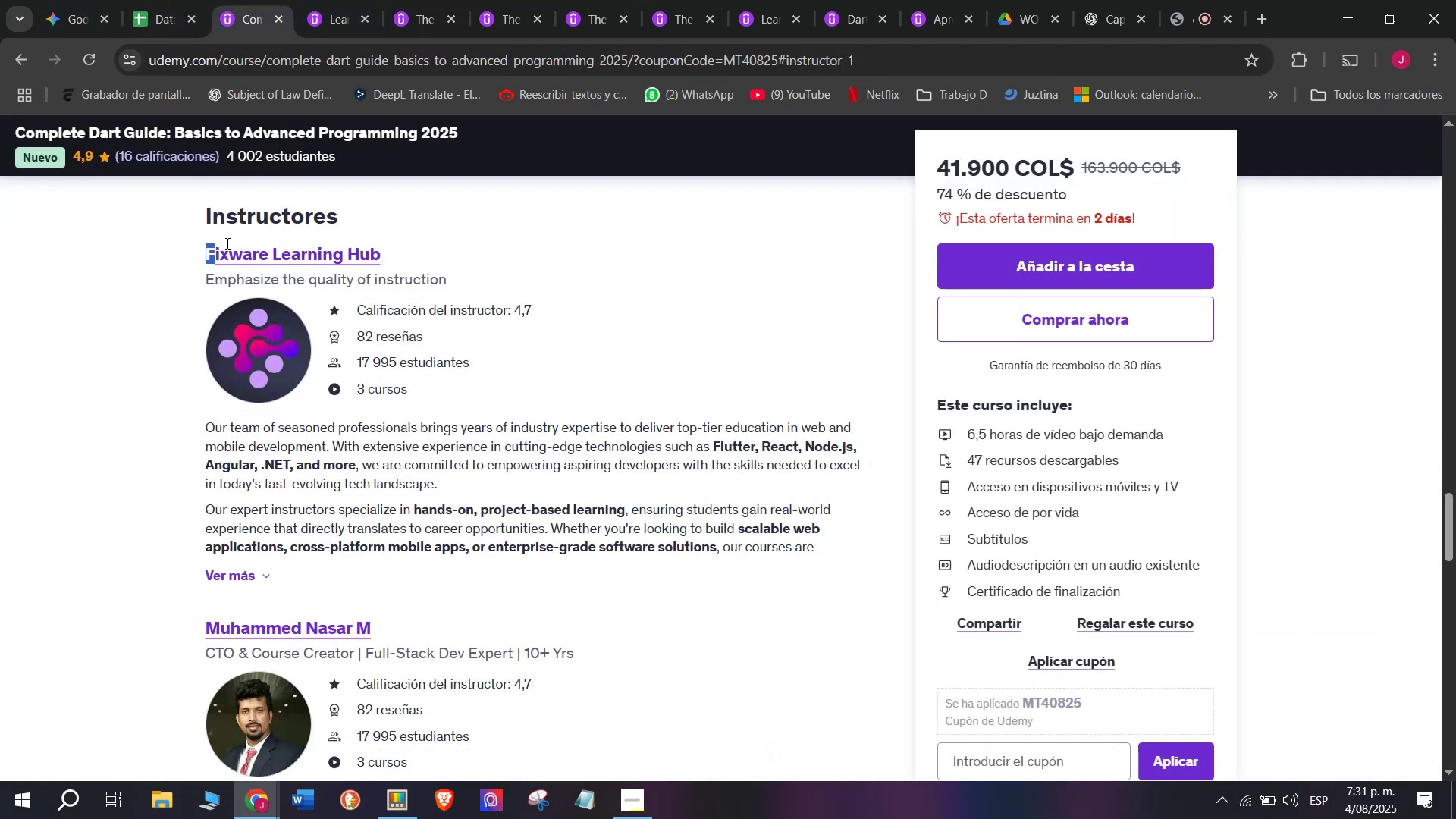 
key(Control+ControlLeft)
 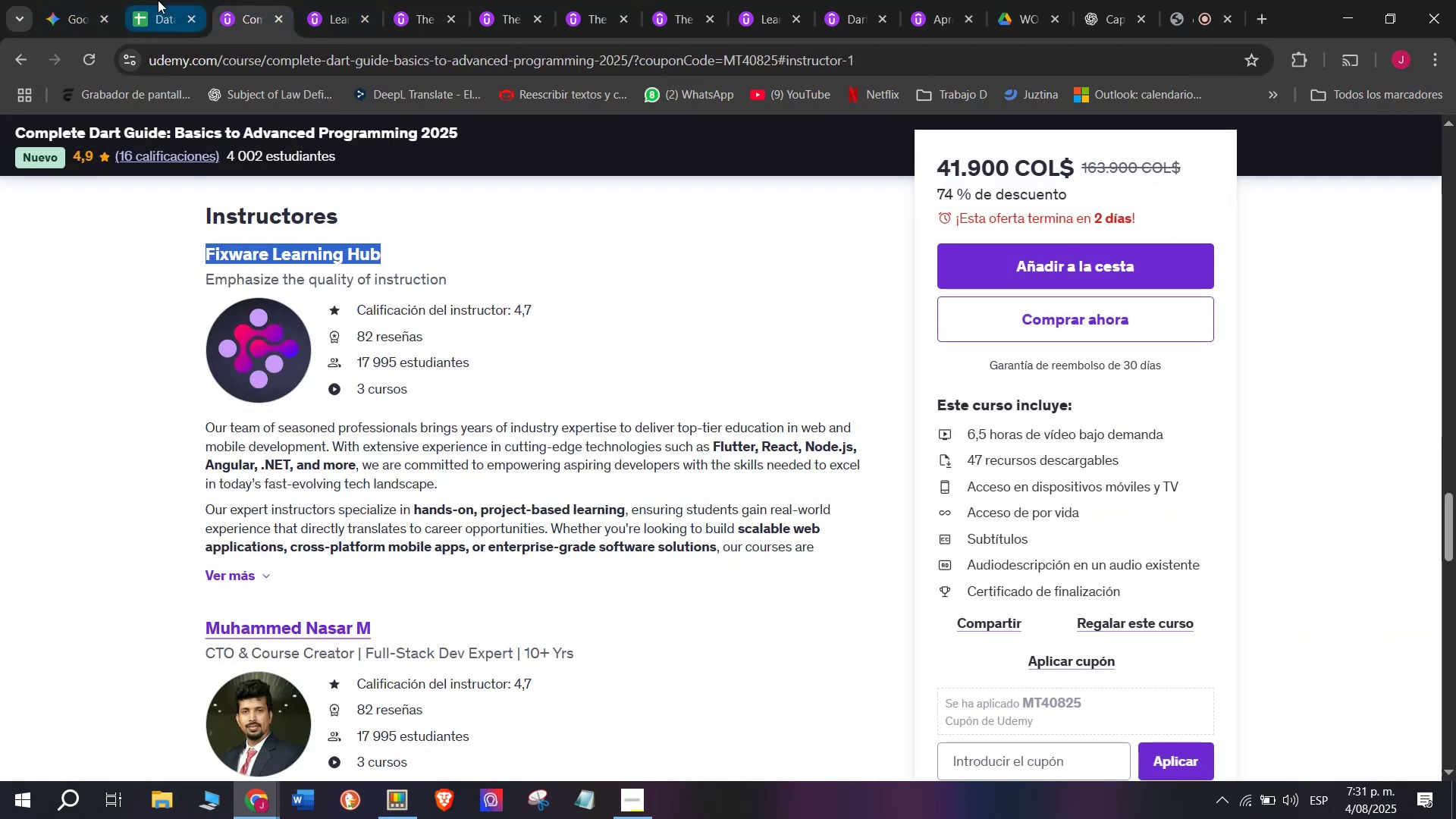 
key(Break)
 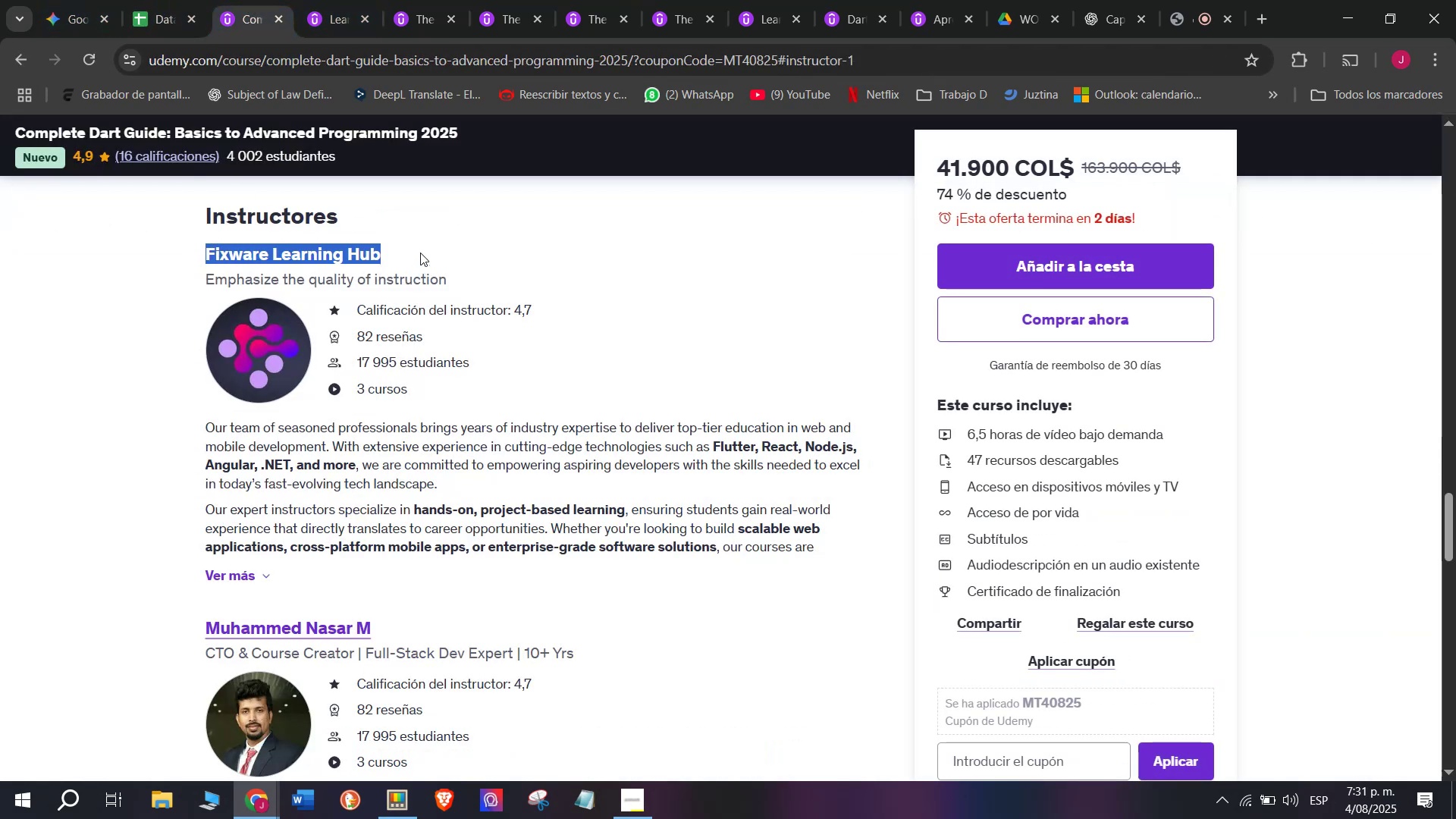 
key(Control+C)
 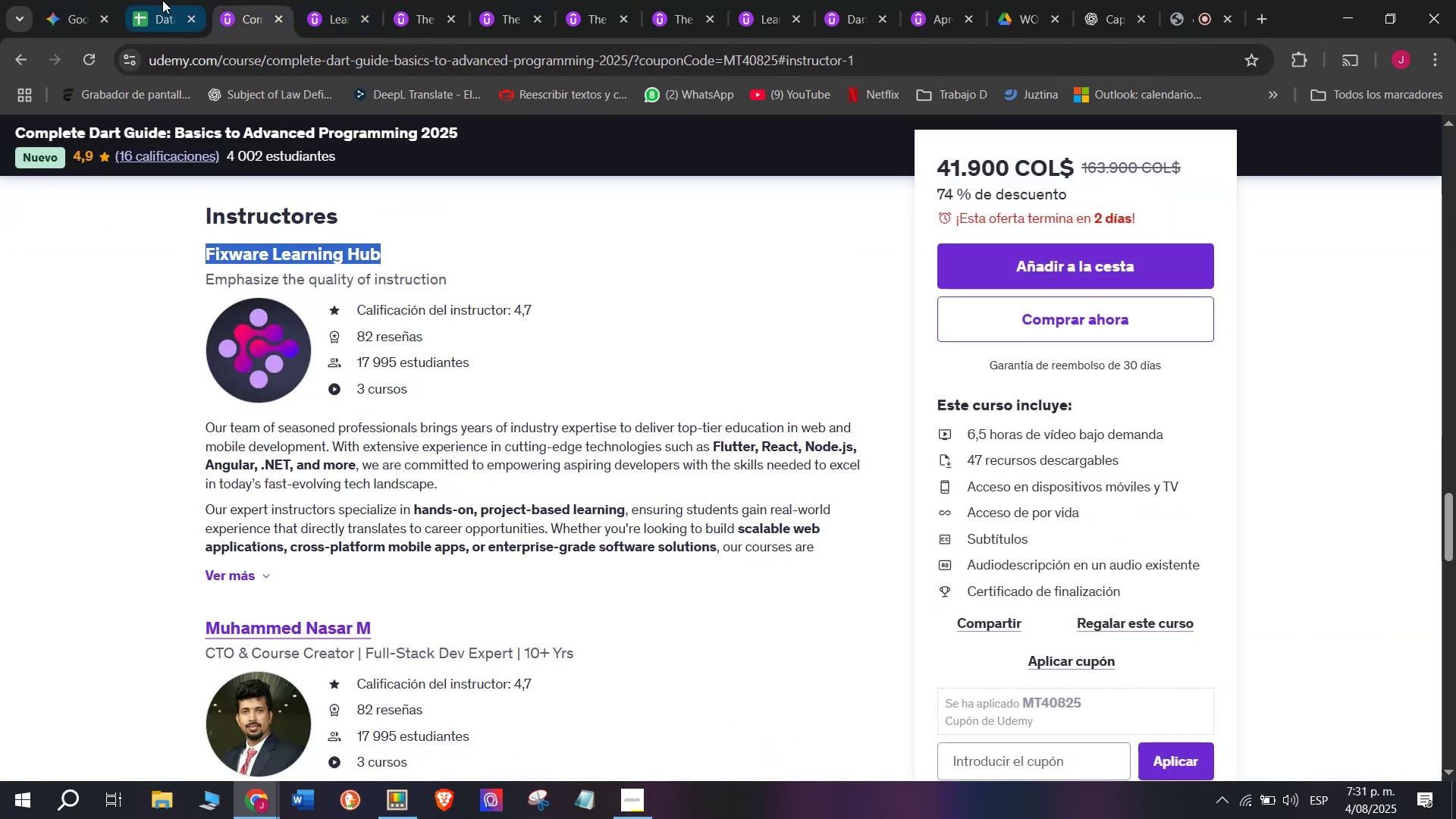 
left_click([158, 0])
 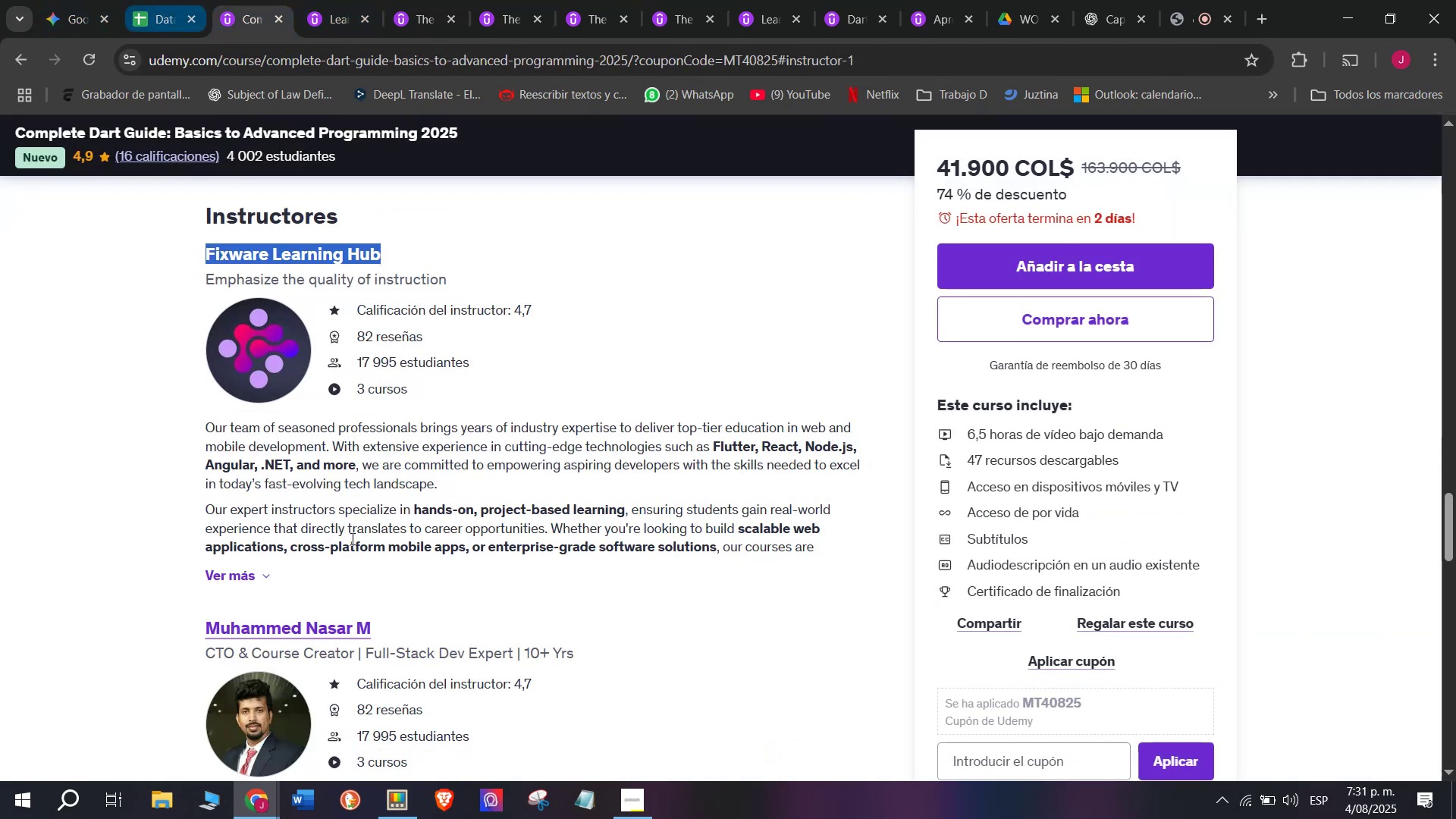 
key(Z)
 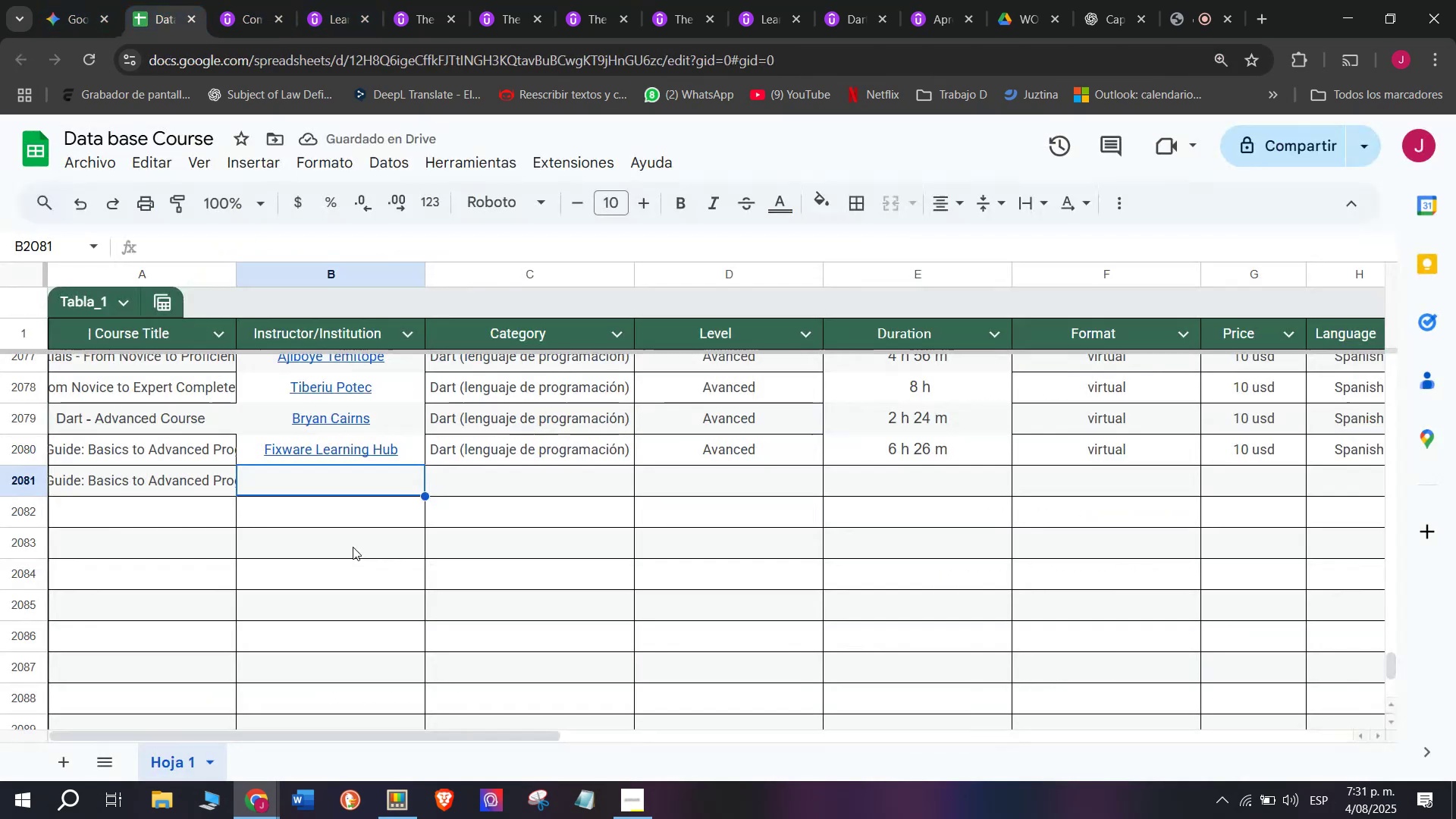 
key(Control+ControlLeft)
 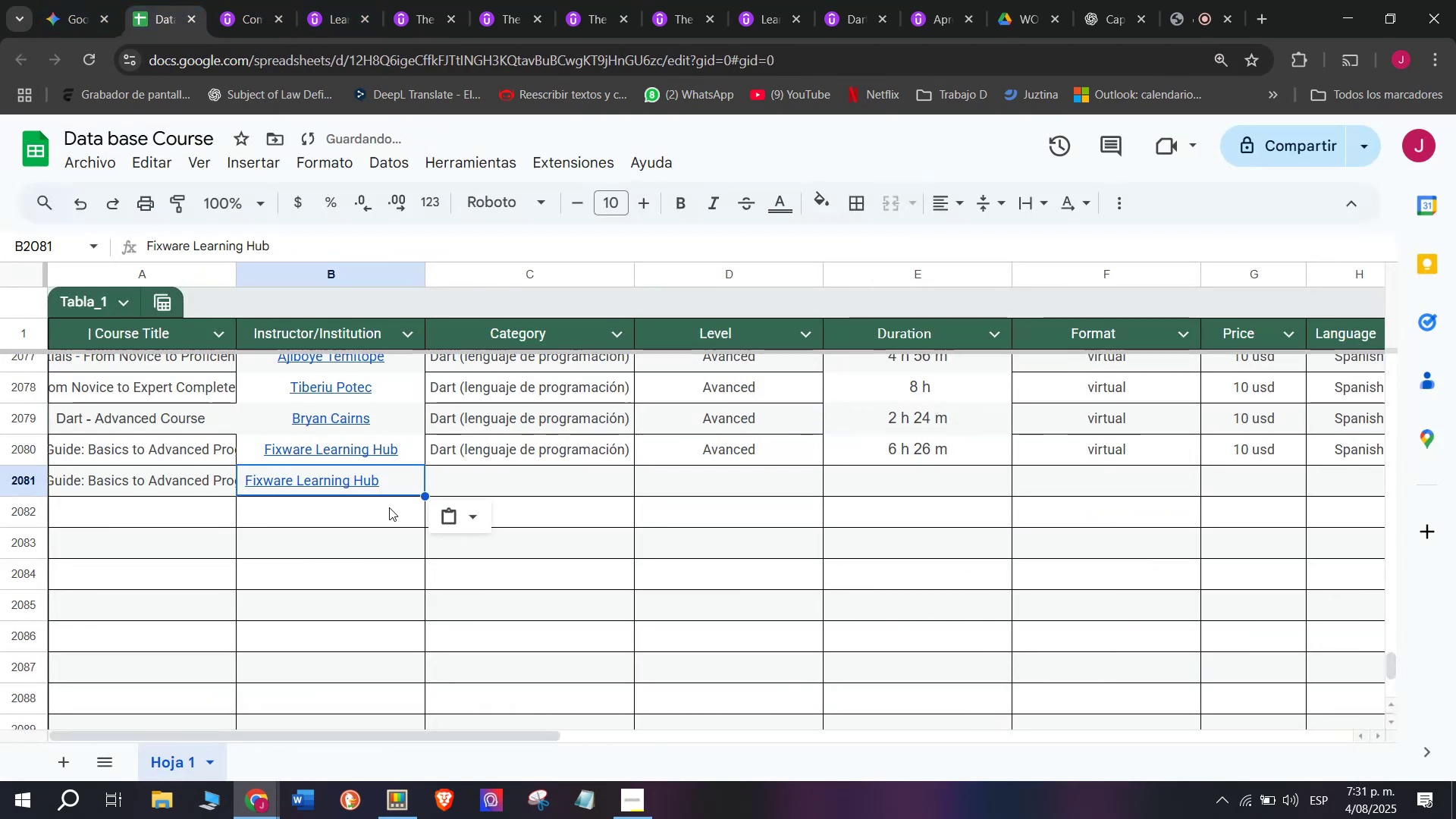 
key(Control+V)
 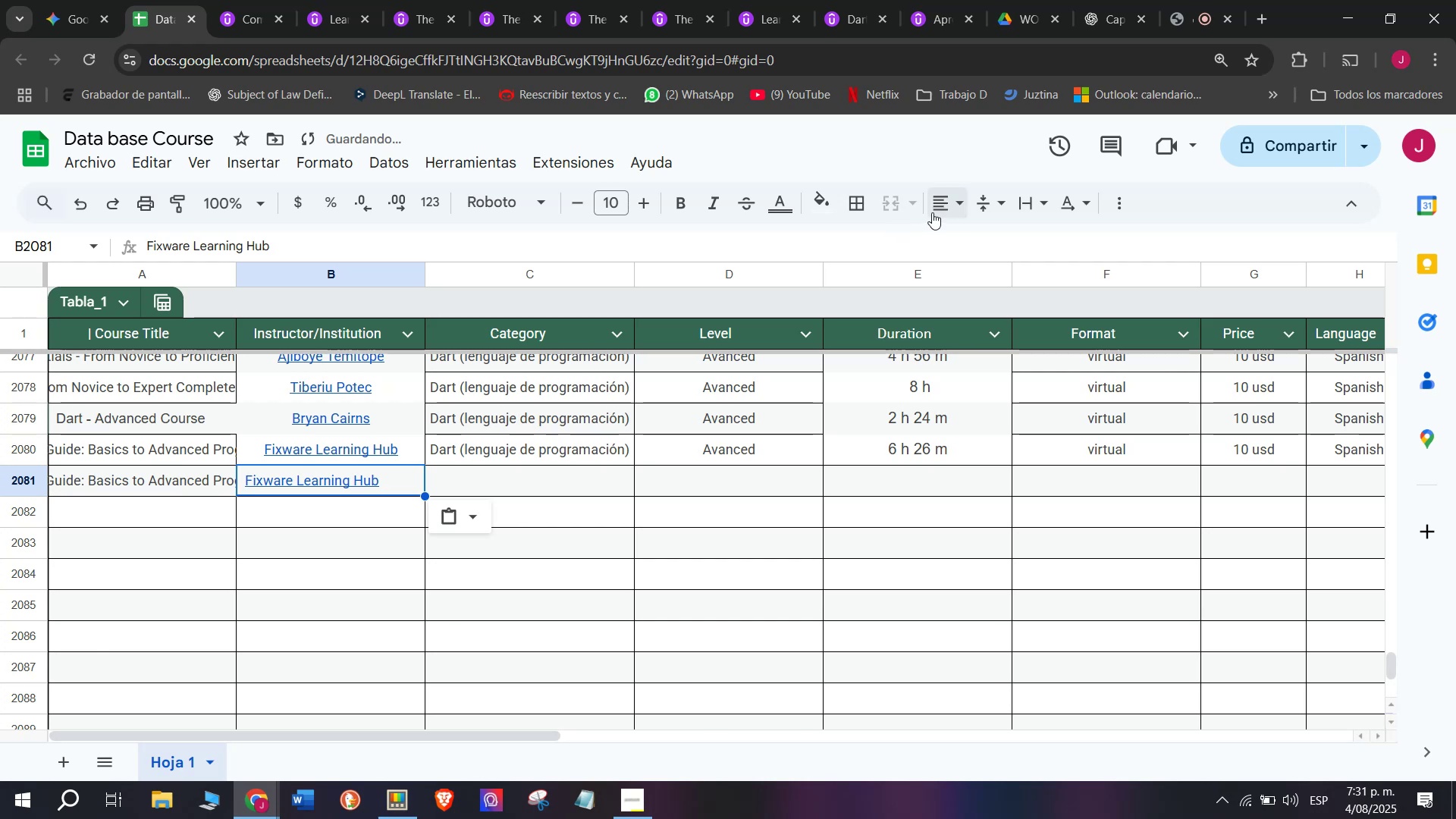 
double_click([974, 235])
 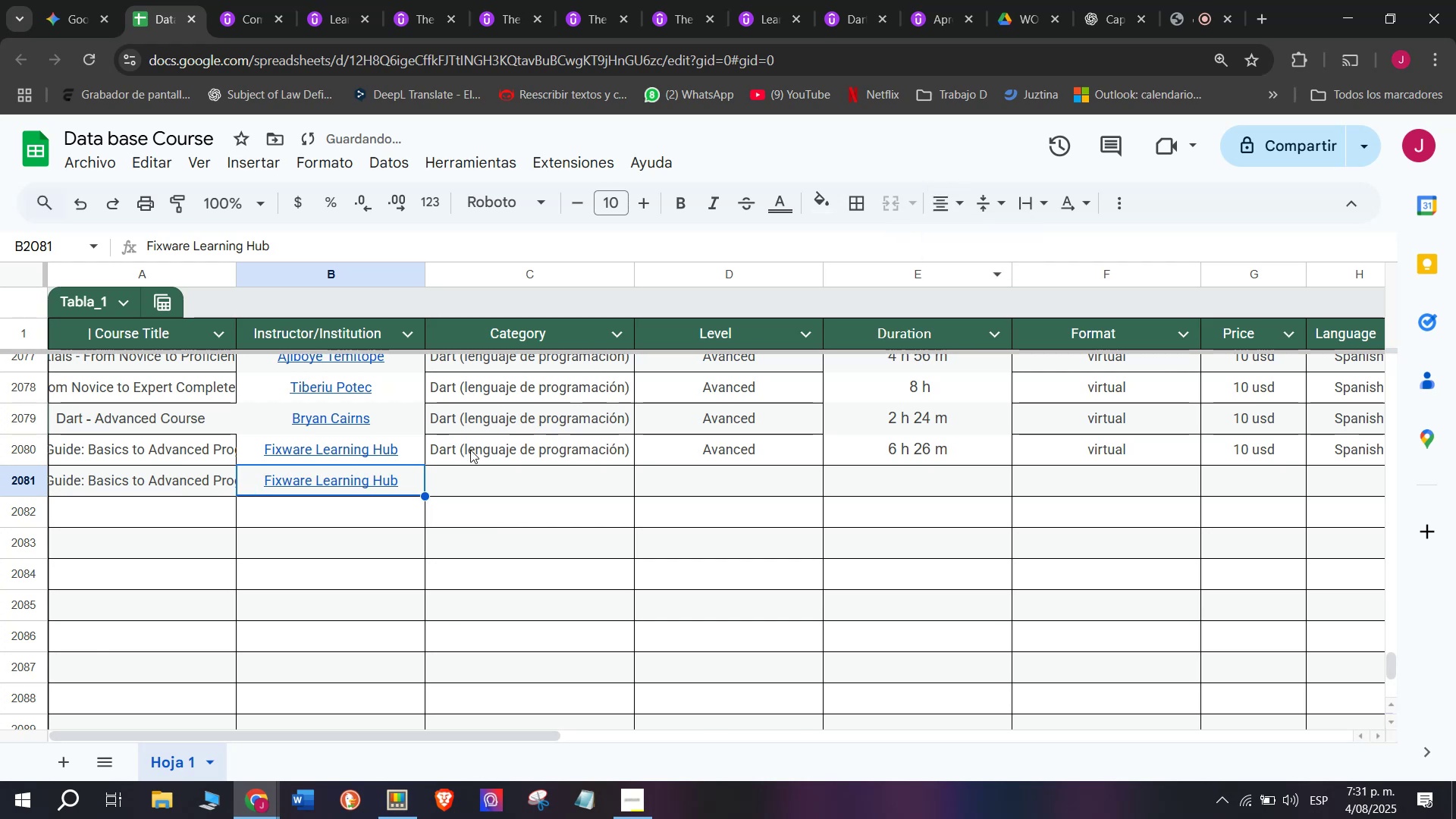 
left_click([471, 452])
 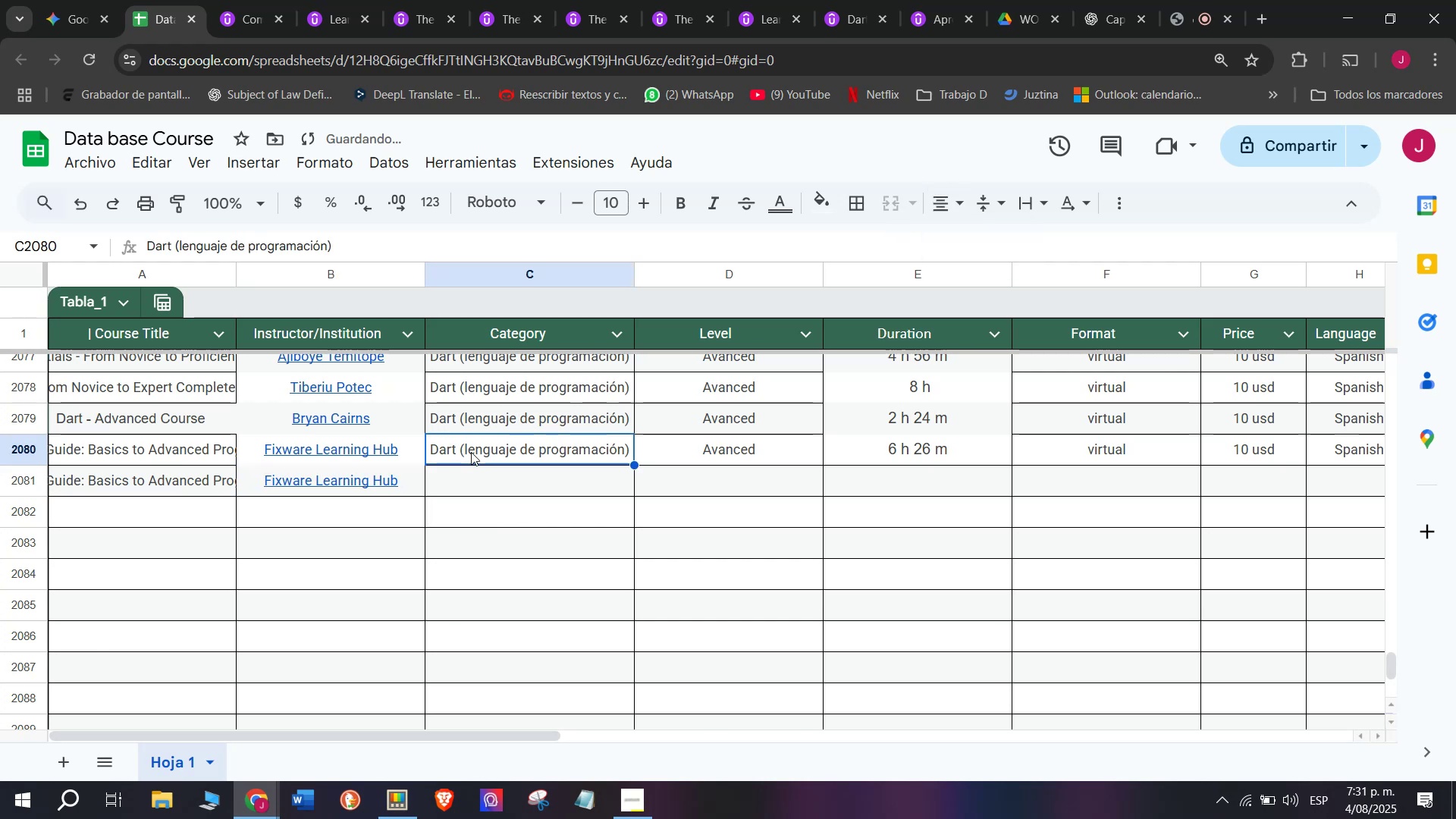 
key(Control+ControlLeft)
 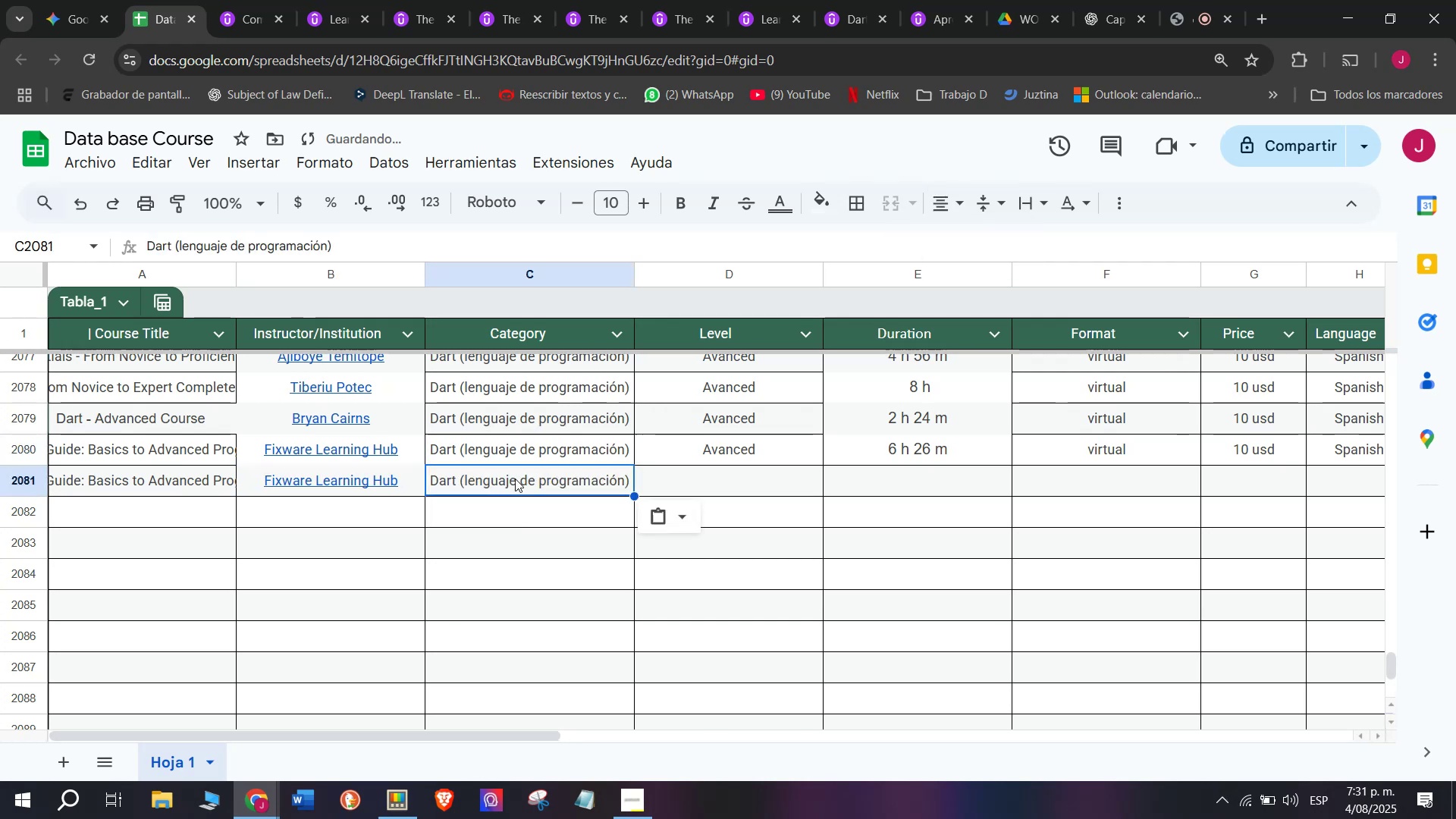 
key(Break)
 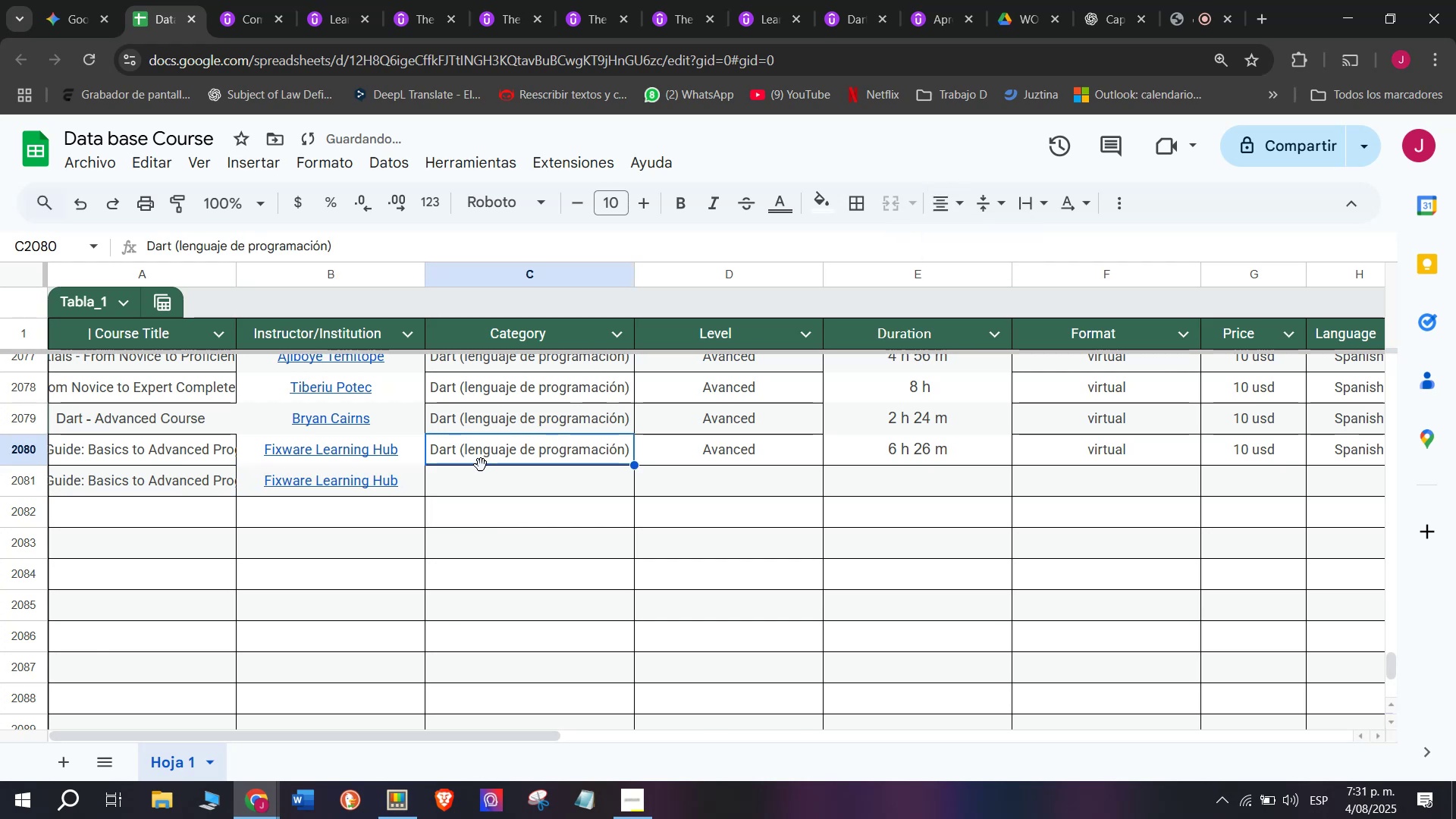 
key(Control+C)
 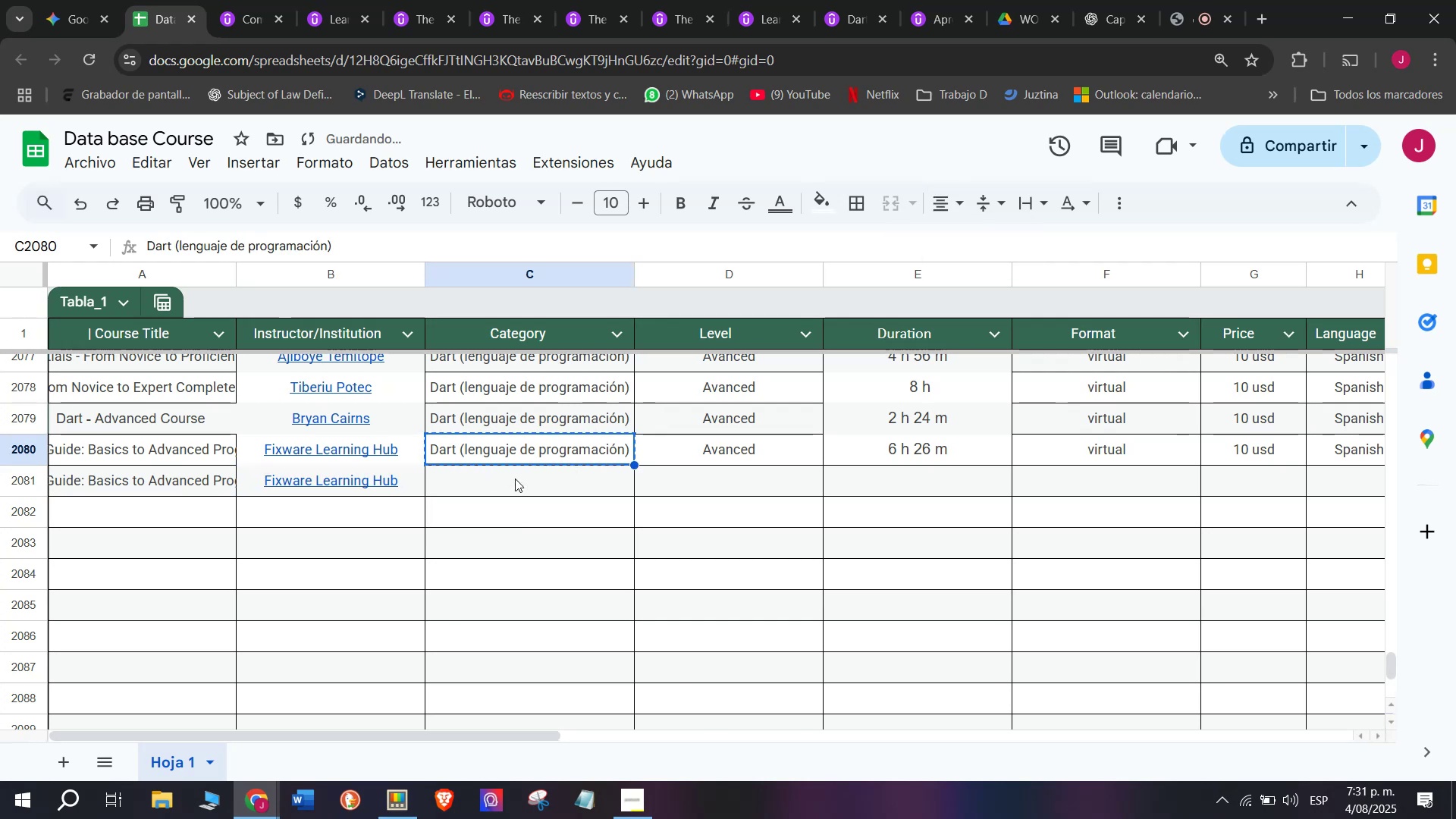 
left_click([515, 479])
 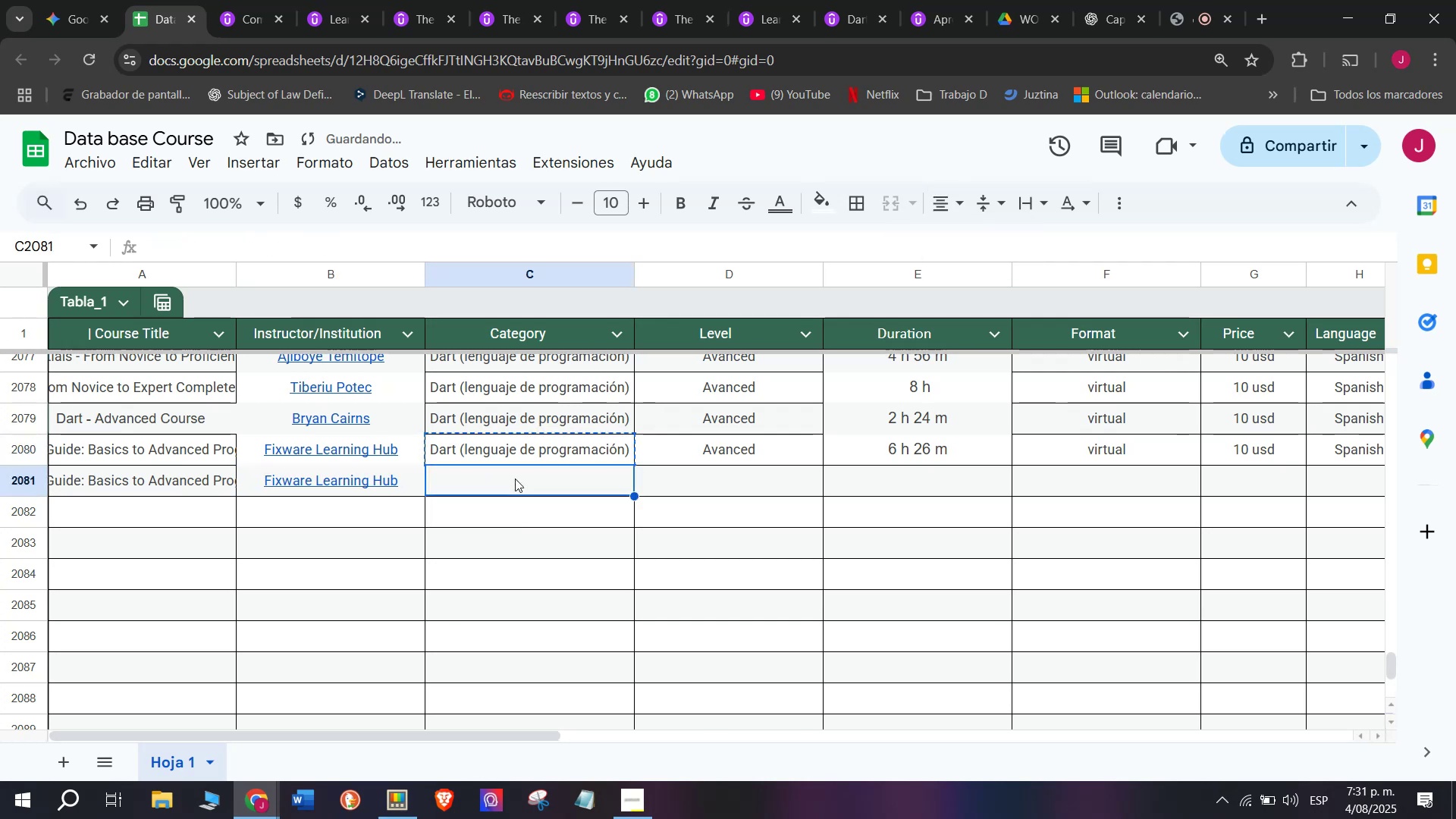 
key(Z)
 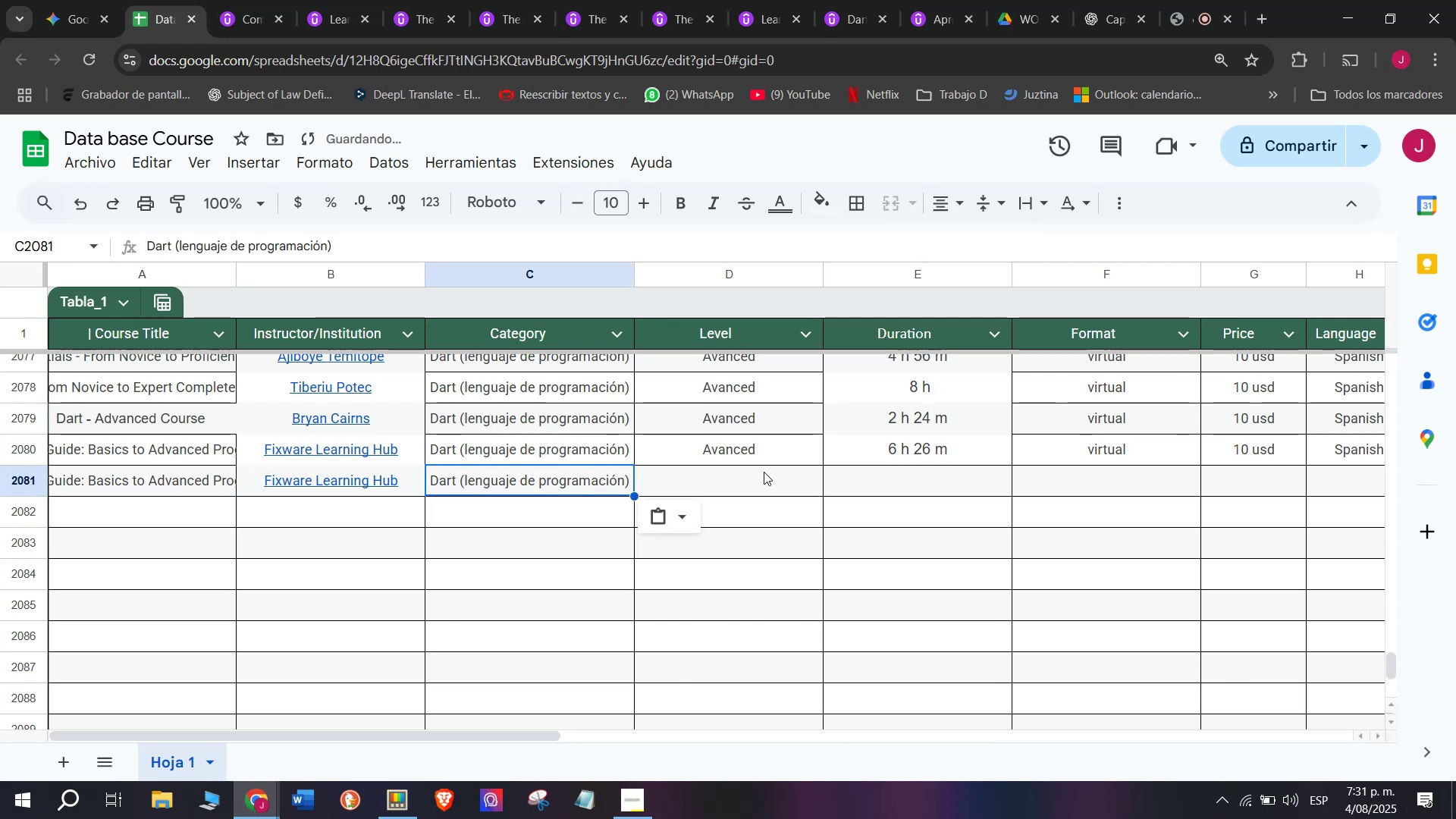 
key(Control+ControlLeft)
 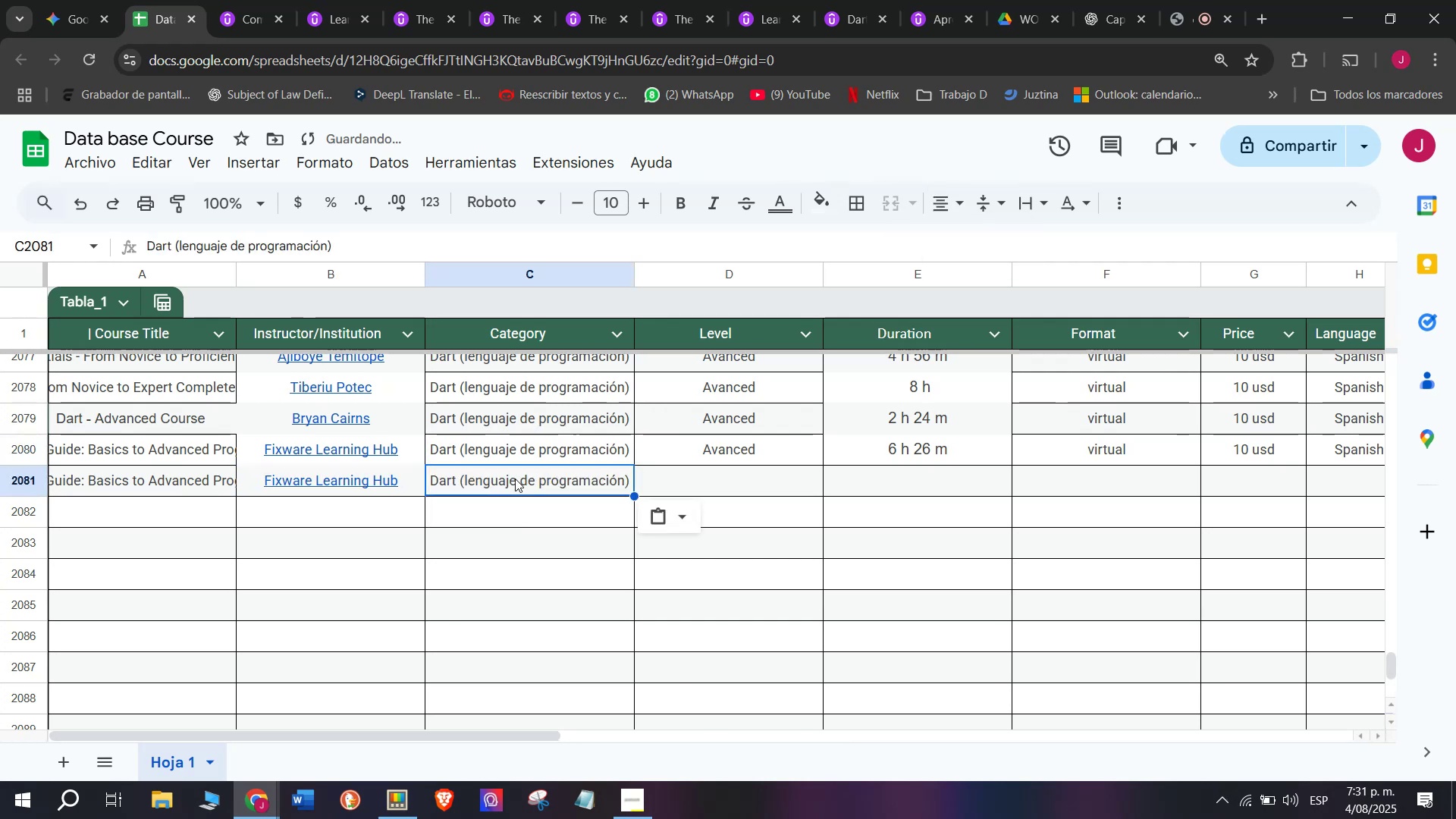 
key(Control+V)
 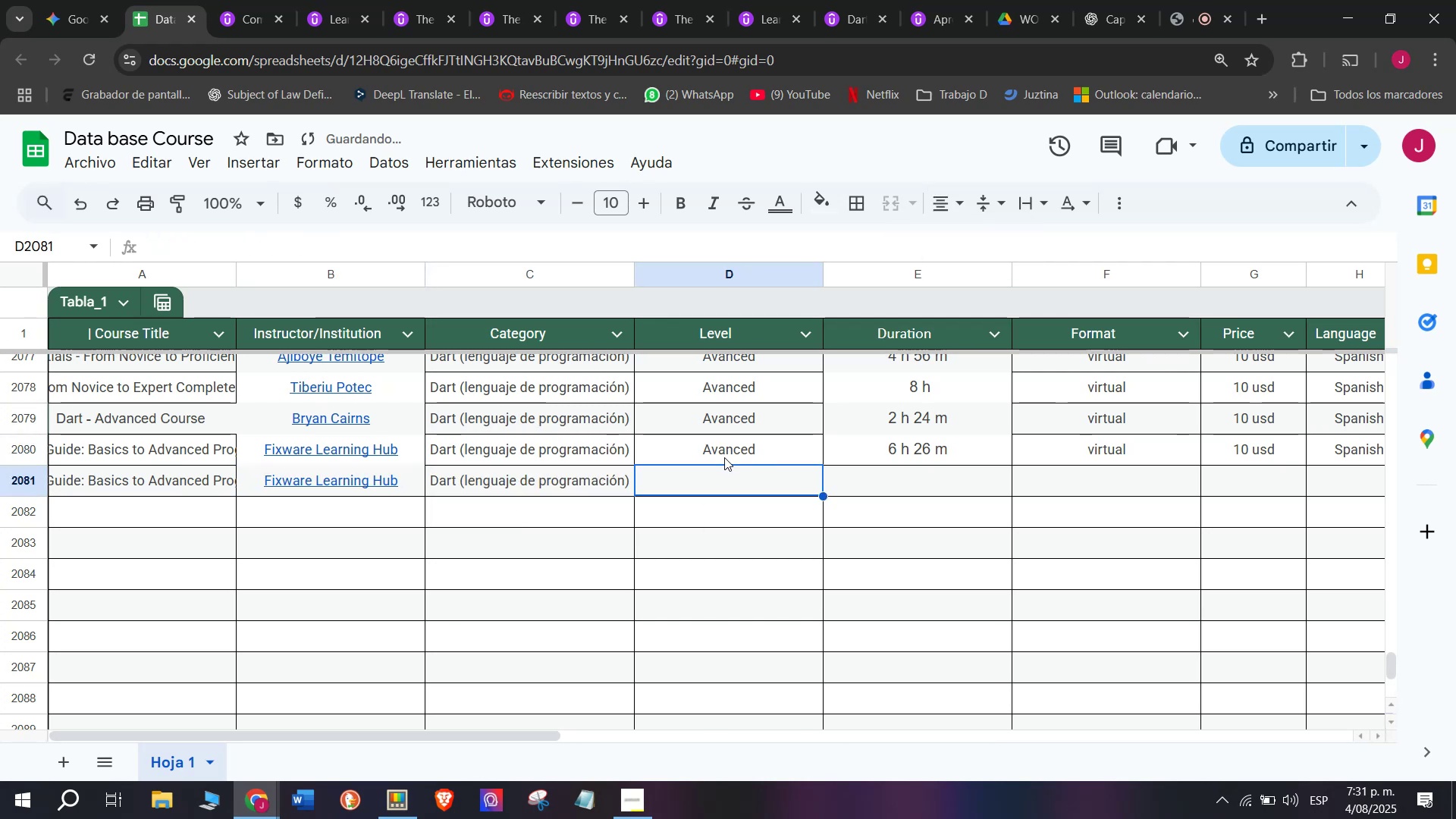 
double_click([701, 432])
 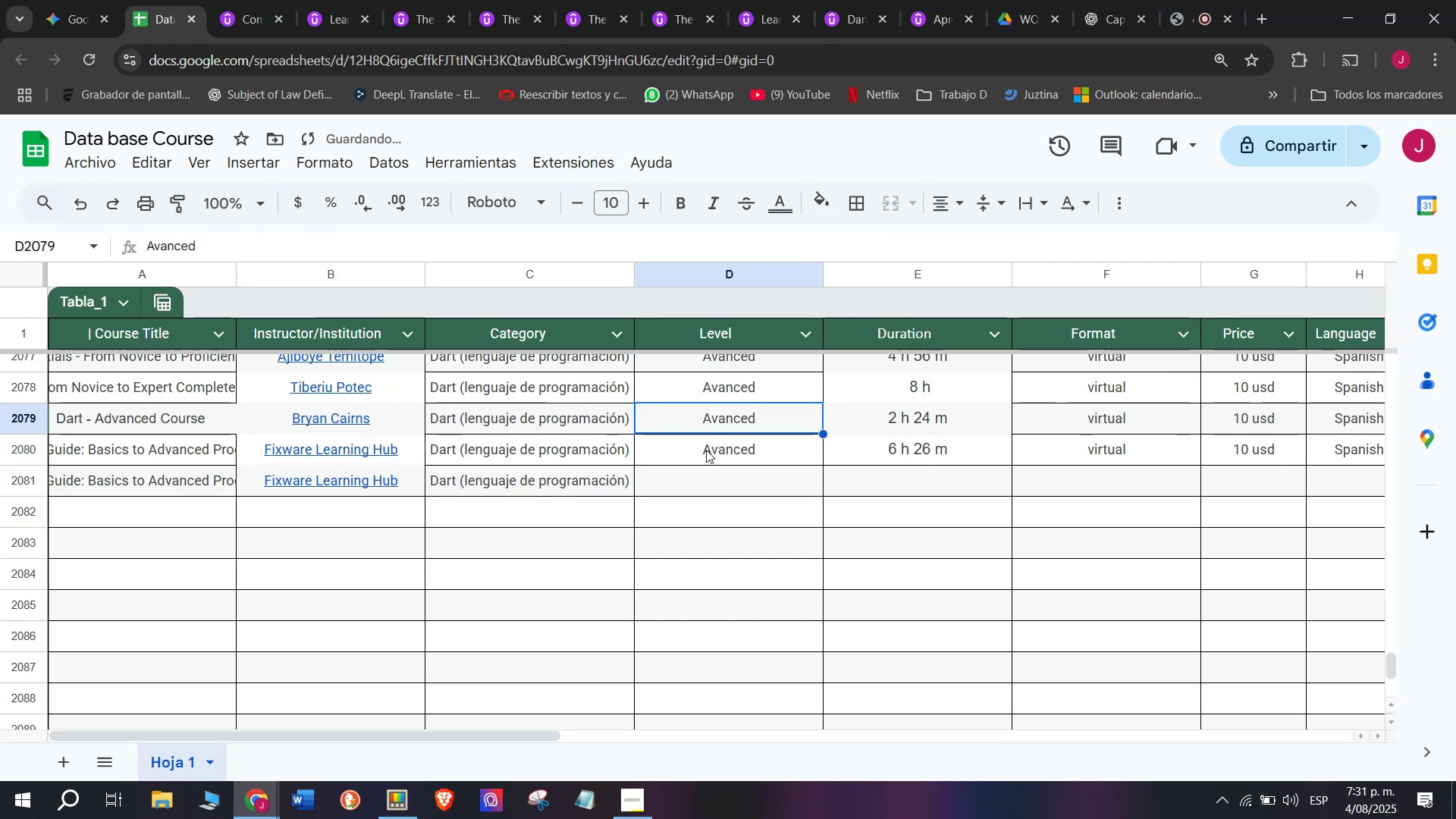 
key(Break)
 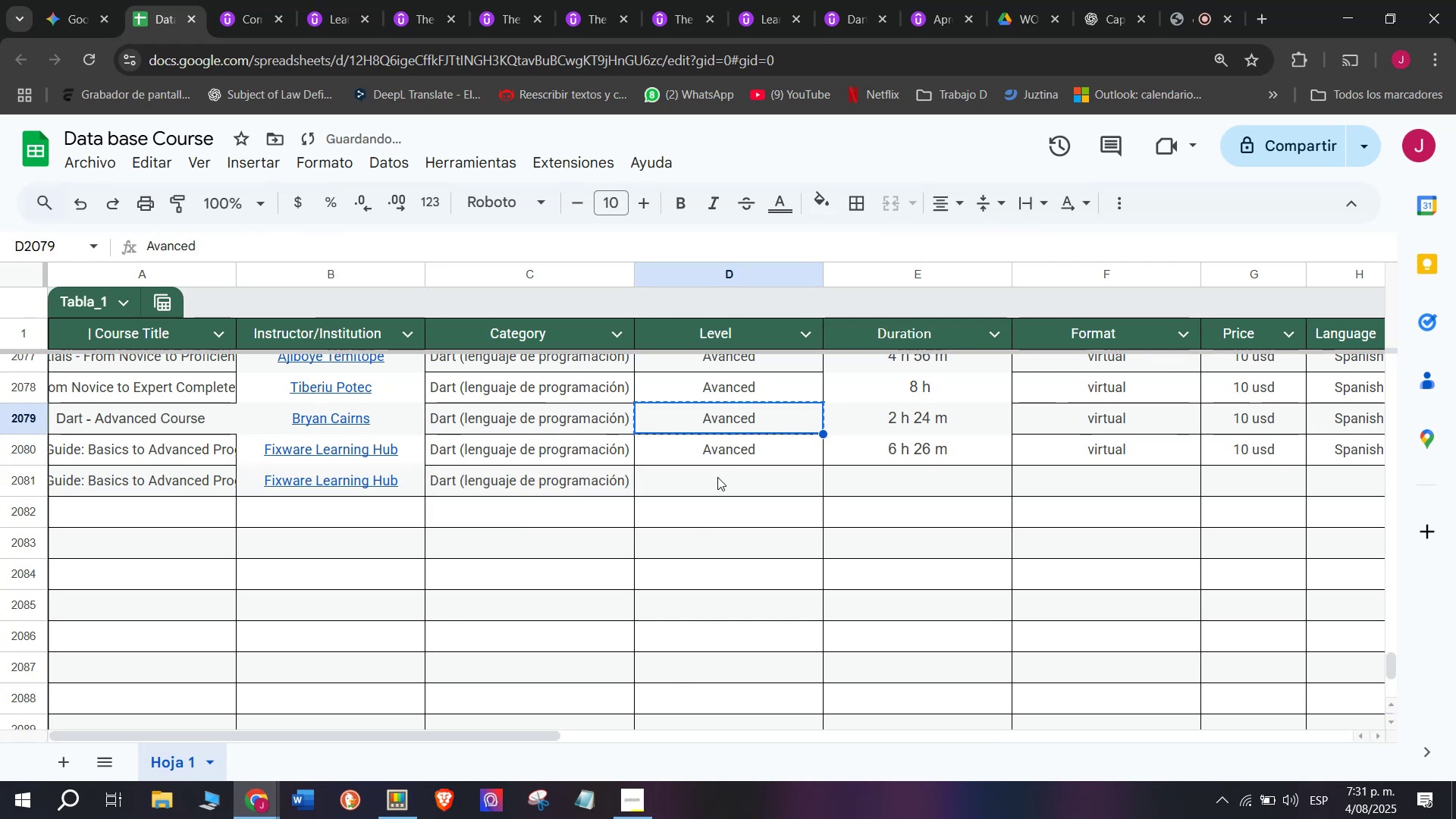 
key(Control+ControlLeft)
 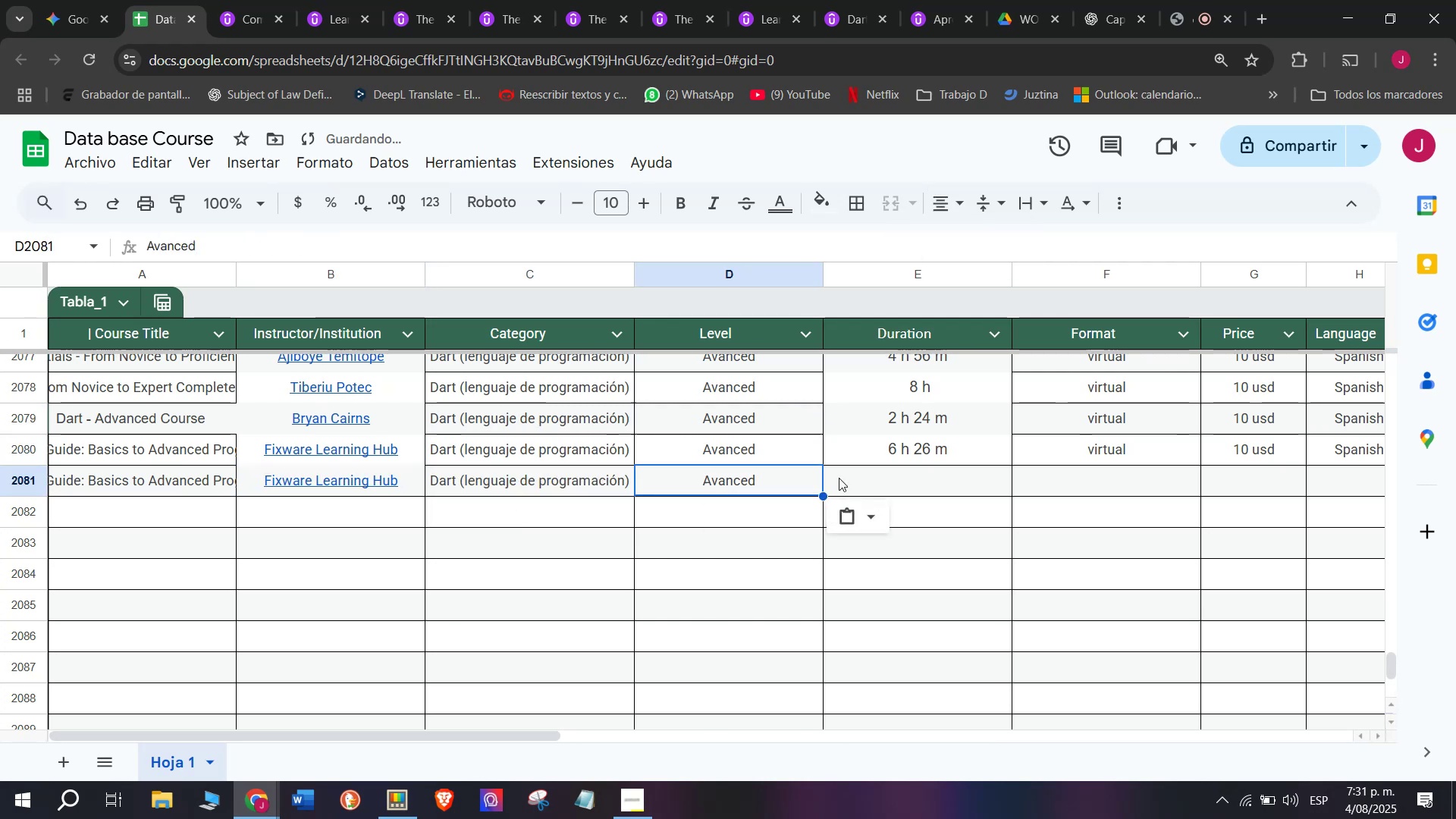 
key(Control+C)
 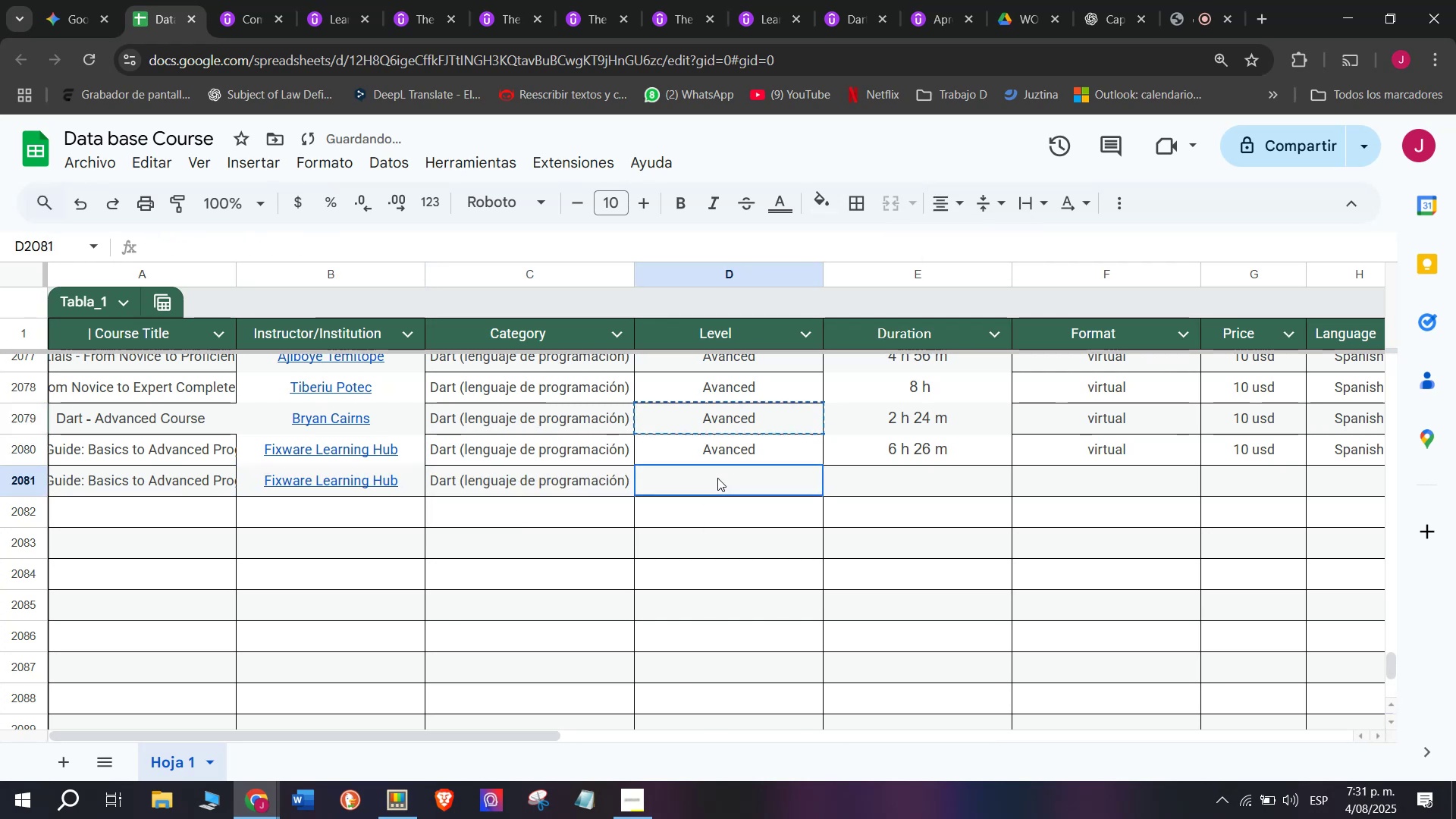 
triple_click([717, 478])
 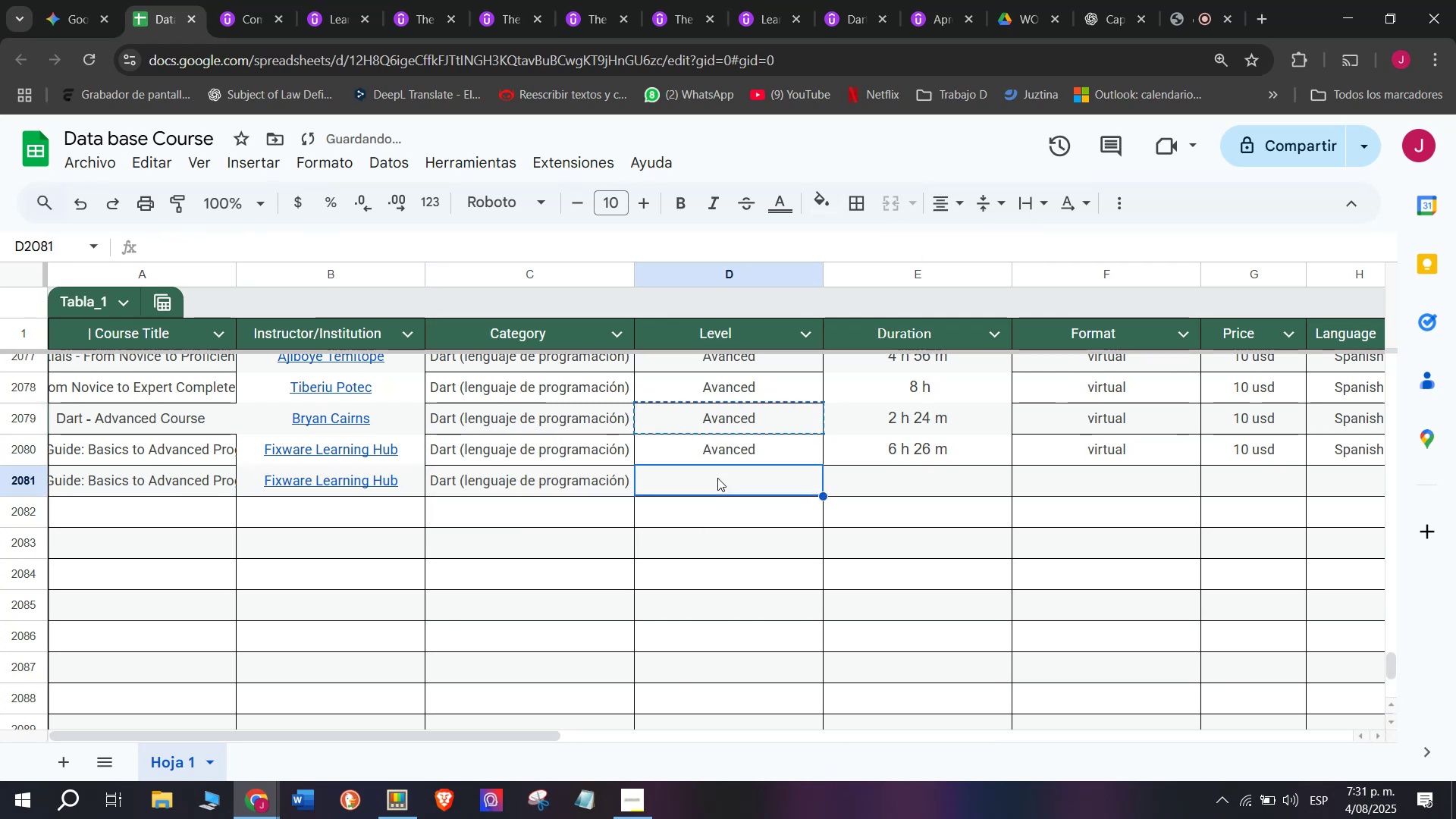 
key(Control+V)
 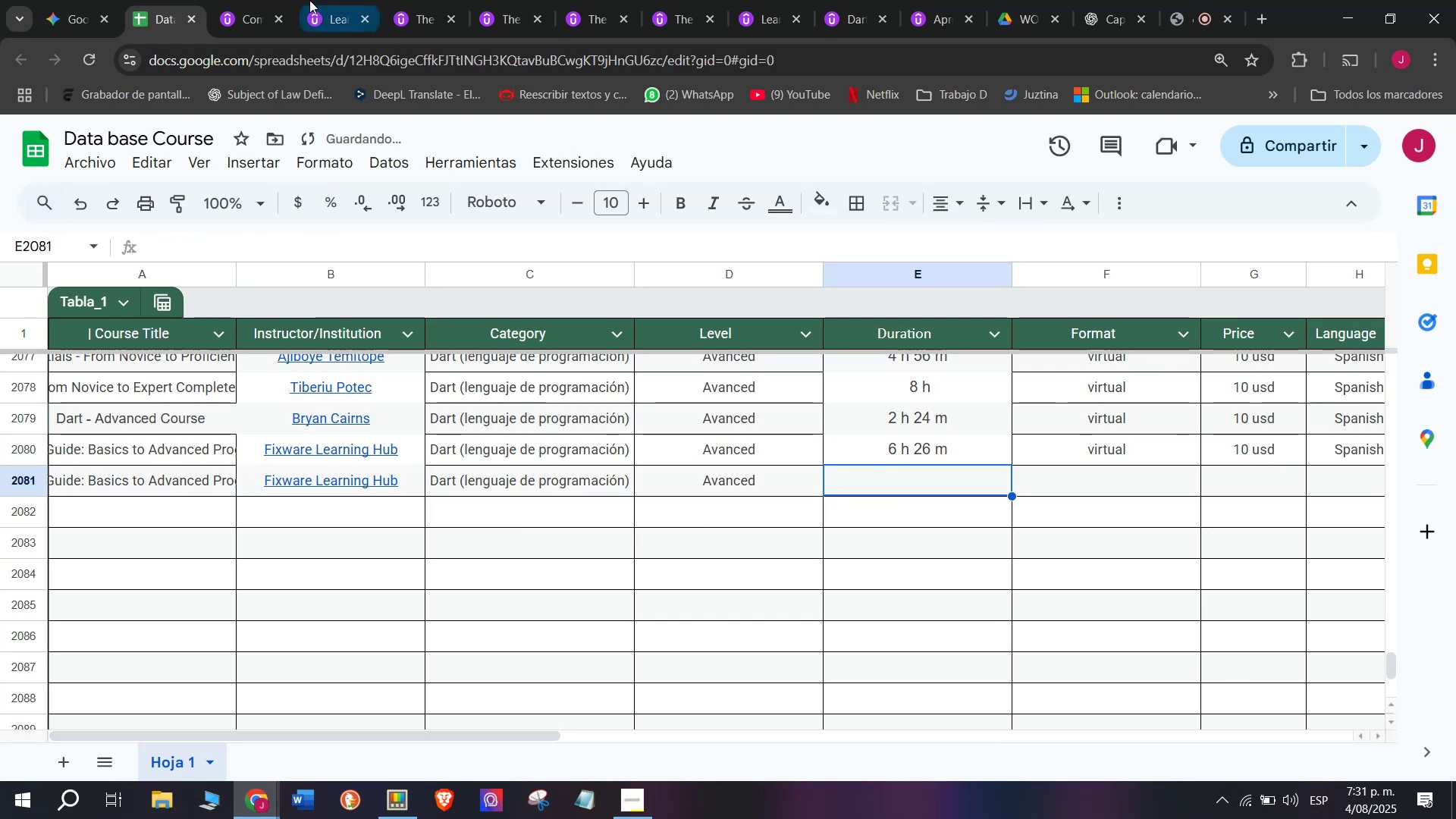 
key(Z)
 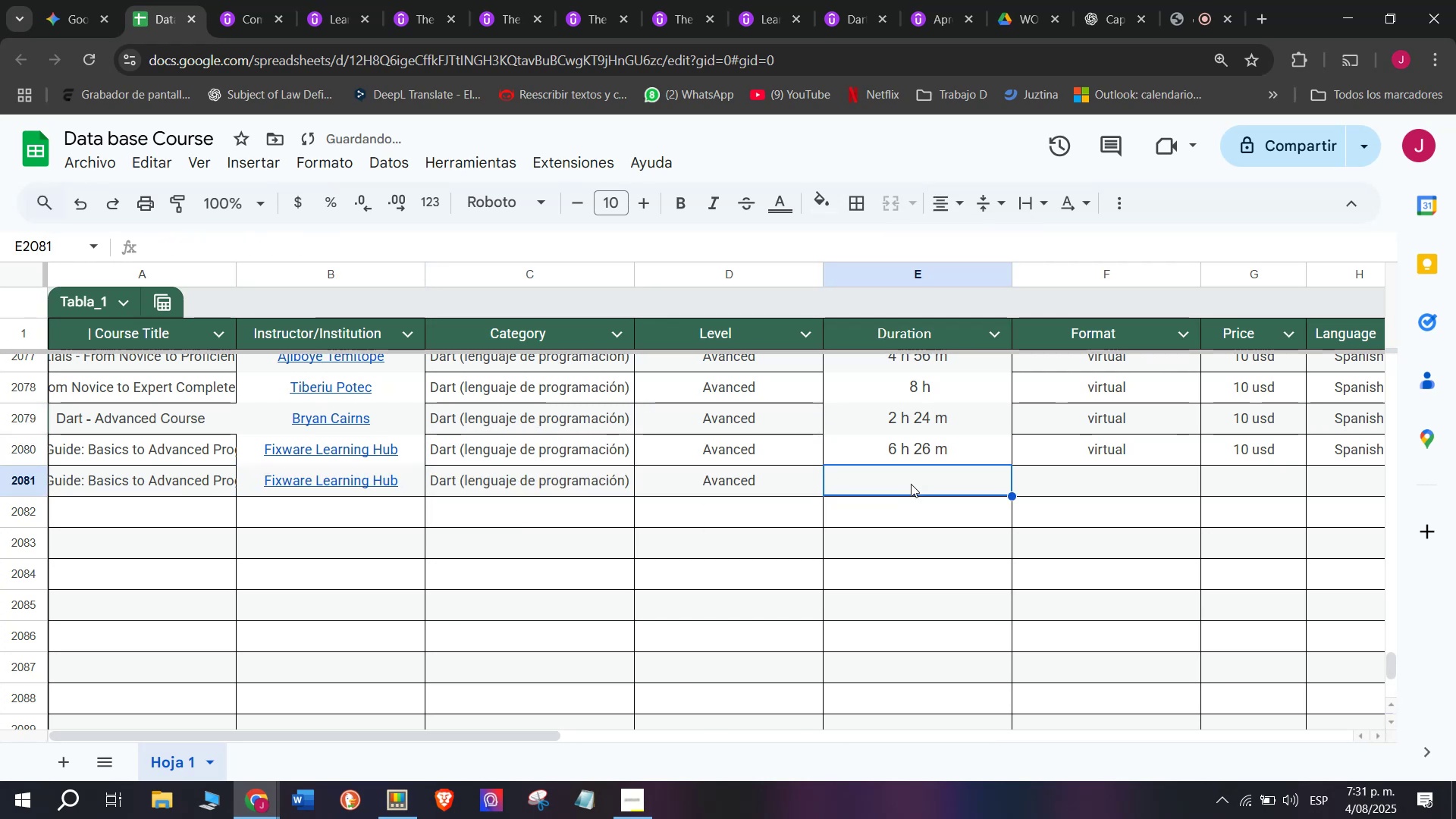 
key(Control+ControlLeft)
 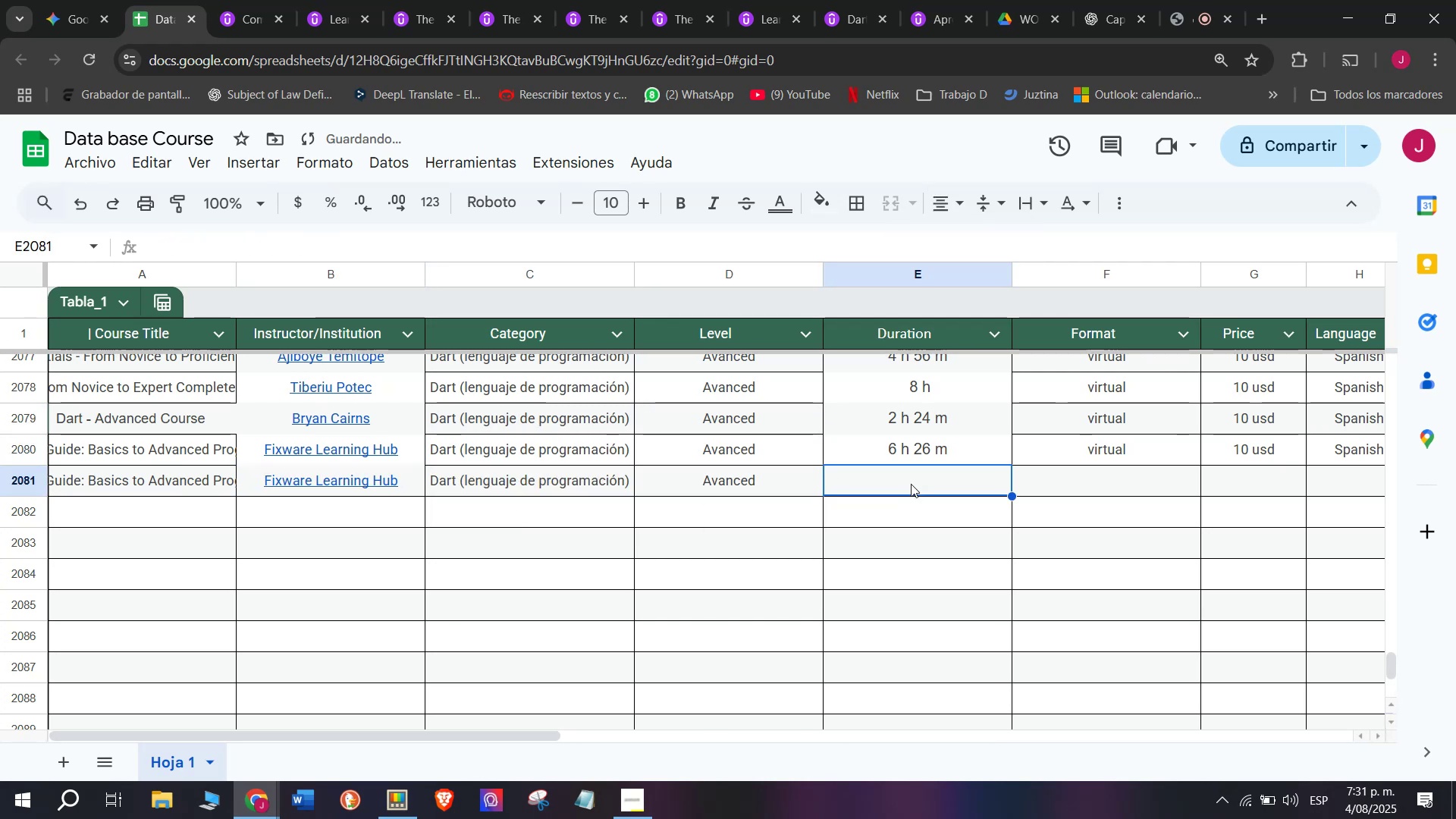 
left_click([243, 0])
 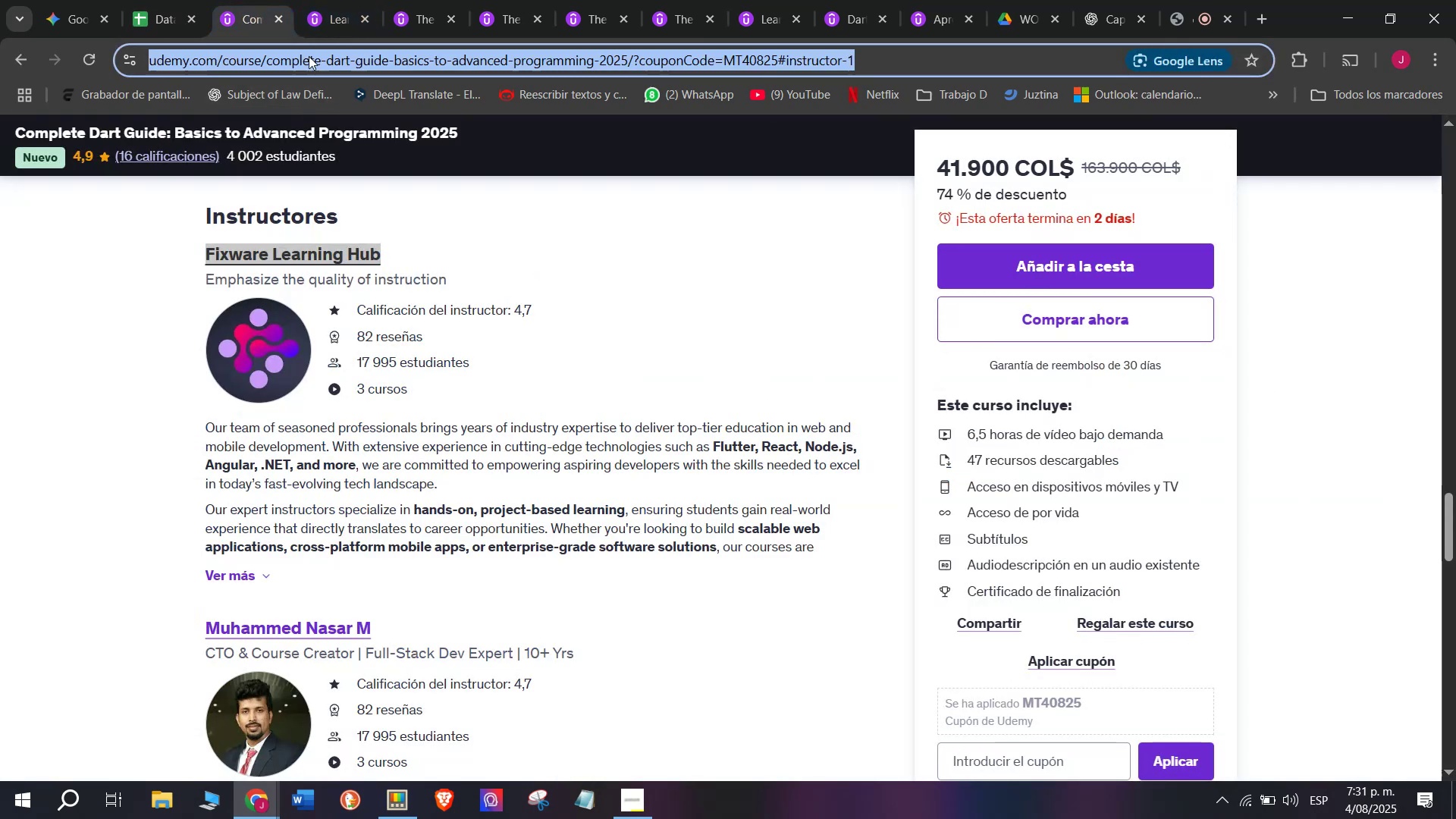 
scroll: coordinate [424, 373], scroll_direction: up, amount: 5.0
 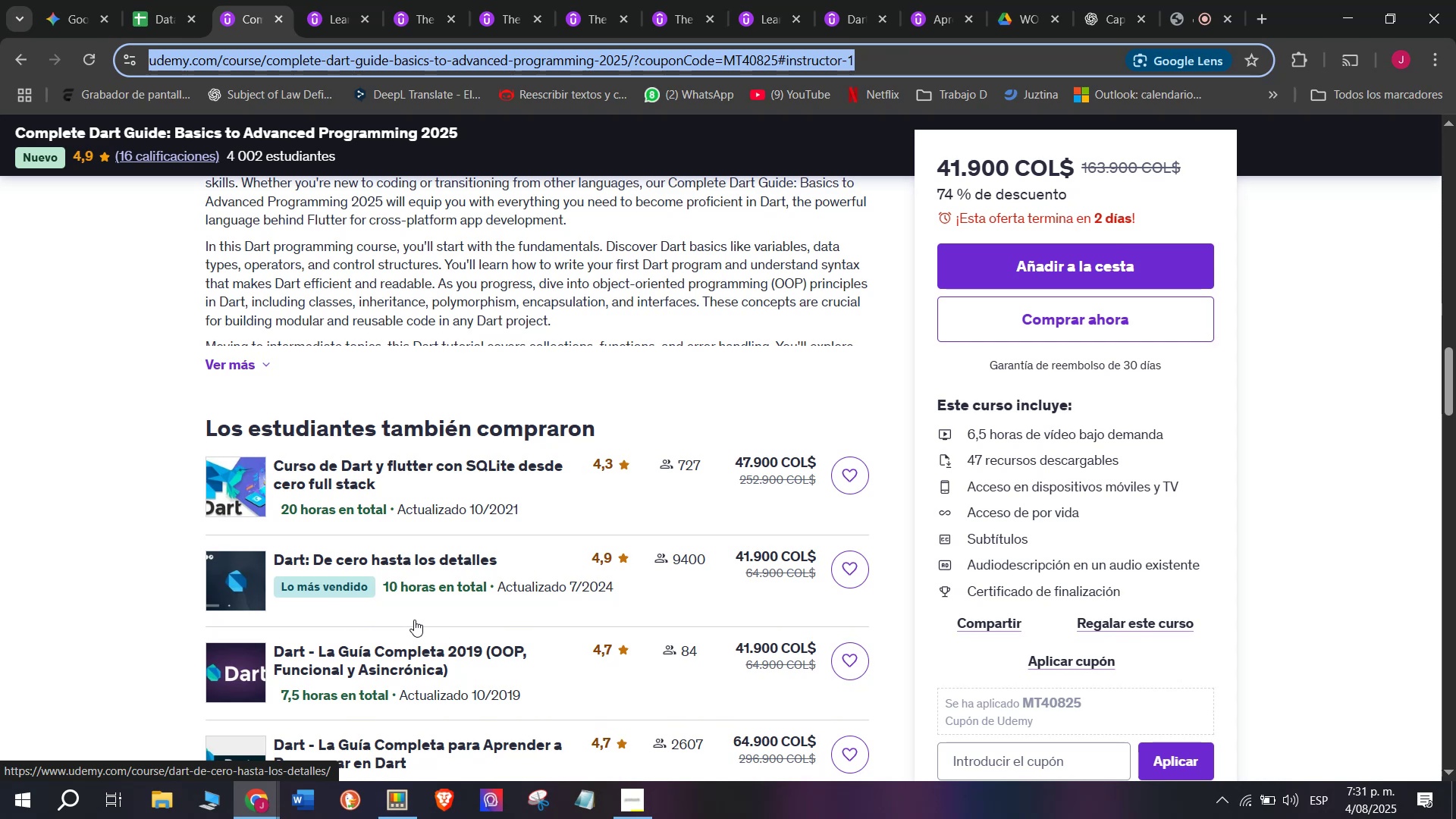 
wait(29.32)
 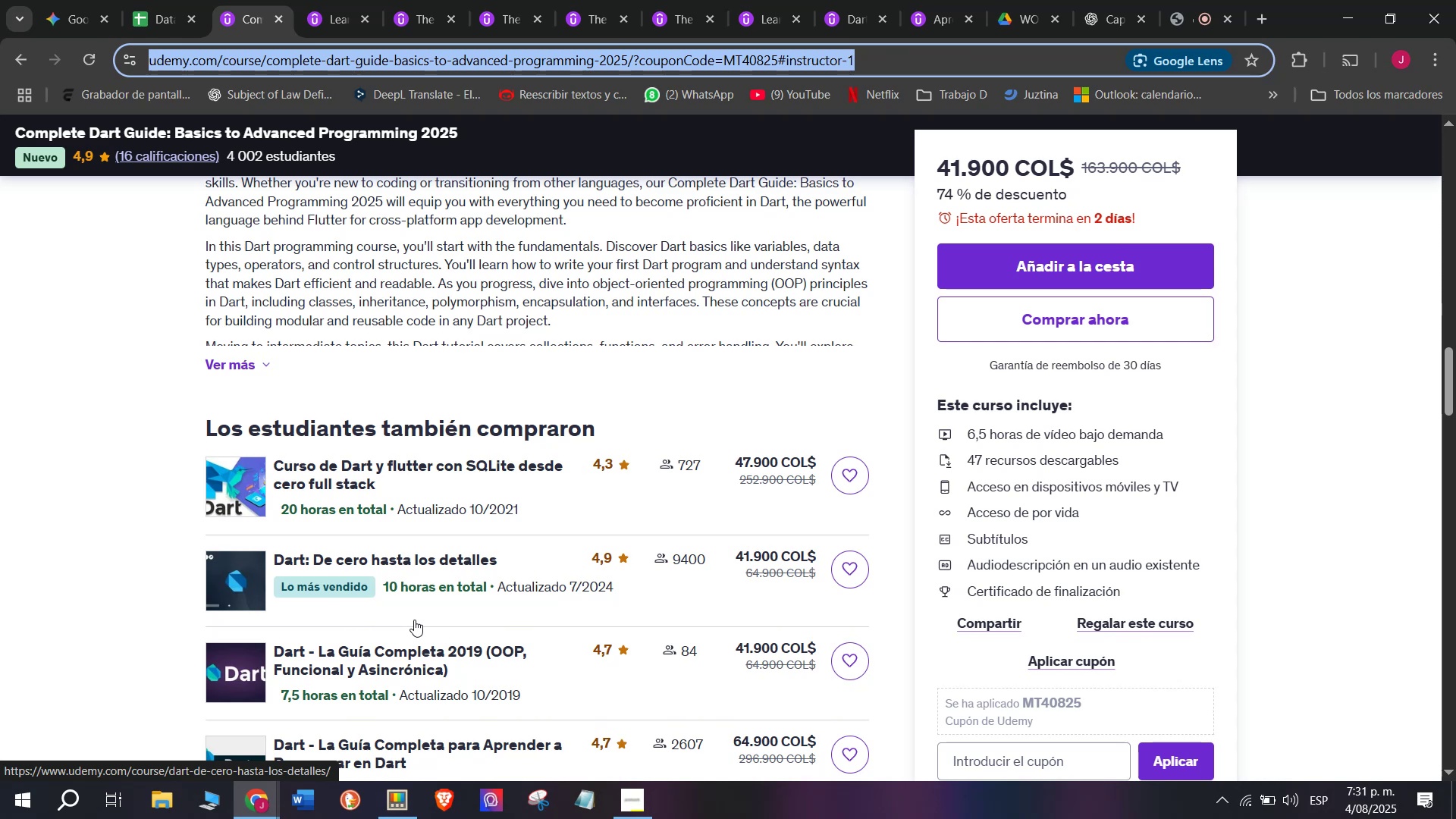 
left_click([148, 0])
 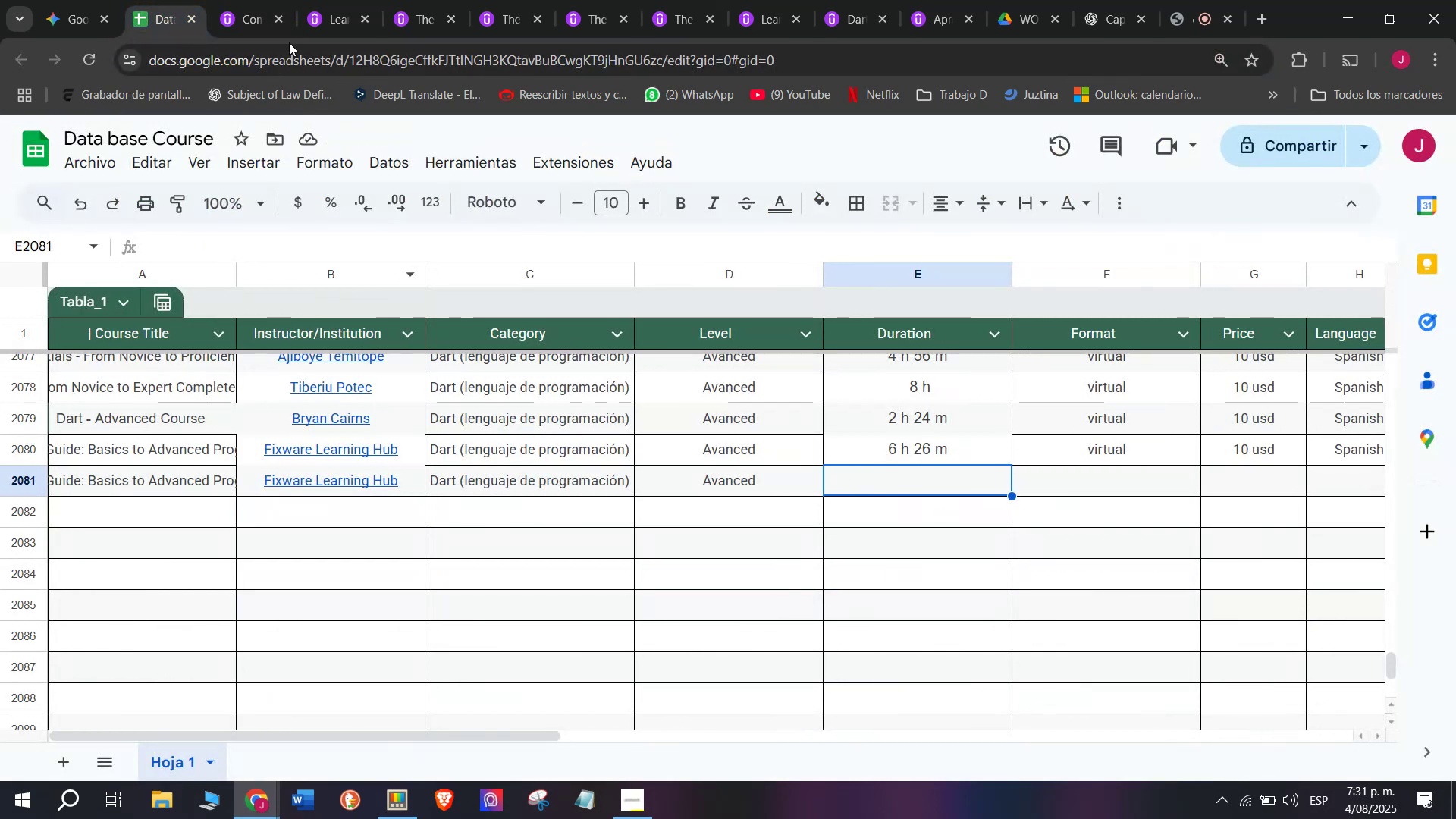 
left_click([218, 0])
 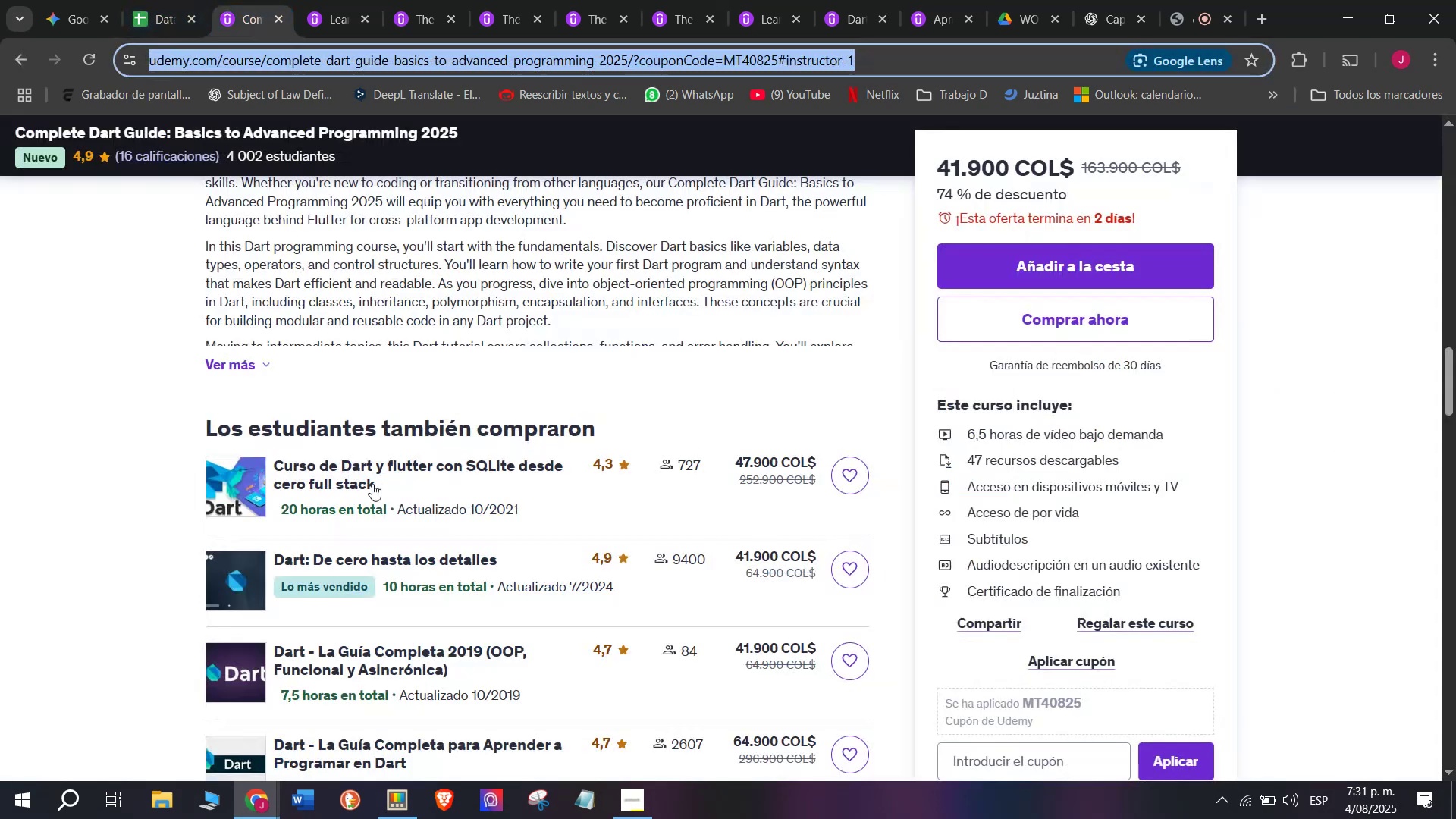 
scroll: coordinate [391, 510], scroll_direction: up, amount: 5.0
 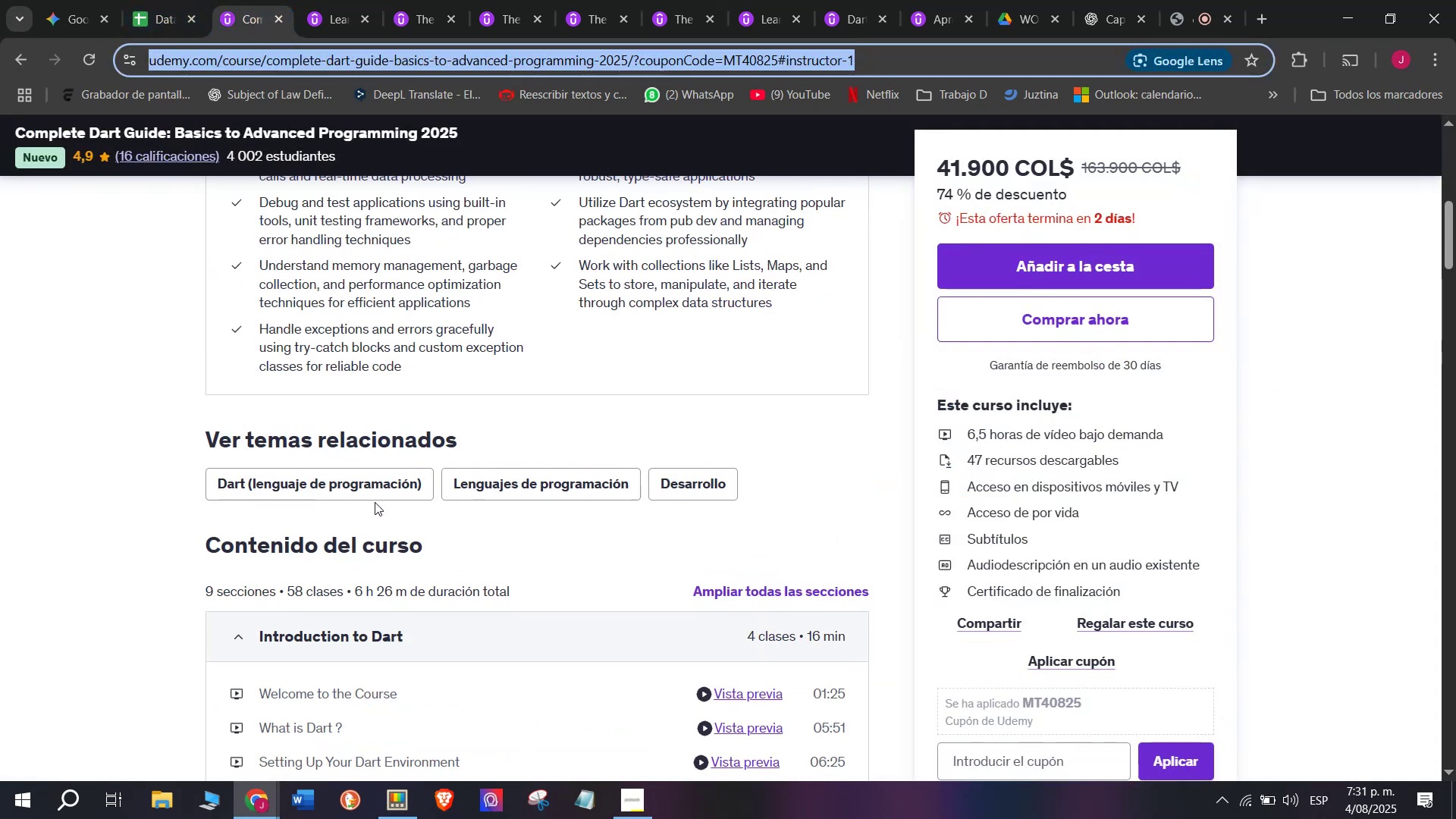 
scroll: coordinate [341, 566], scroll_direction: none, amount: 0.0
 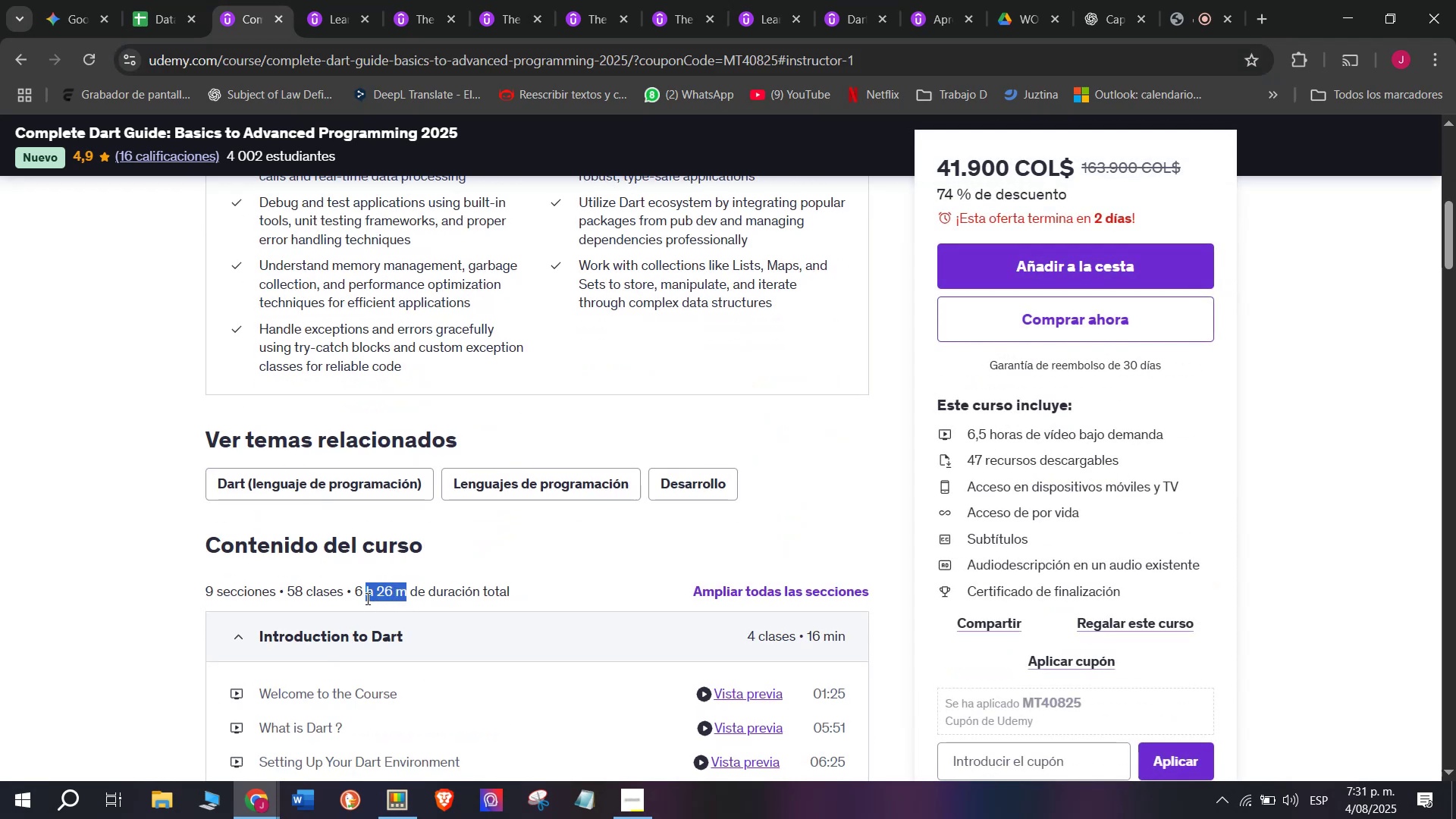 
key(Break)
 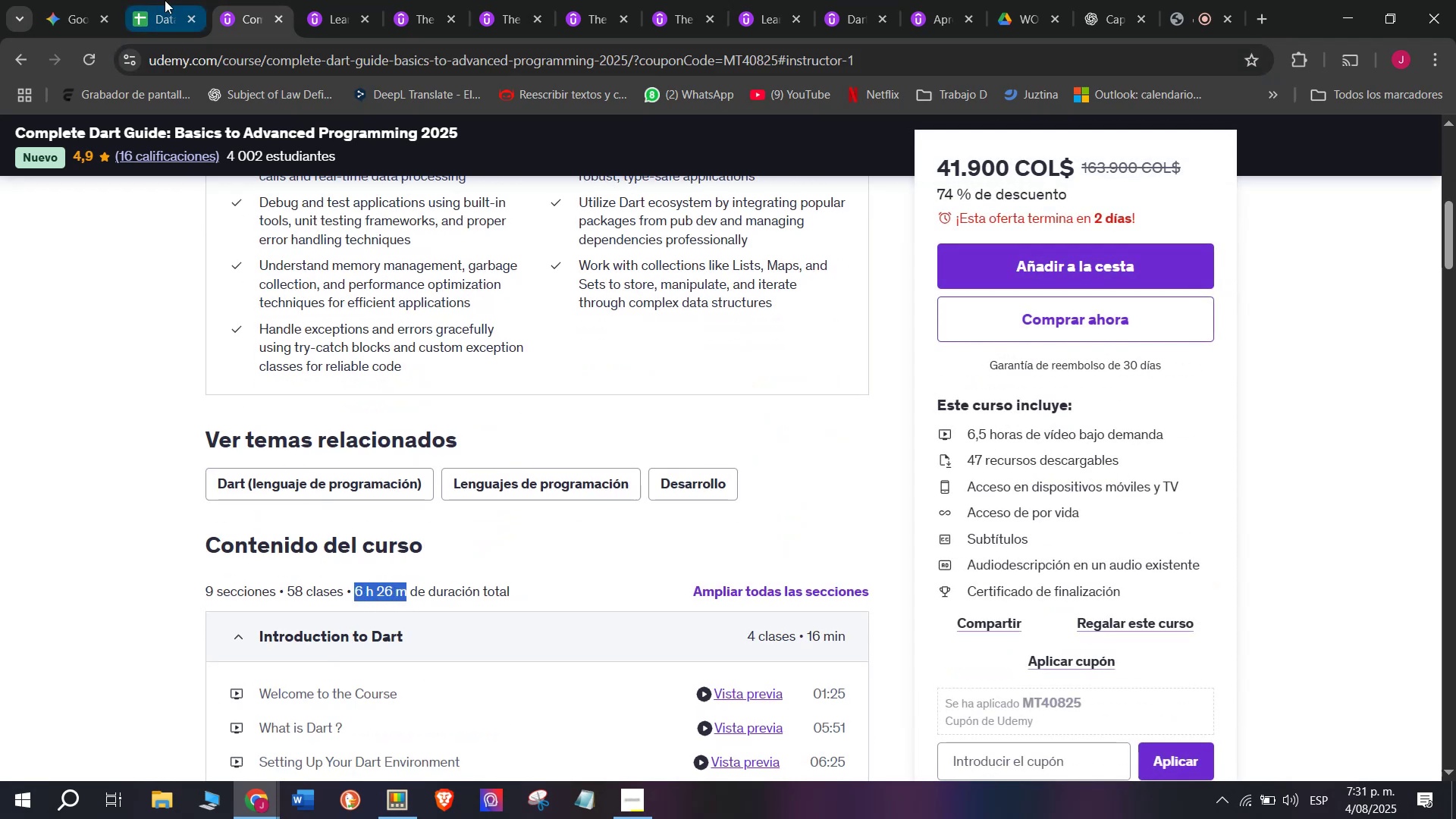 
key(Control+ControlLeft)
 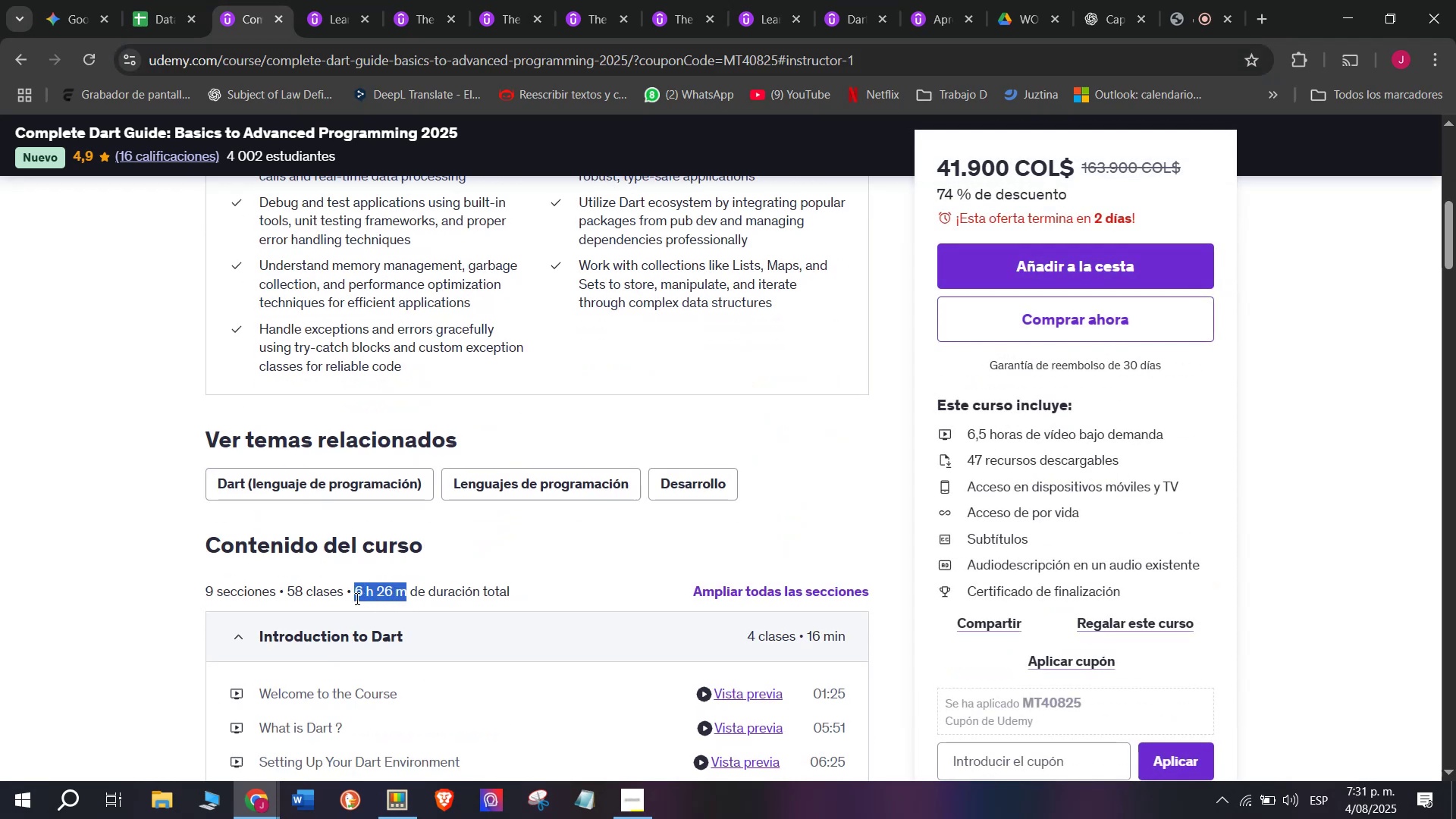 
key(Control+C)
 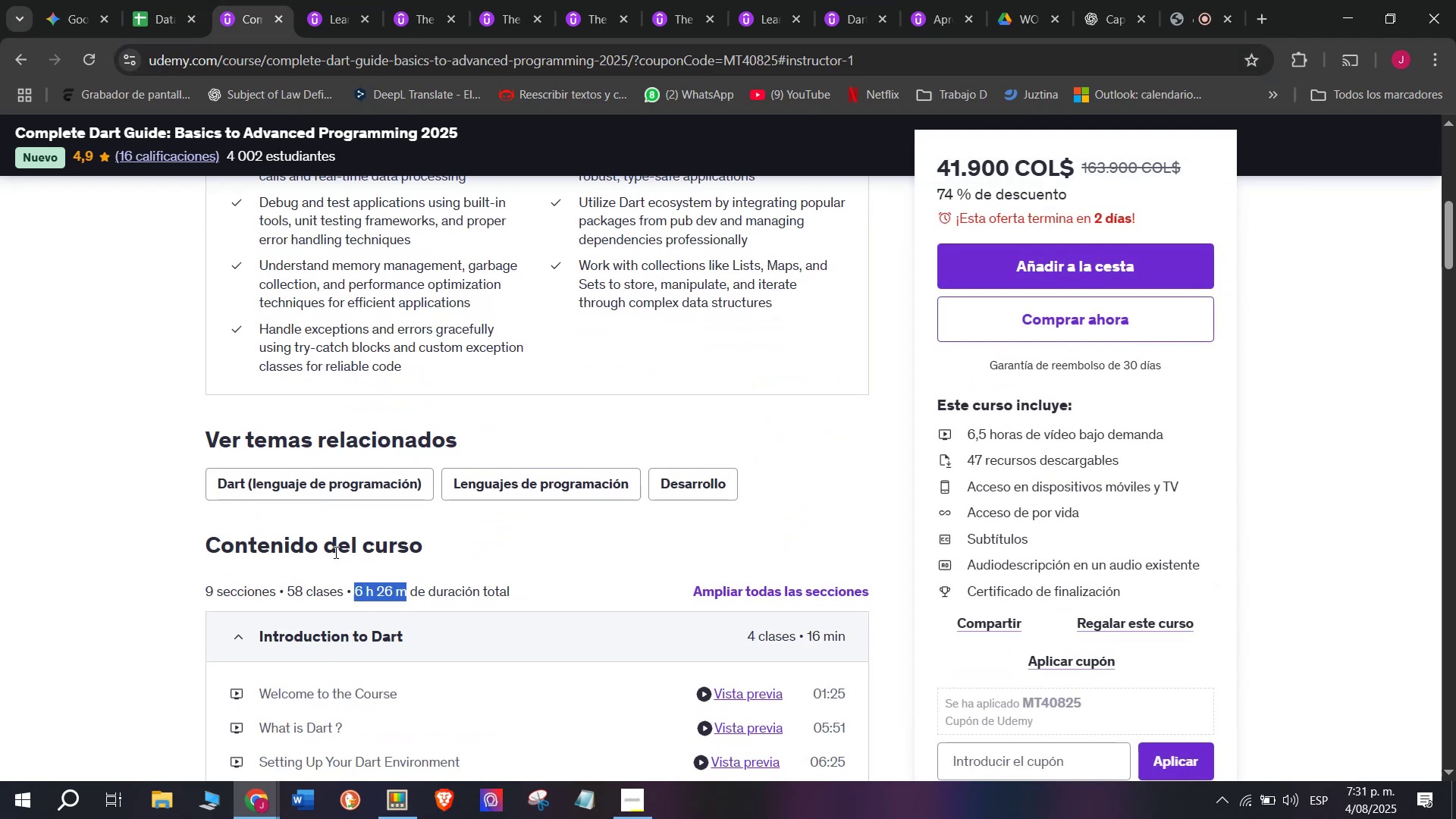 
key(Break)
 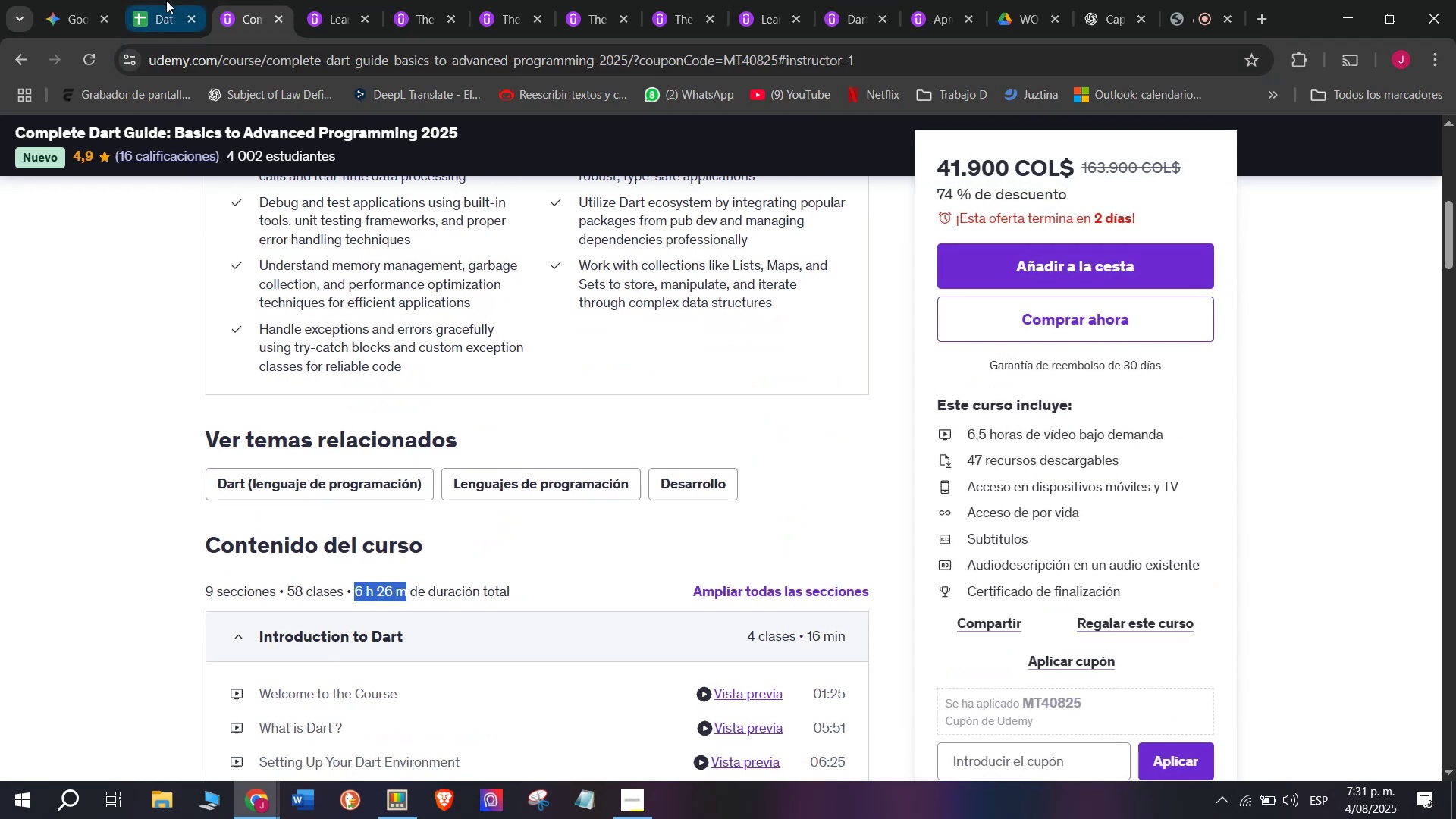 
key(Control+ControlLeft)
 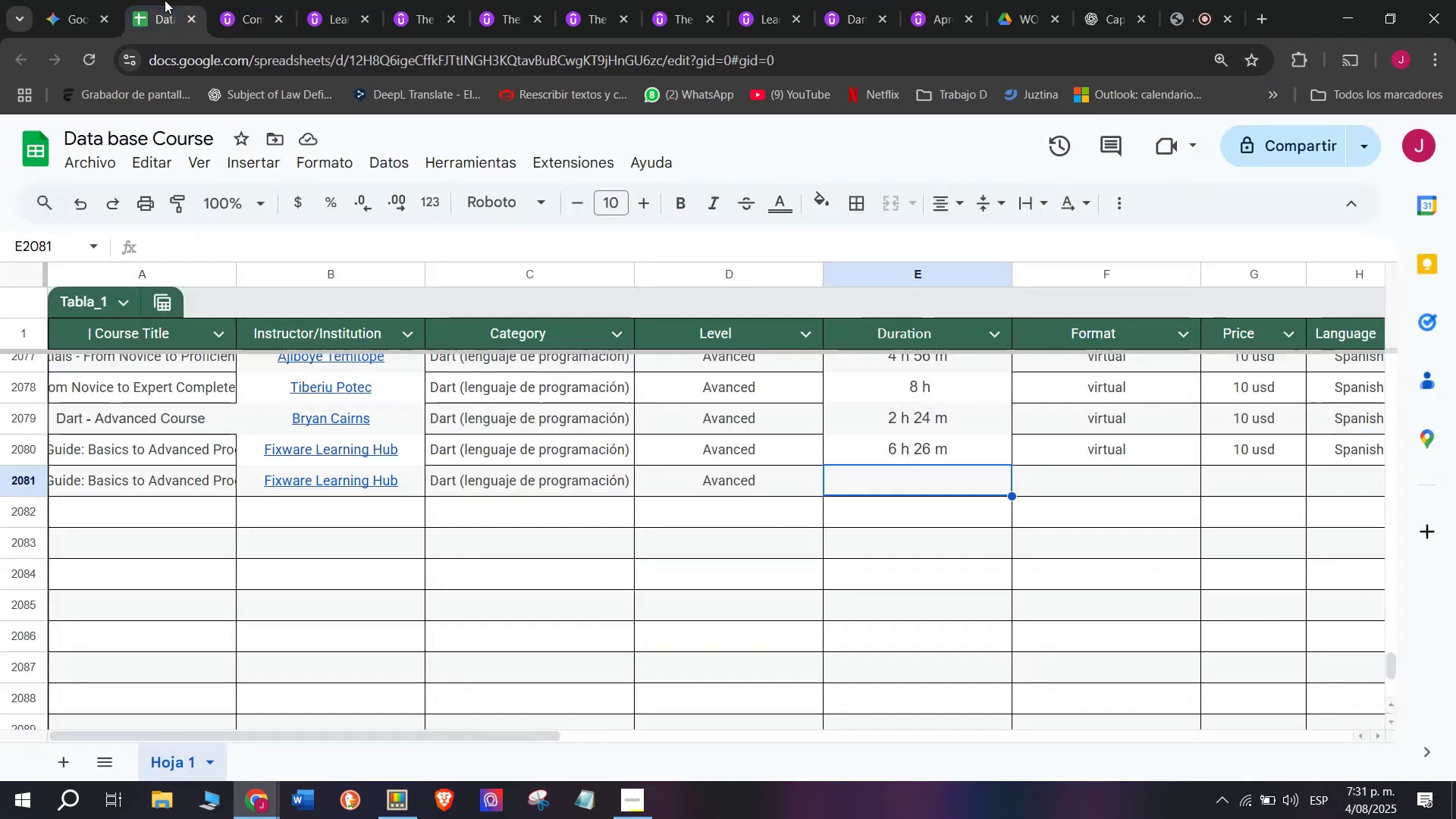 
key(Control+C)
 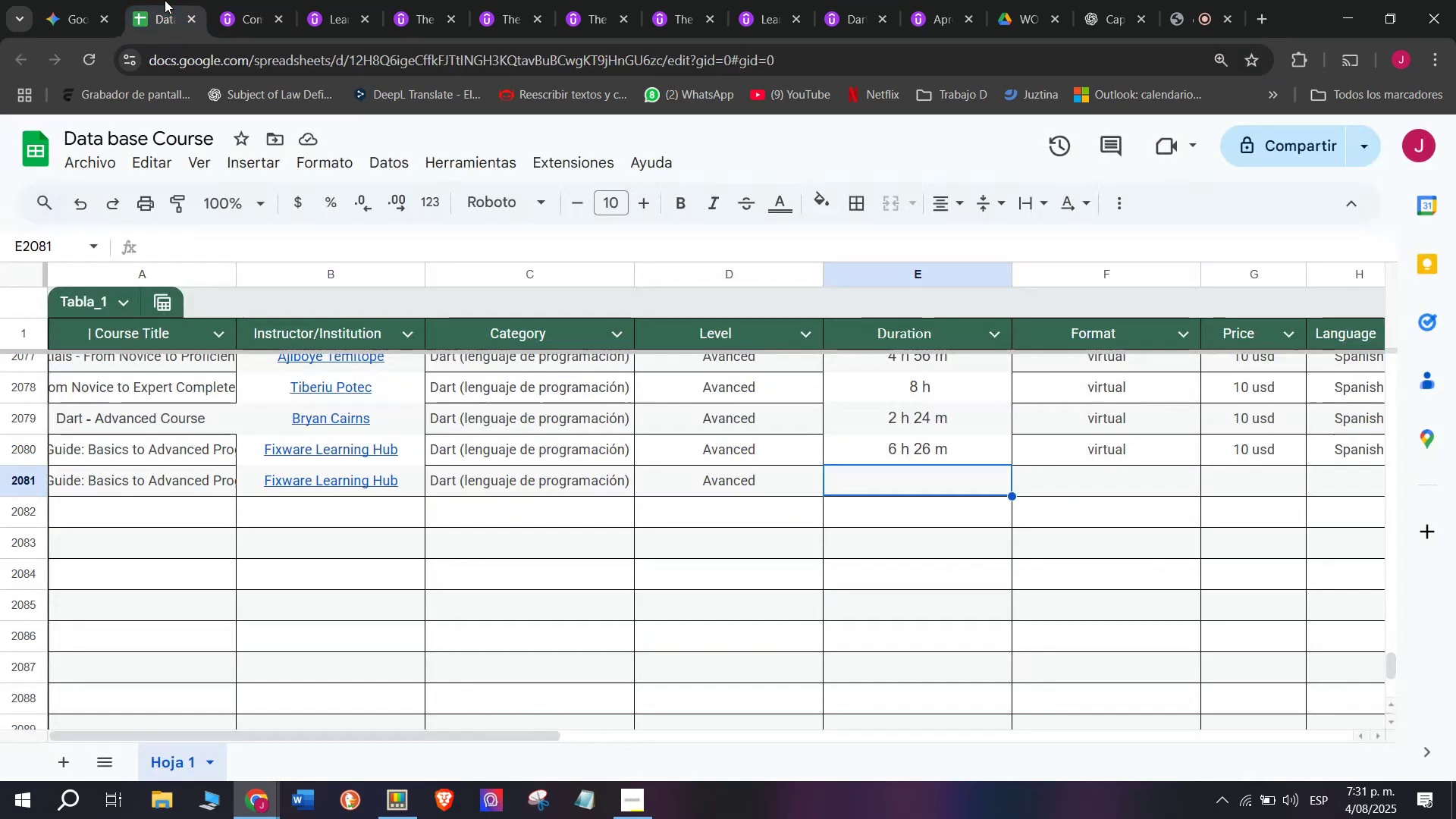 
left_click([165, 0])
 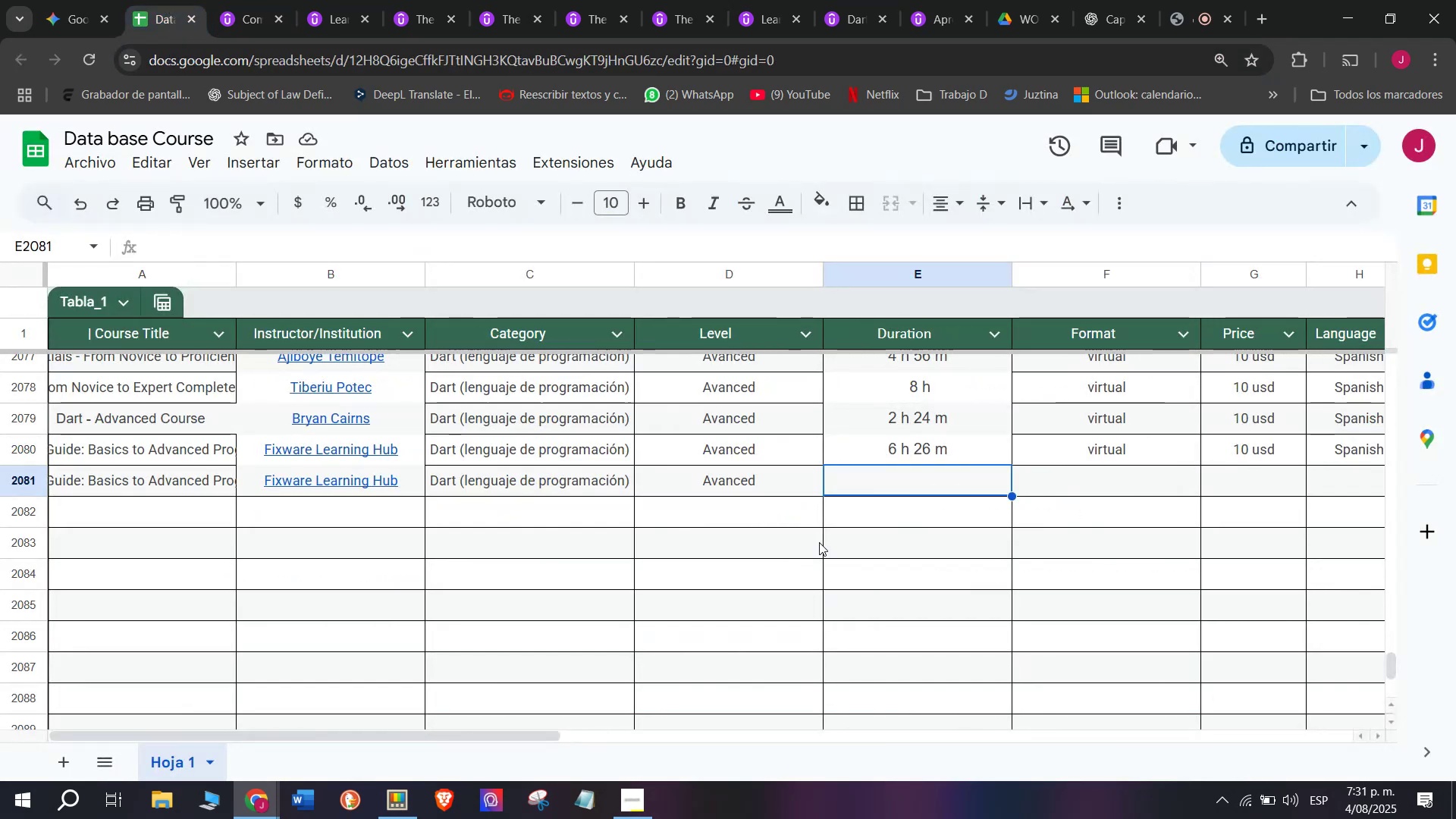 
key(Control+ControlLeft)
 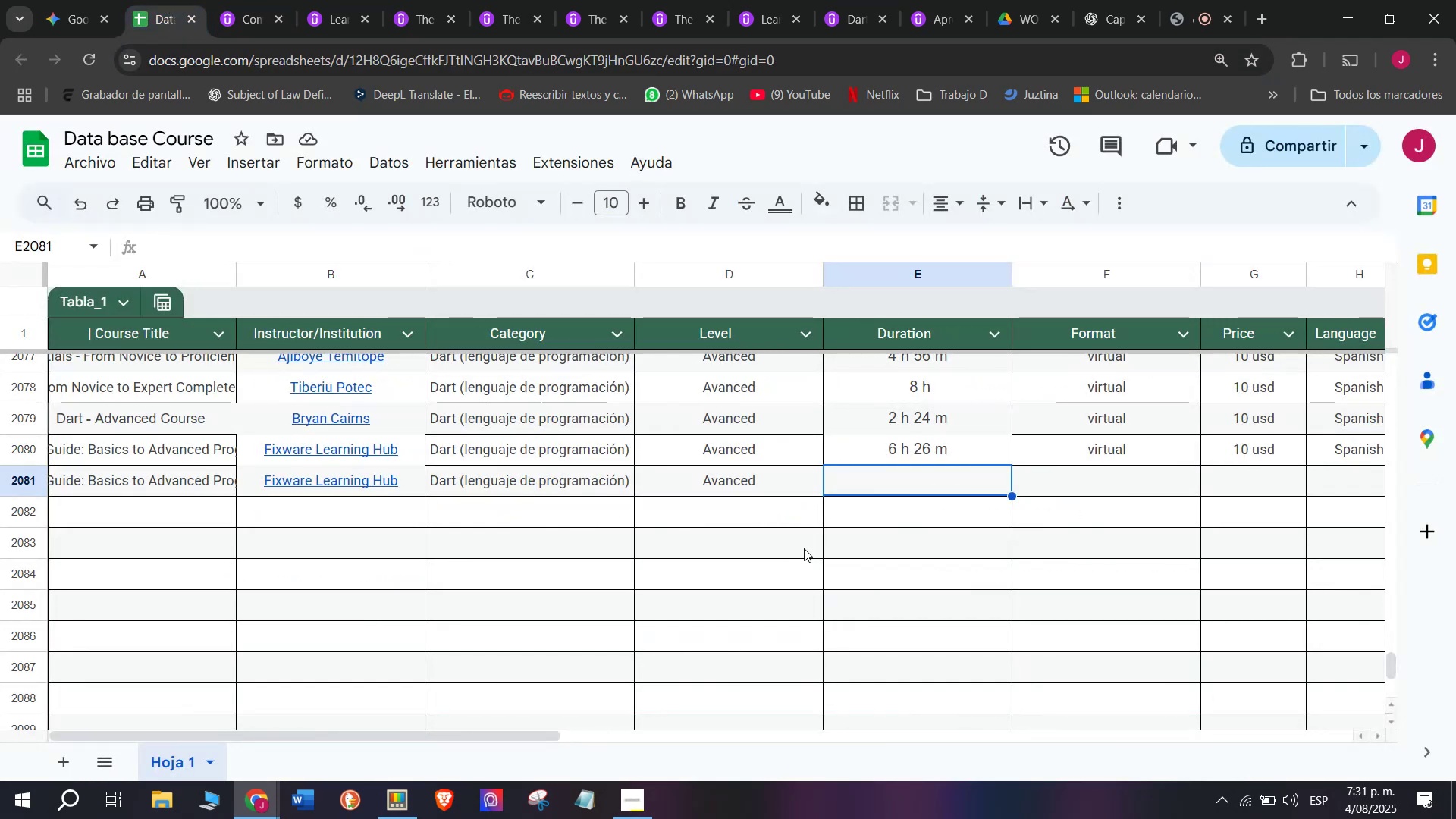 
key(Z)
 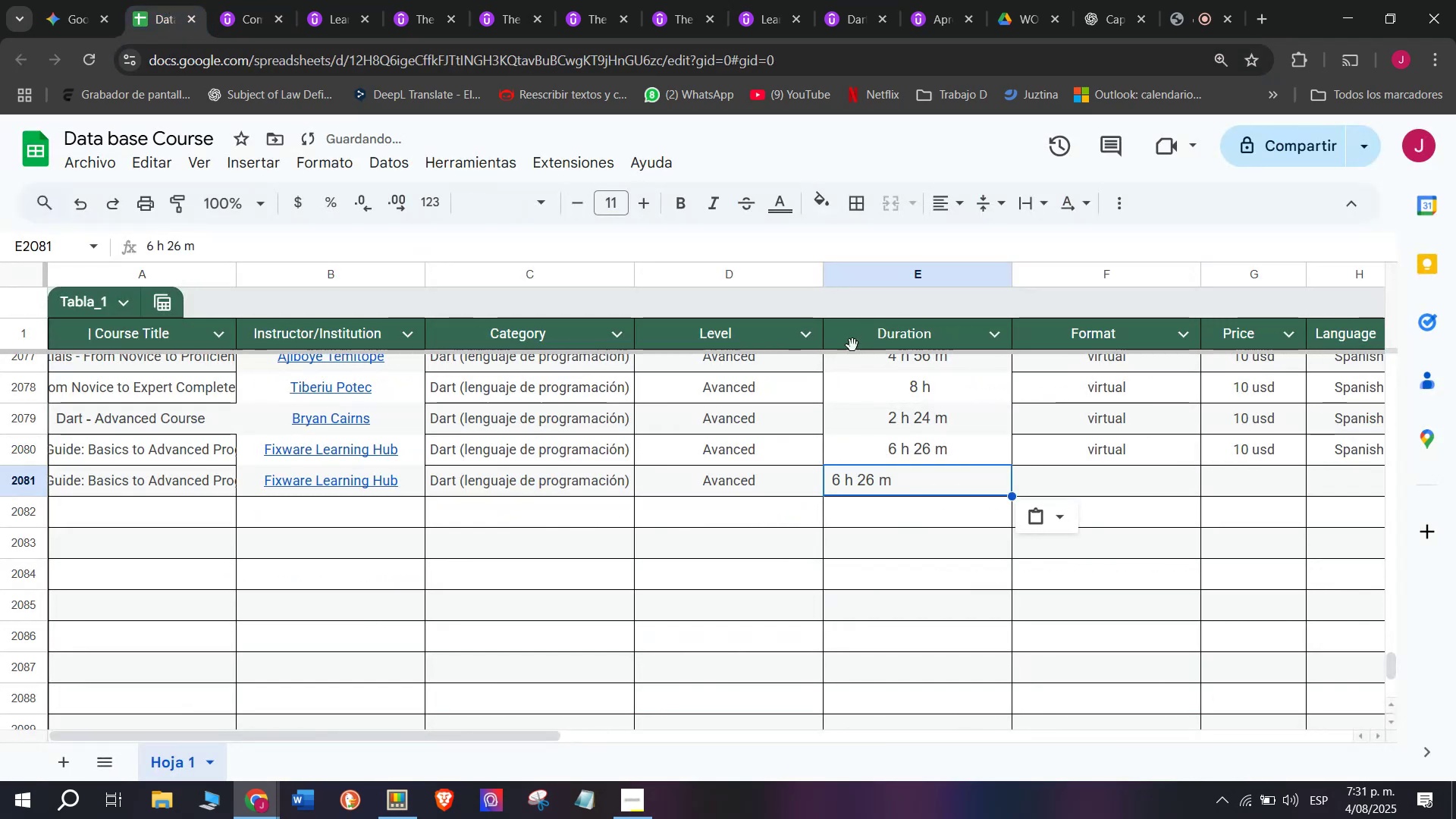 
key(Control+V)
 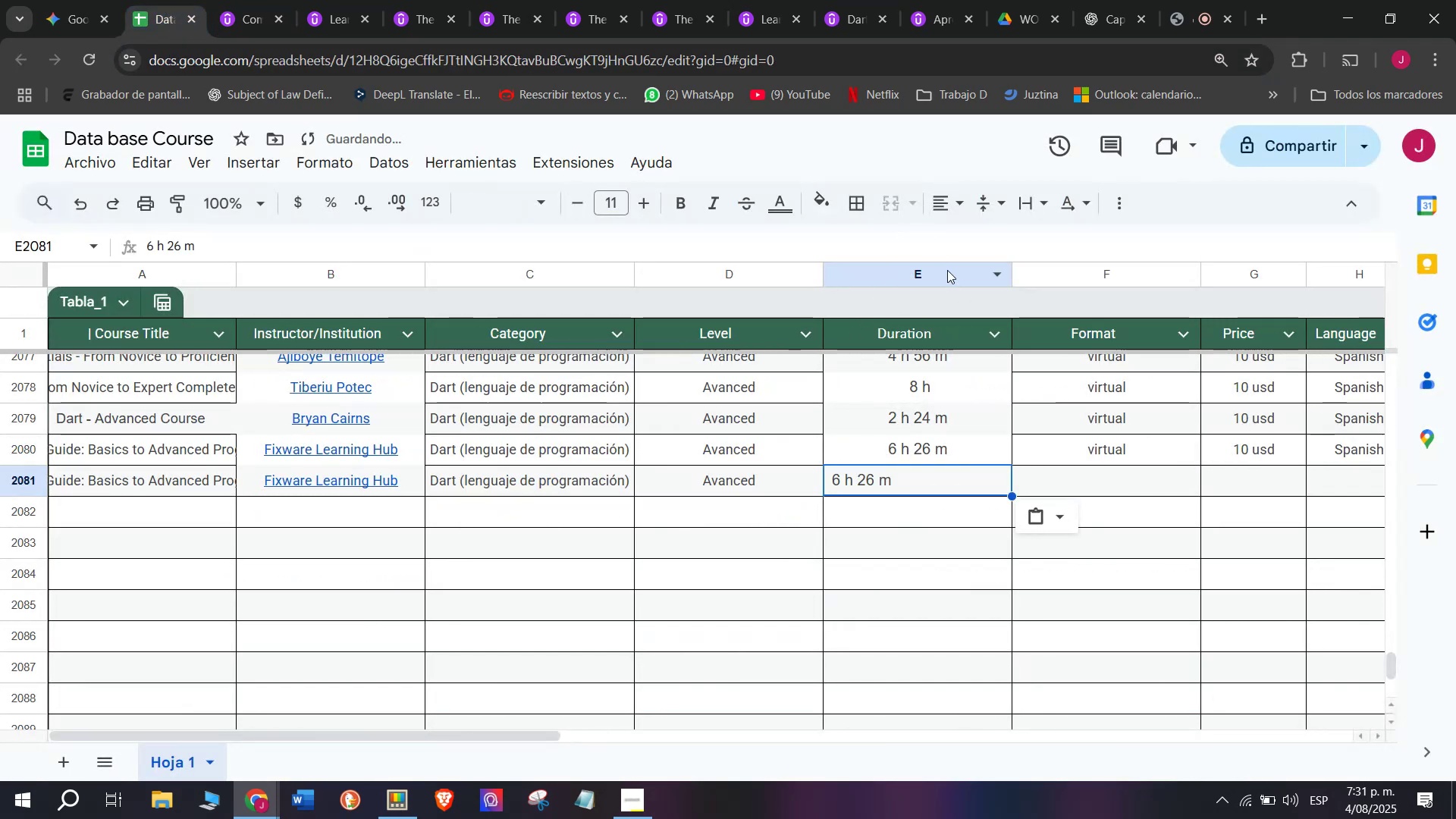 
left_click([939, 203])
 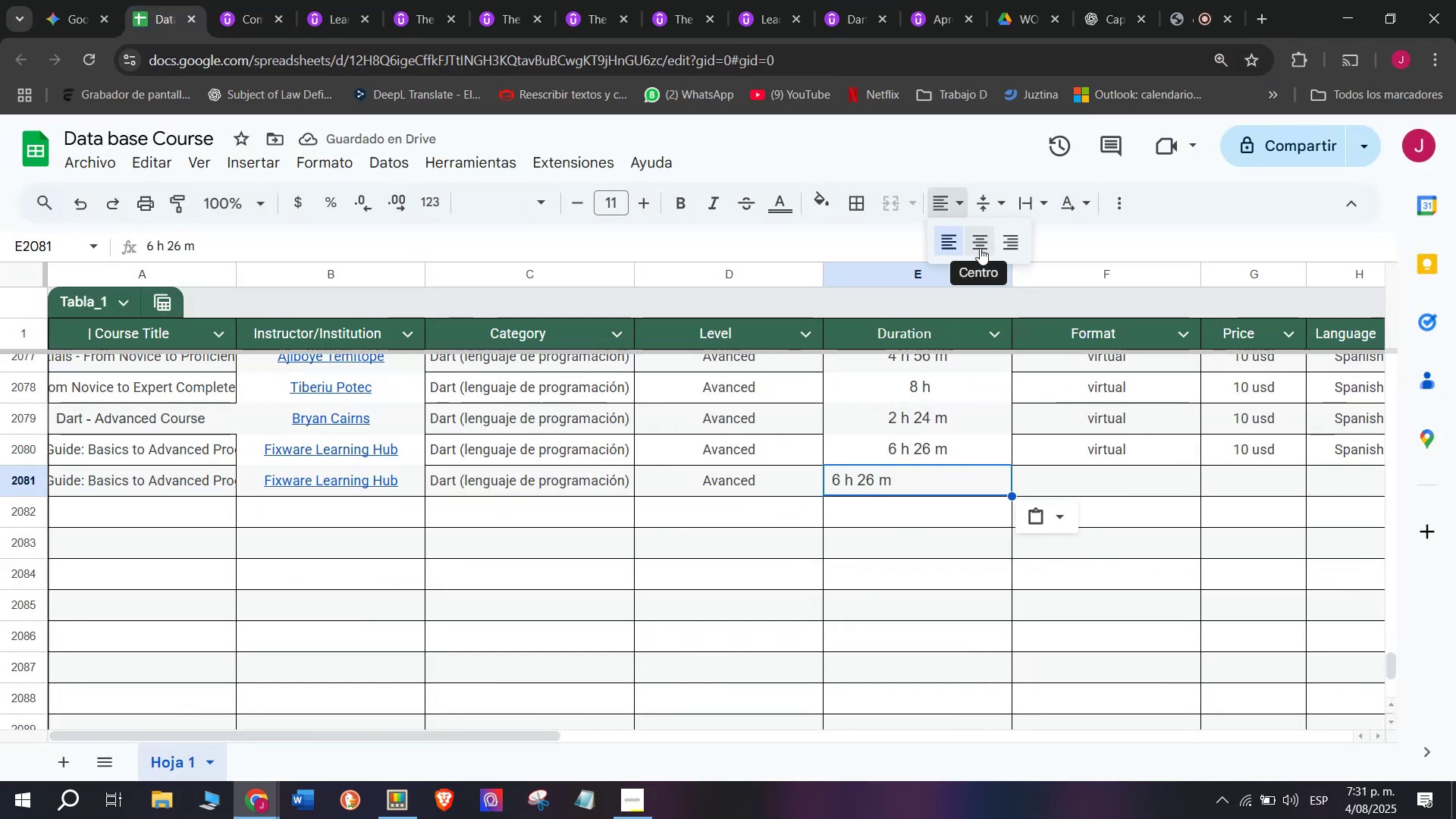 
left_click([980, 248])
 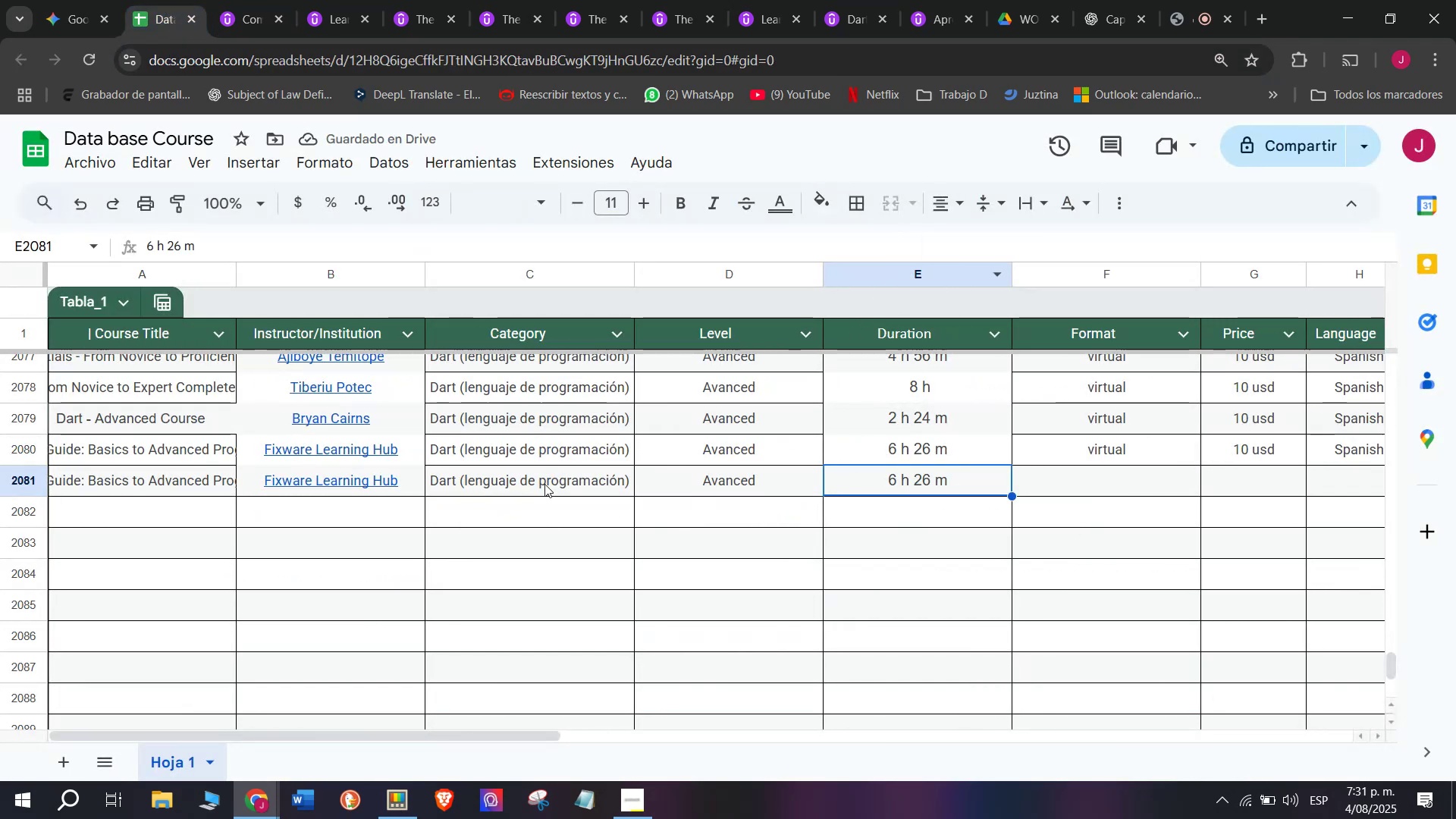 
left_click([1067, 444])
 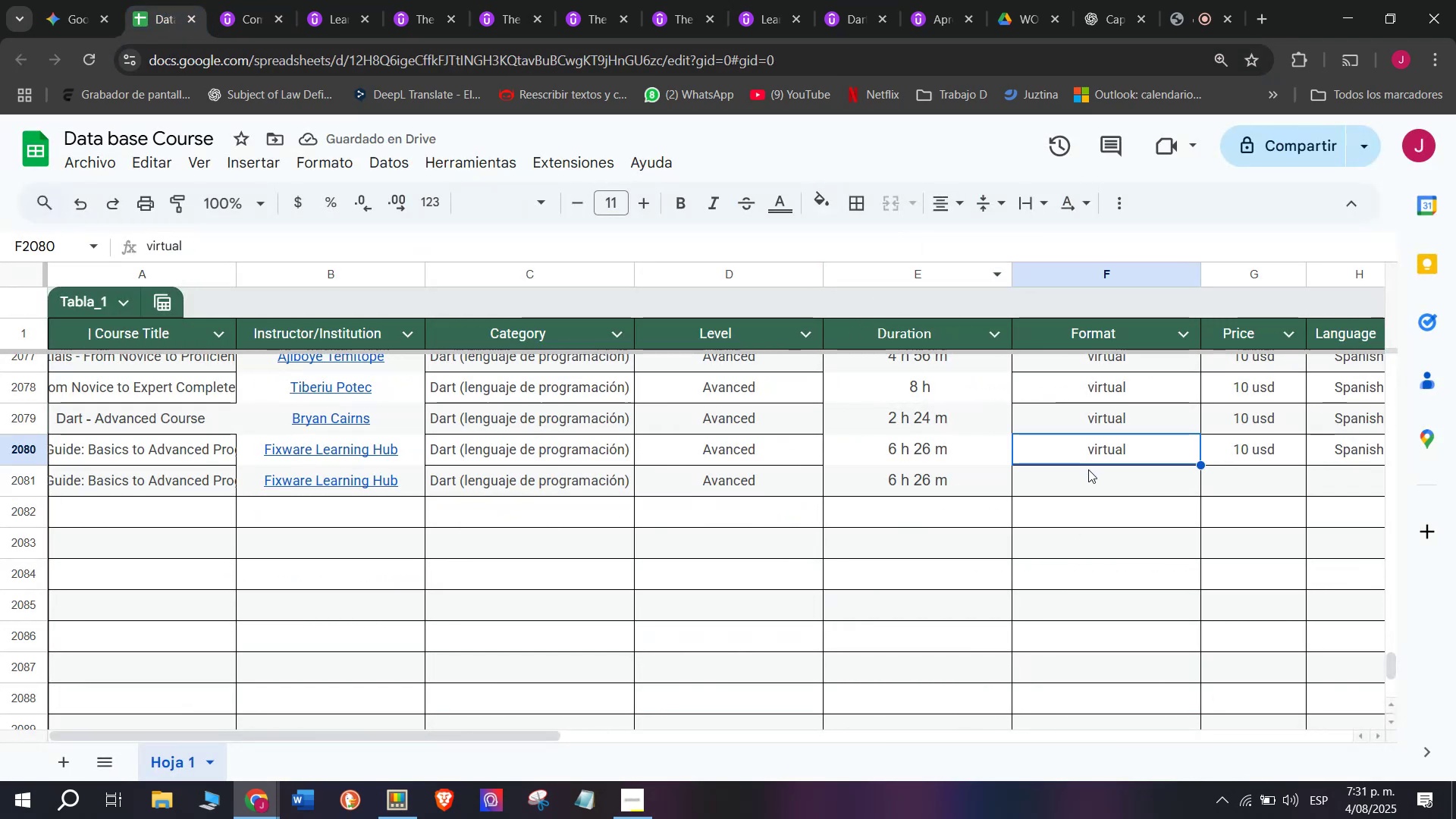 
key(Control+ControlLeft)
 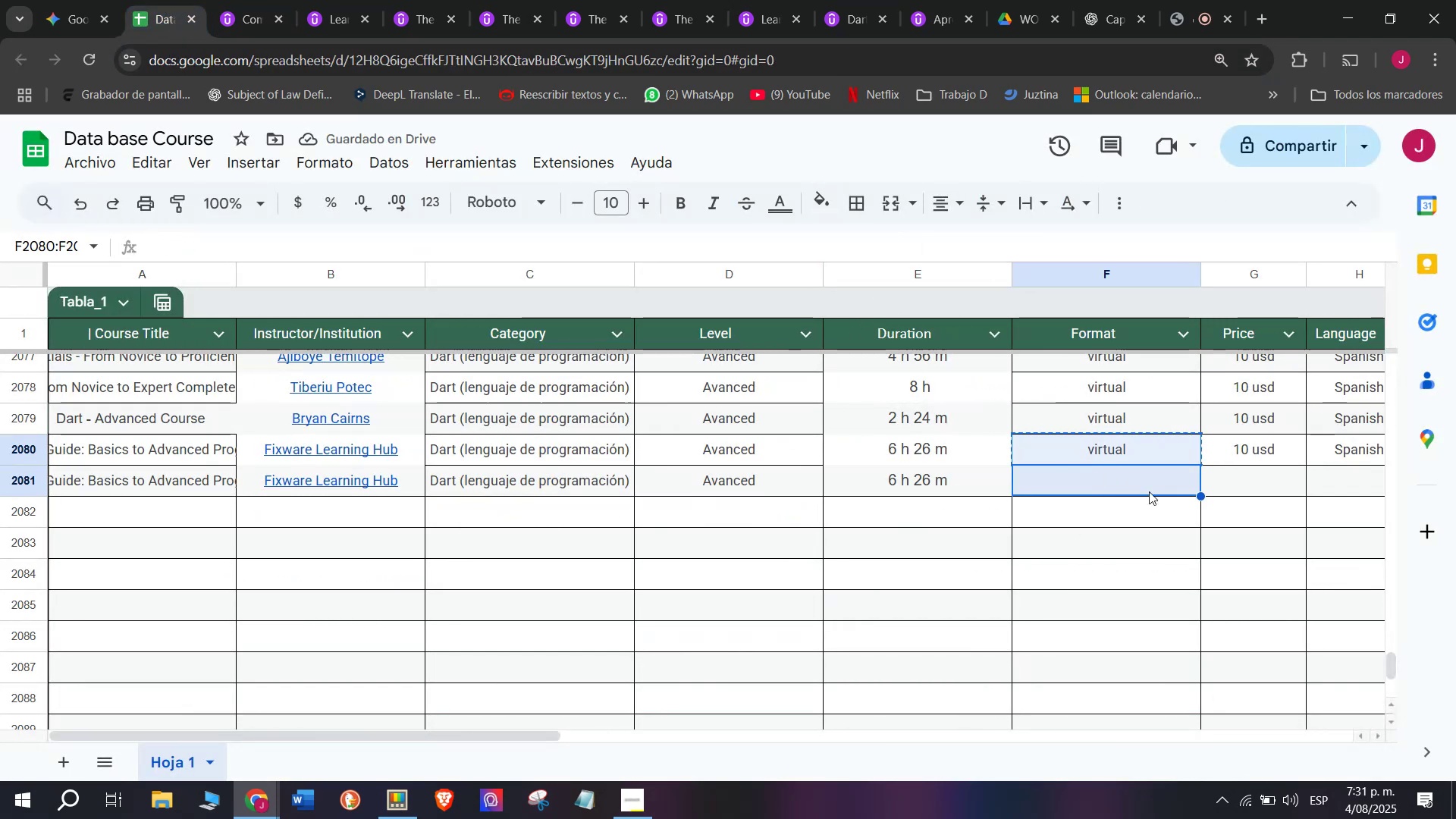 
key(Break)
 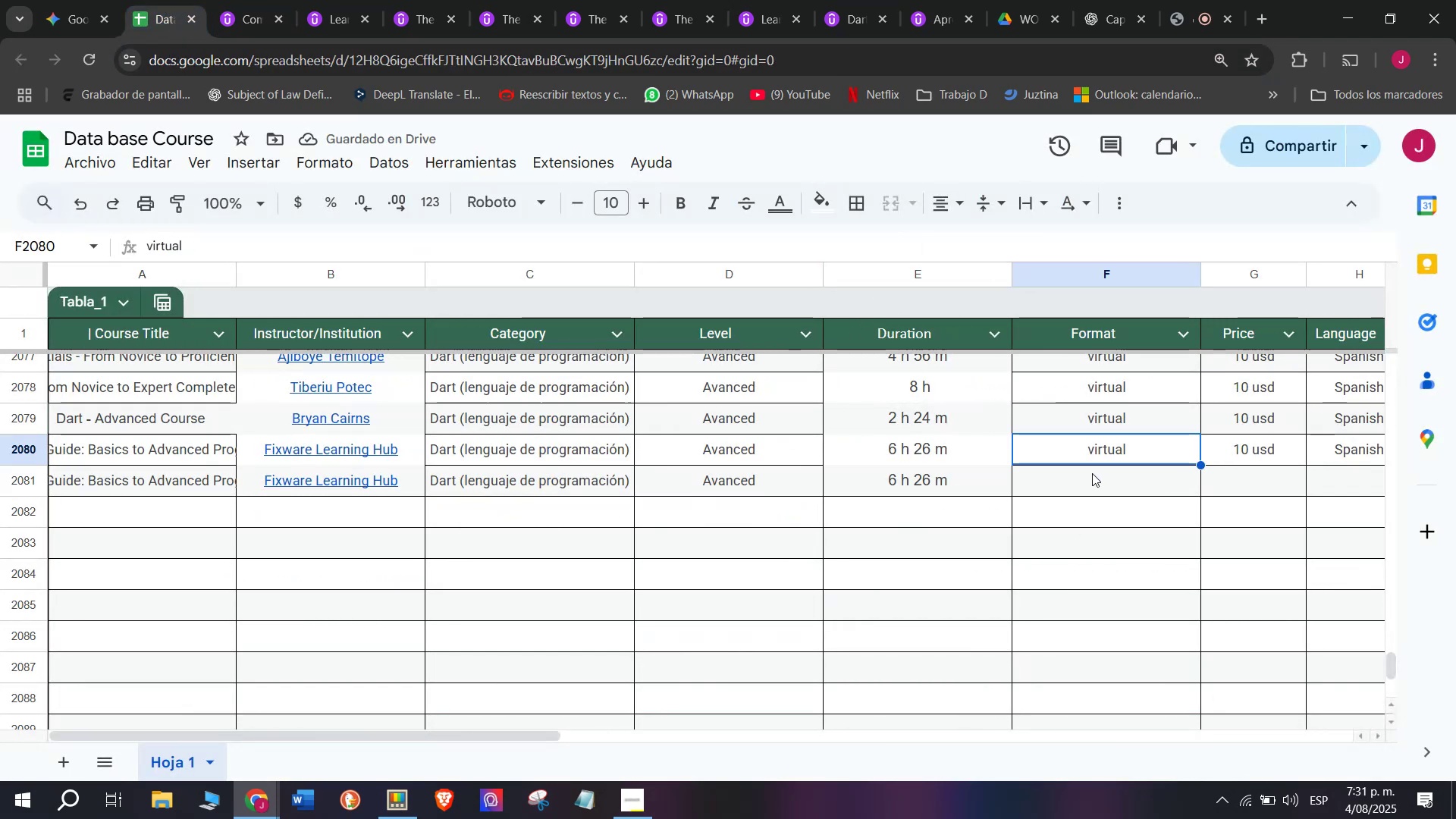 
key(Control+C)
 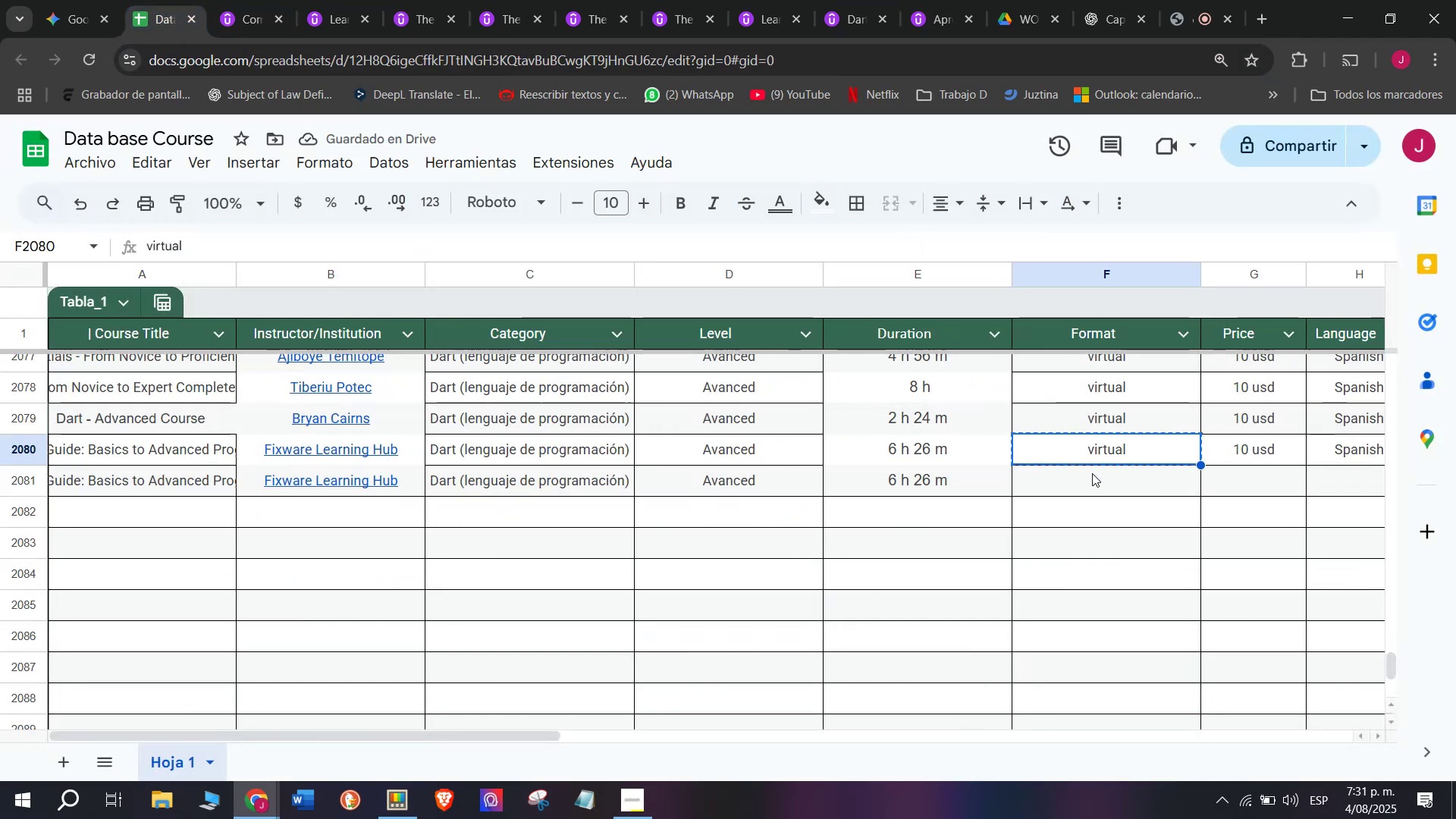 
double_click([1092, 473])
 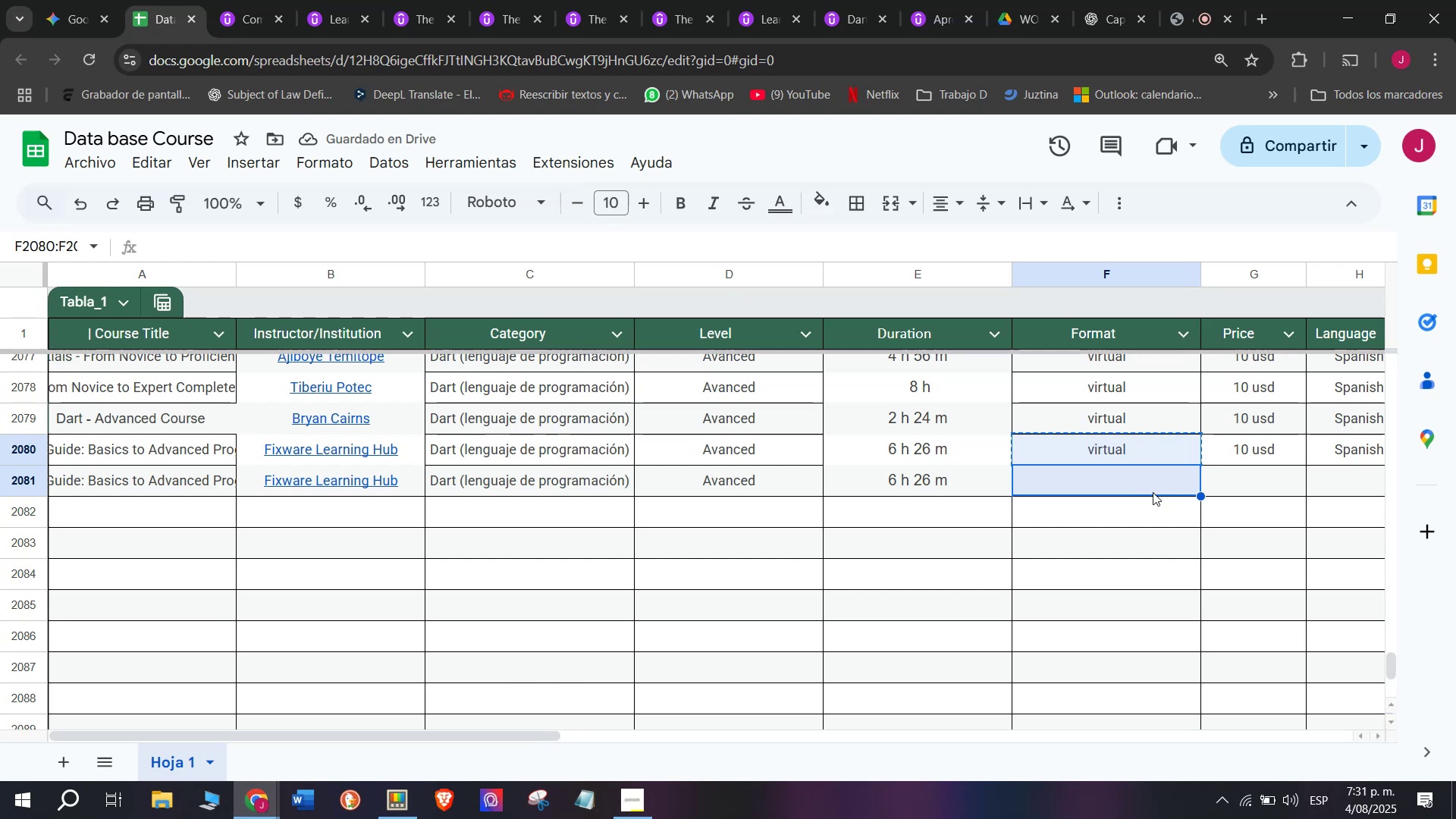 
left_click([1153, 492])
 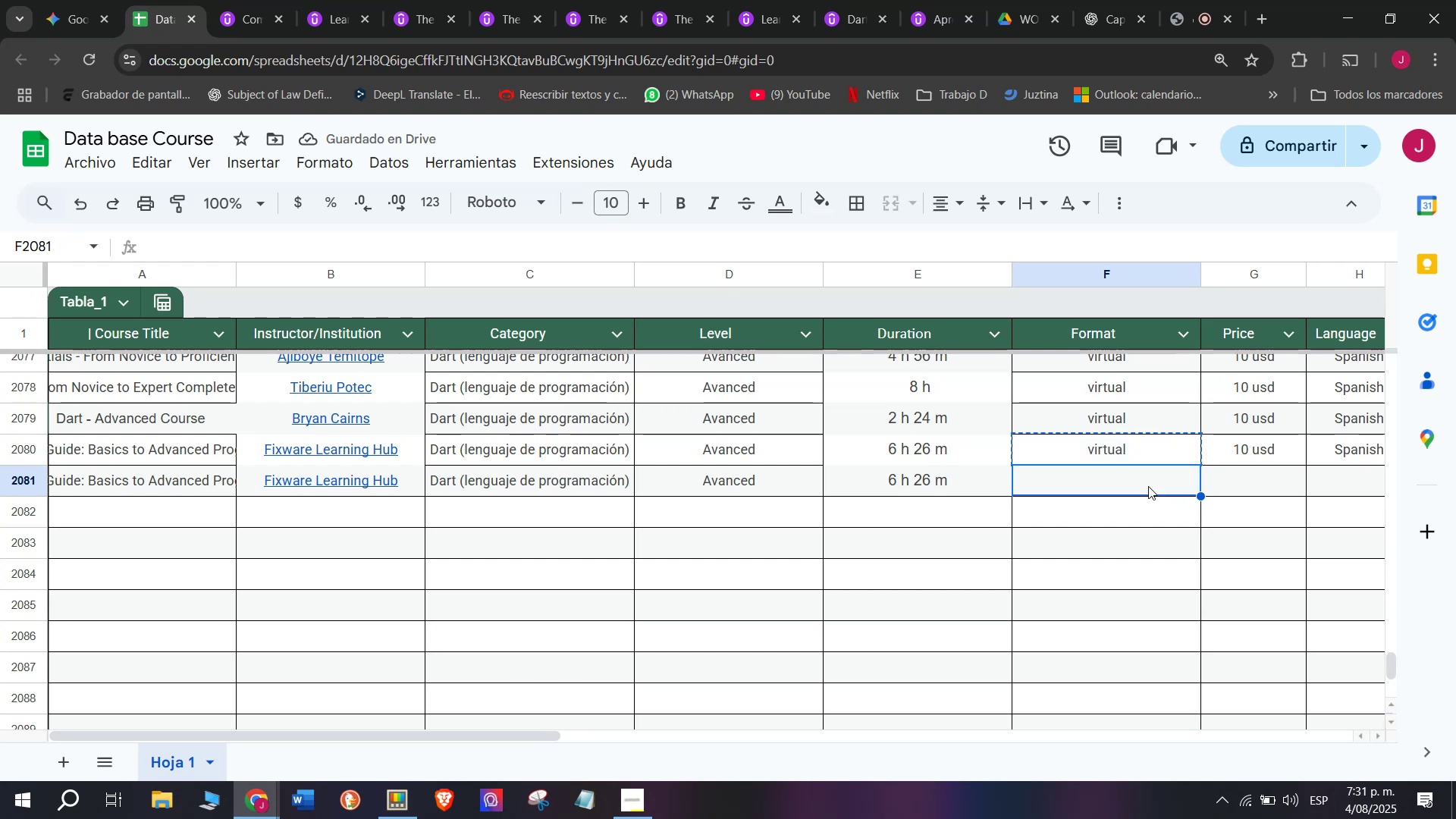 
key(Control+ControlLeft)
 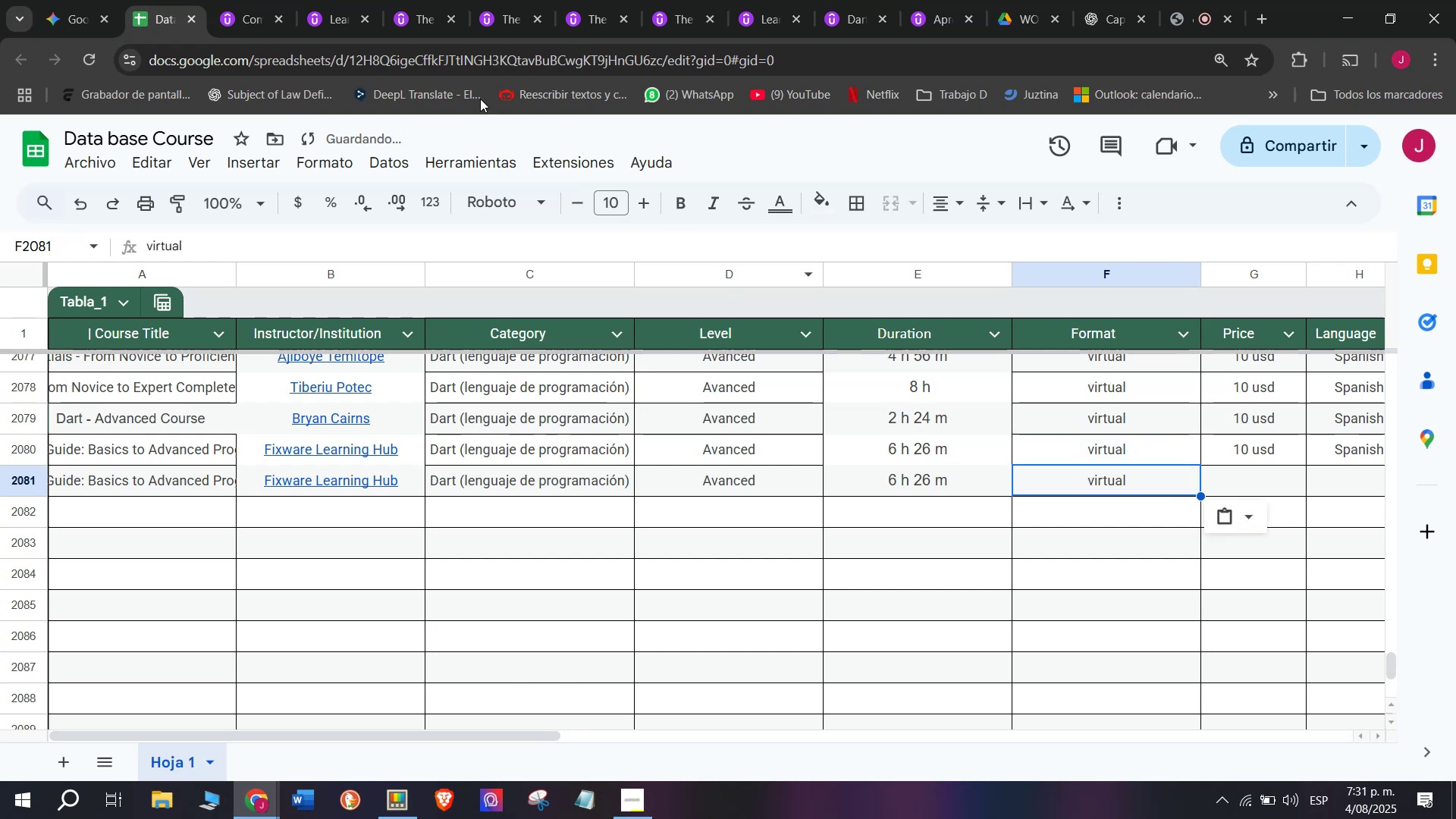 
key(Z)
 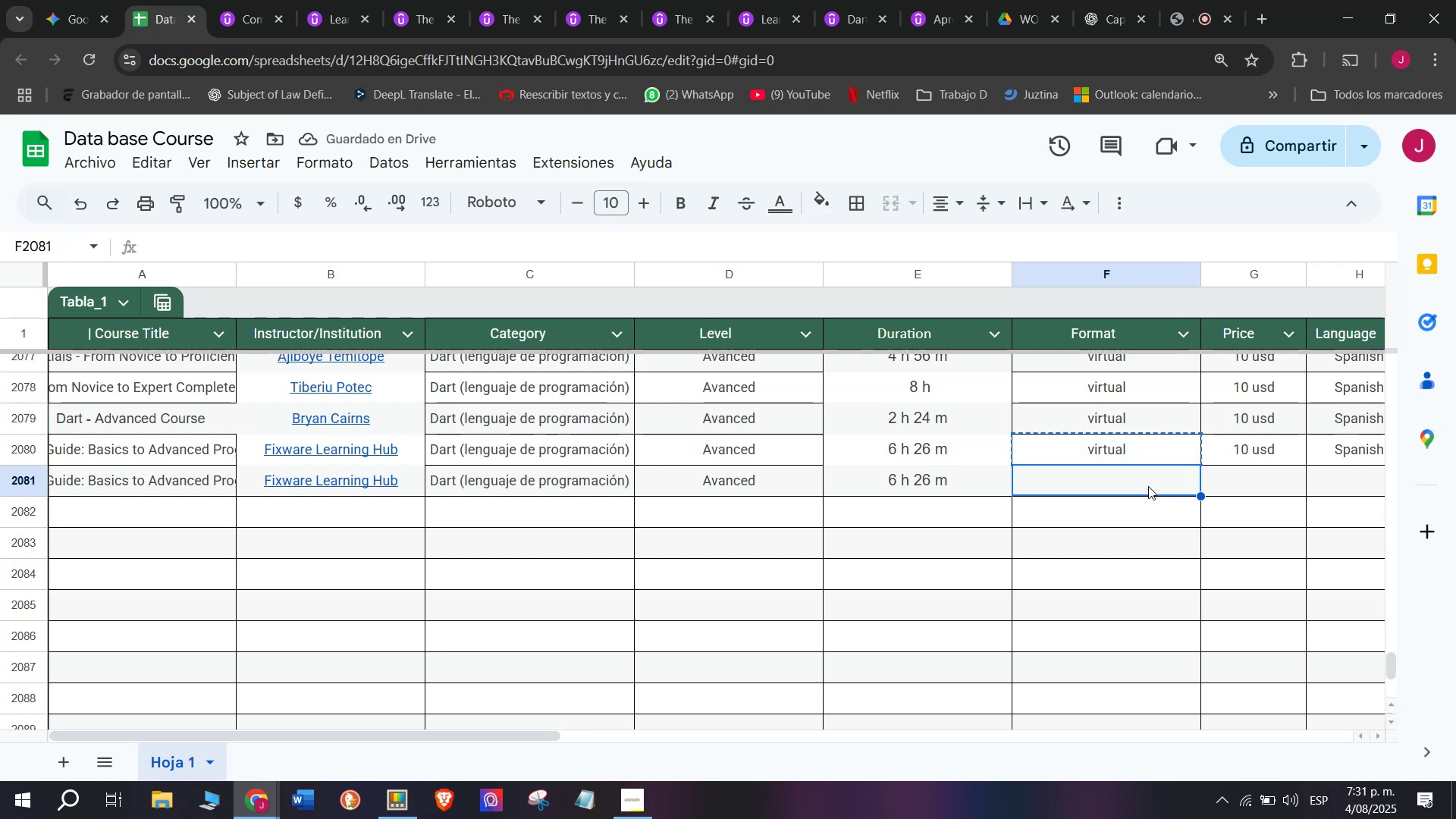 
key(Control+V)
 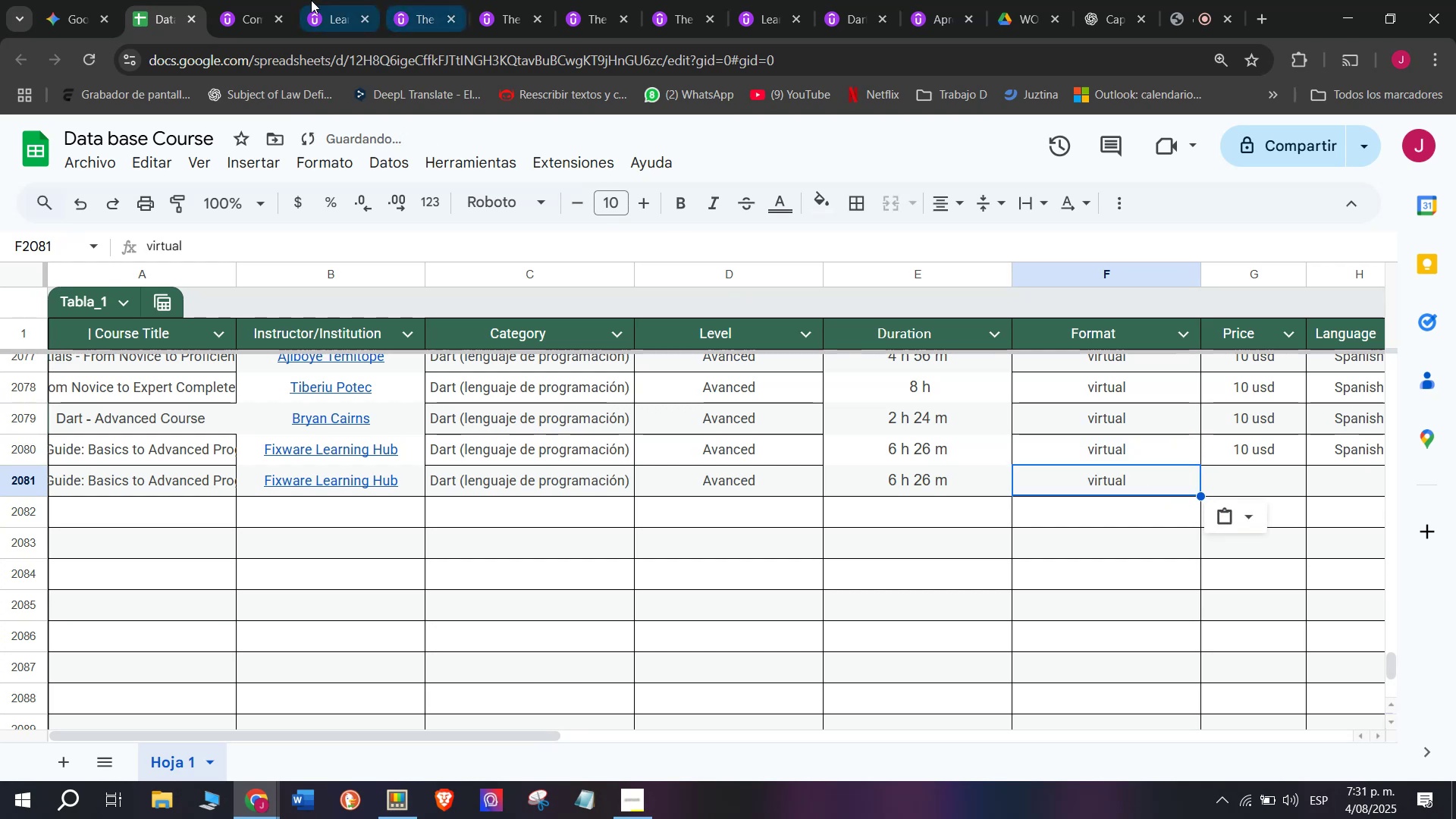 
left_click([254, 0])
 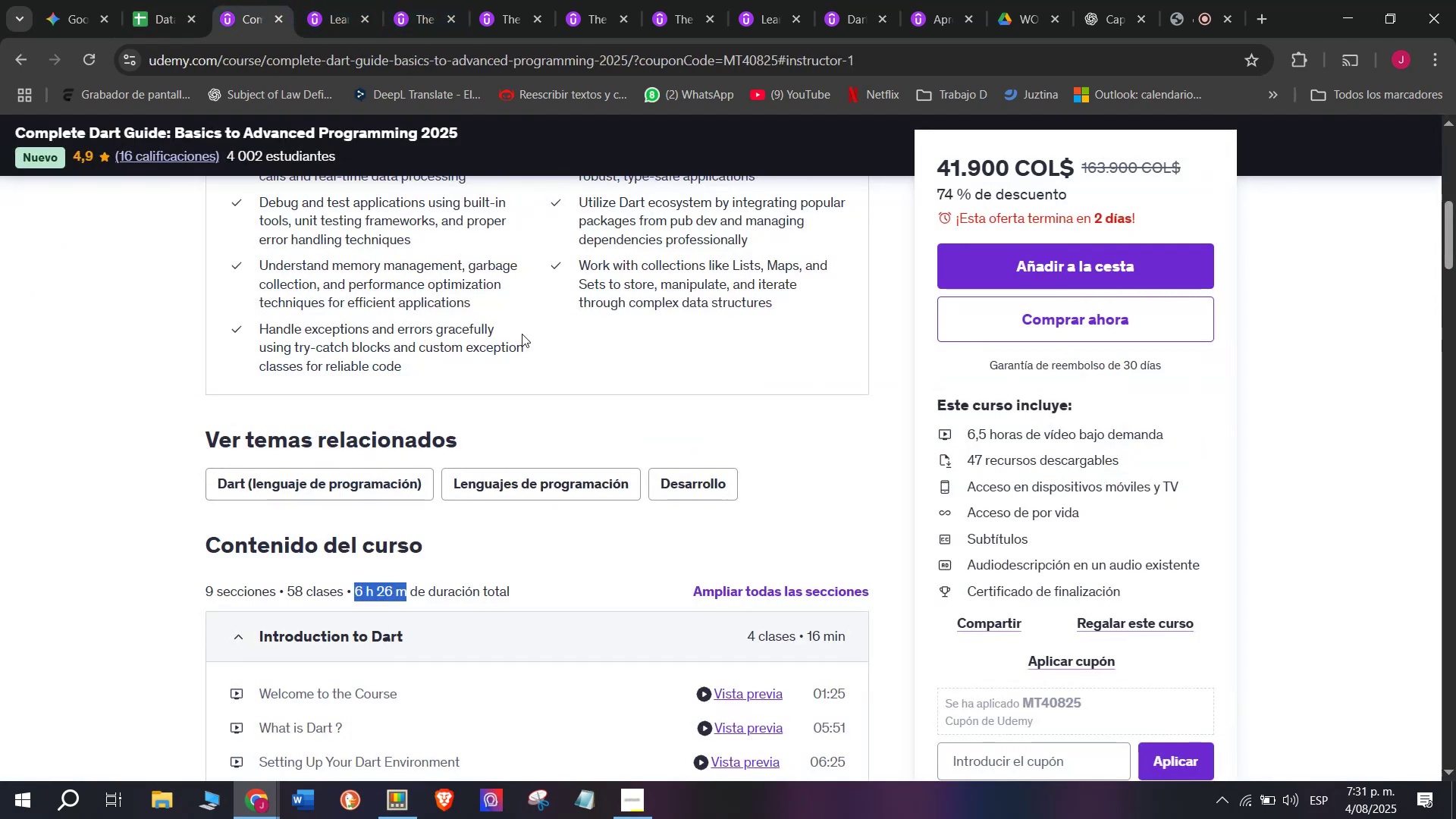 
scroll: coordinate [523, 334], scroll_direction: up, amount: 2.0
 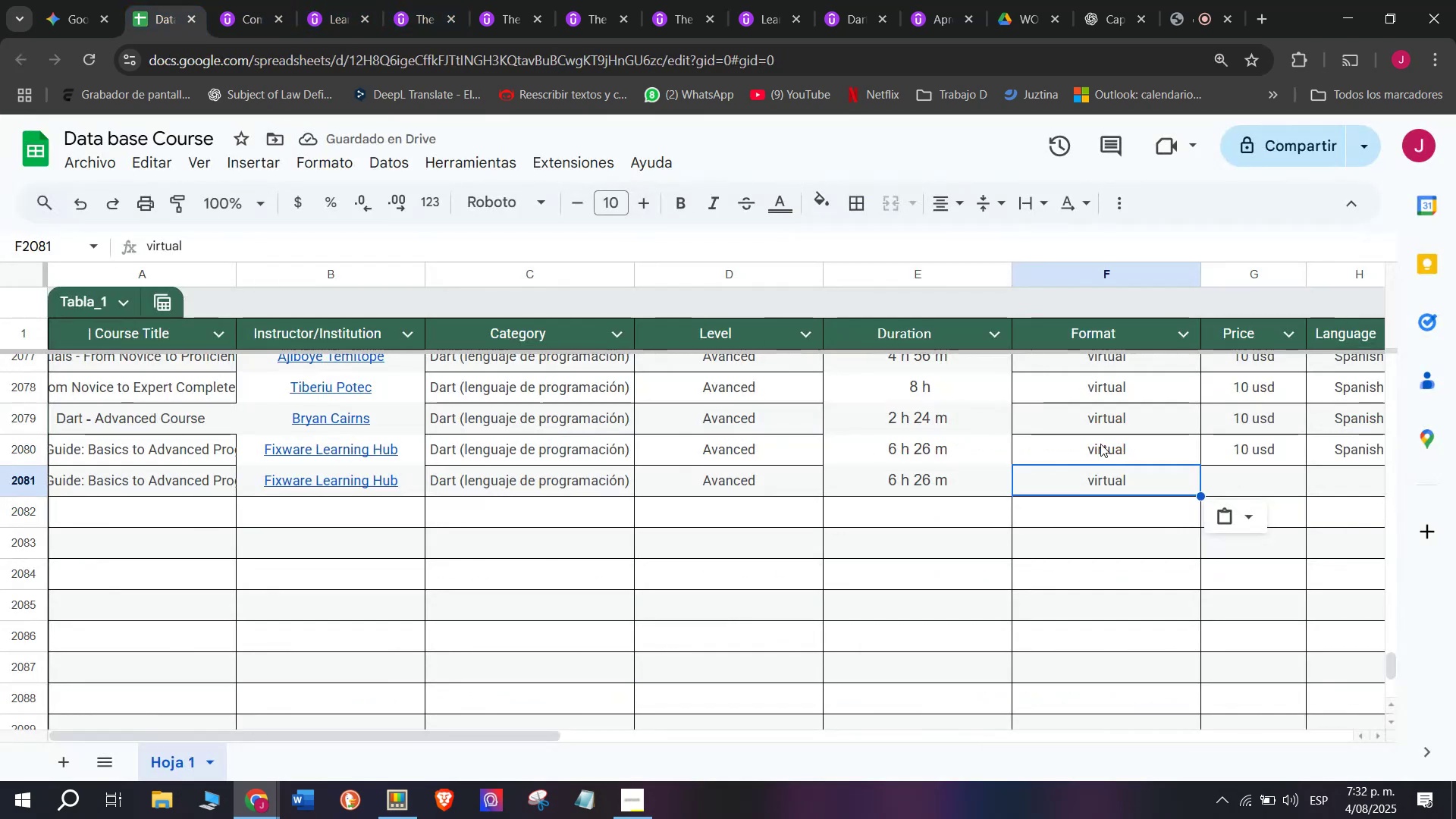 
left_click([1260, 442])
 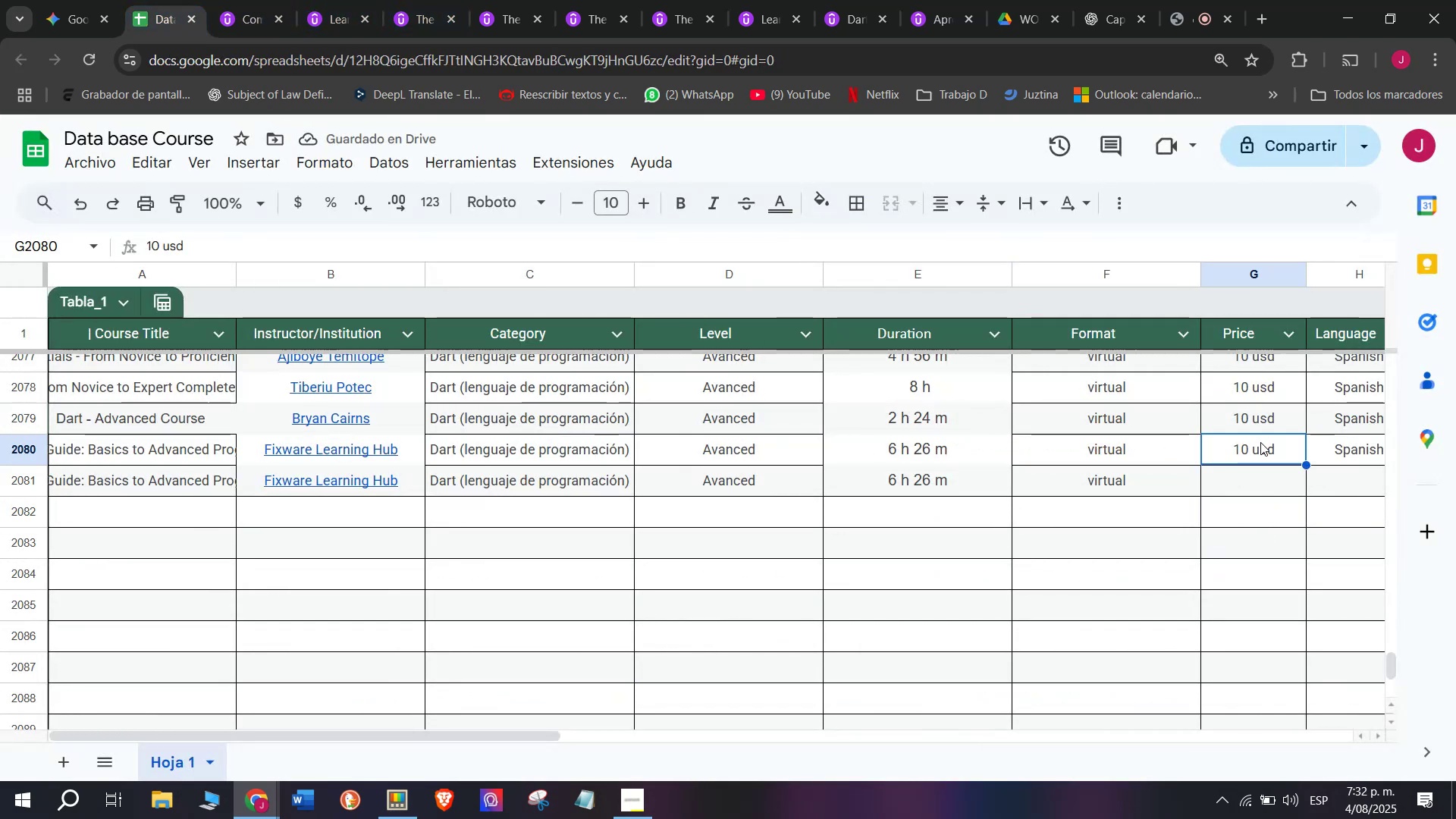 
key(Control+ControlLeft)
 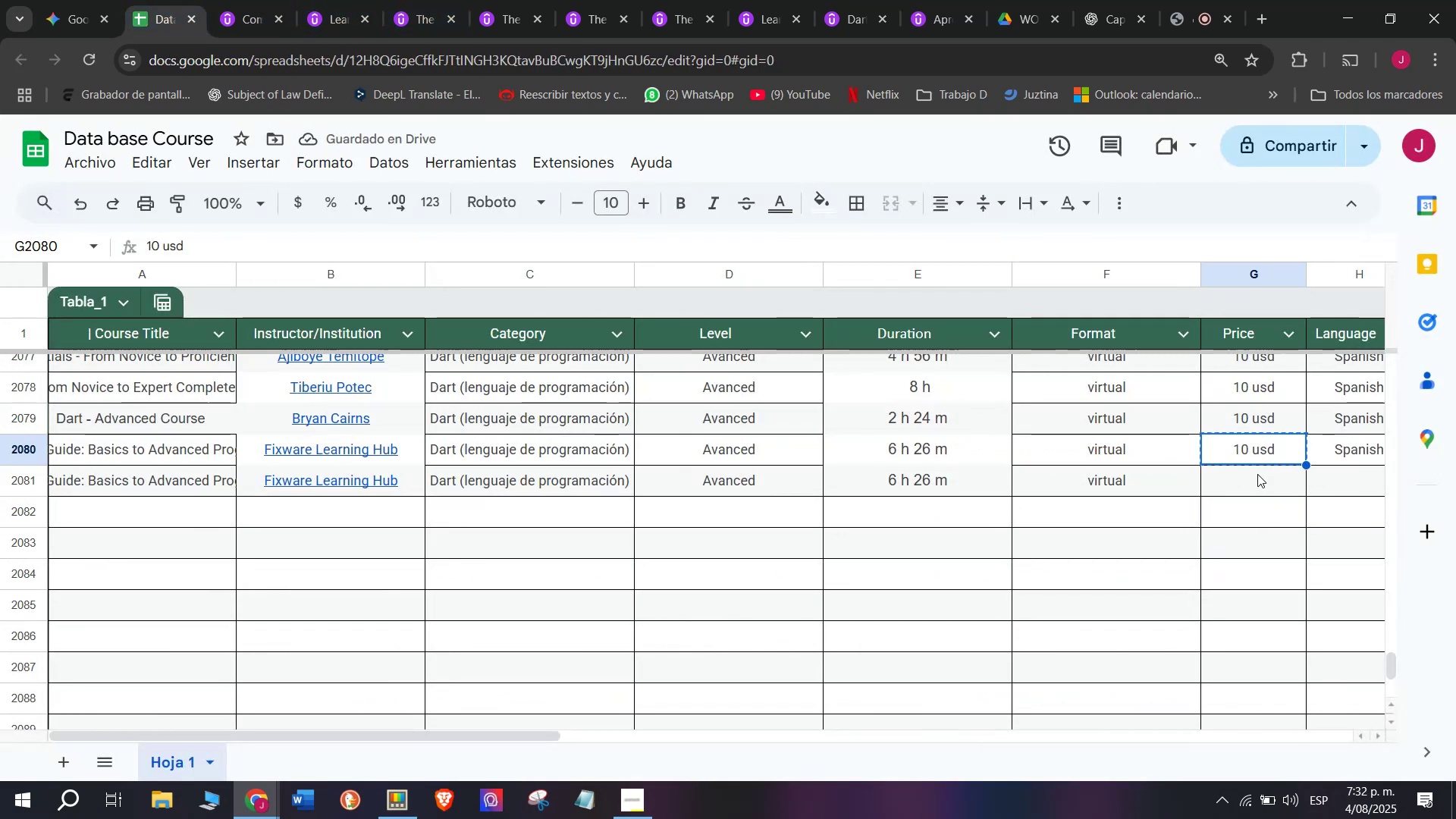 
key(Break)
 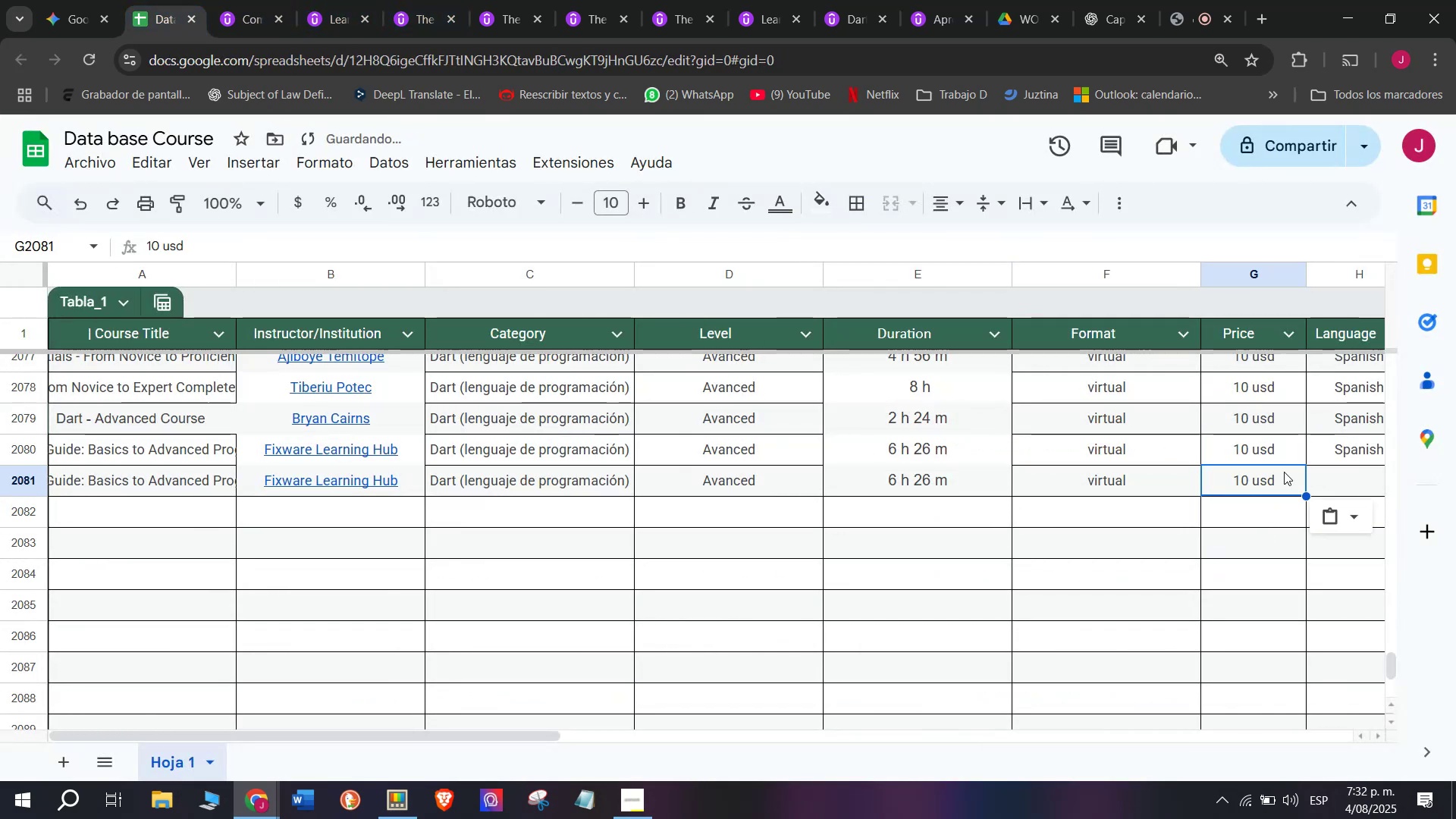 
key(Control+C)
 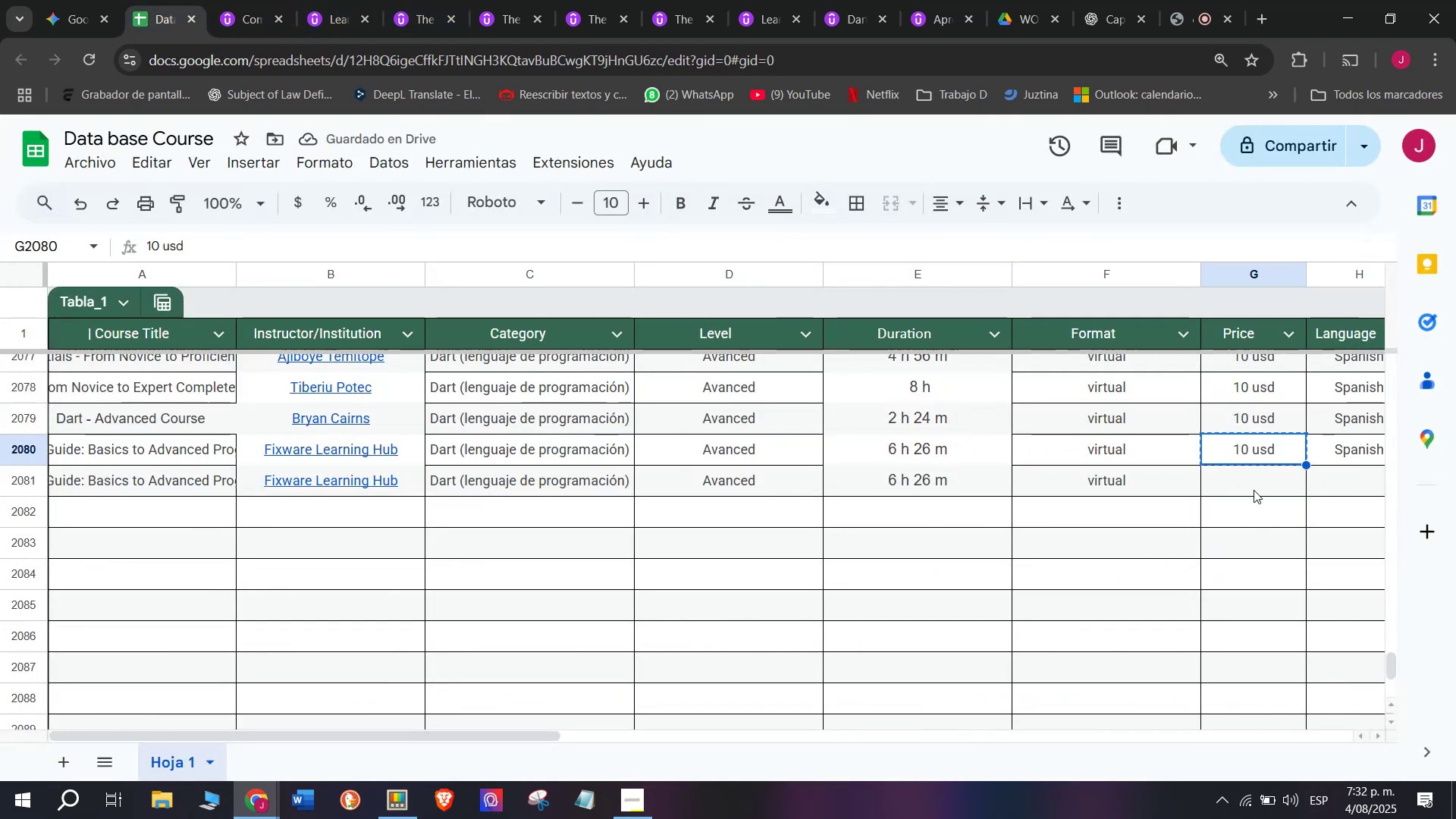 
key(Z)
 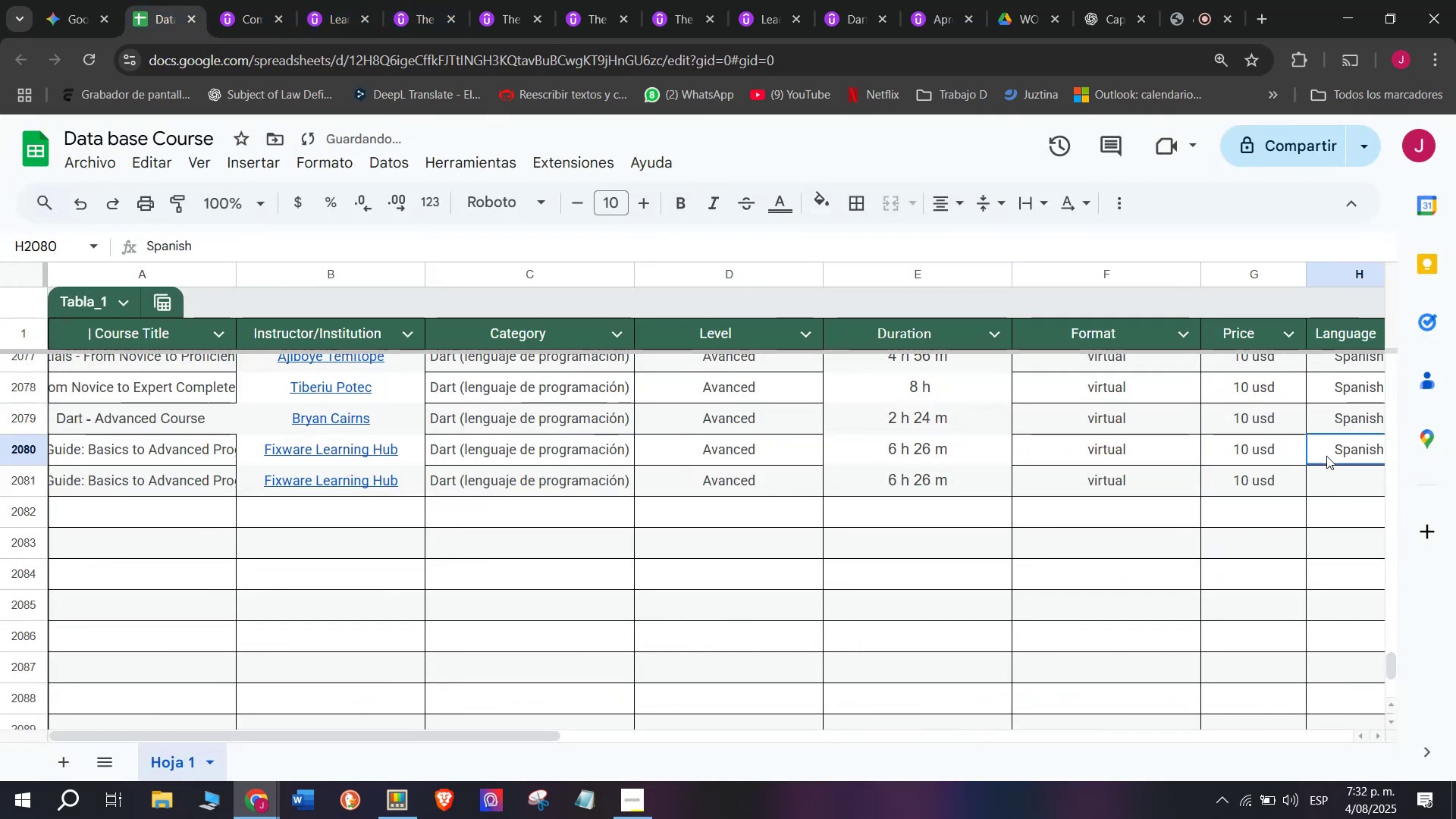 
double_click([1254, 490])
 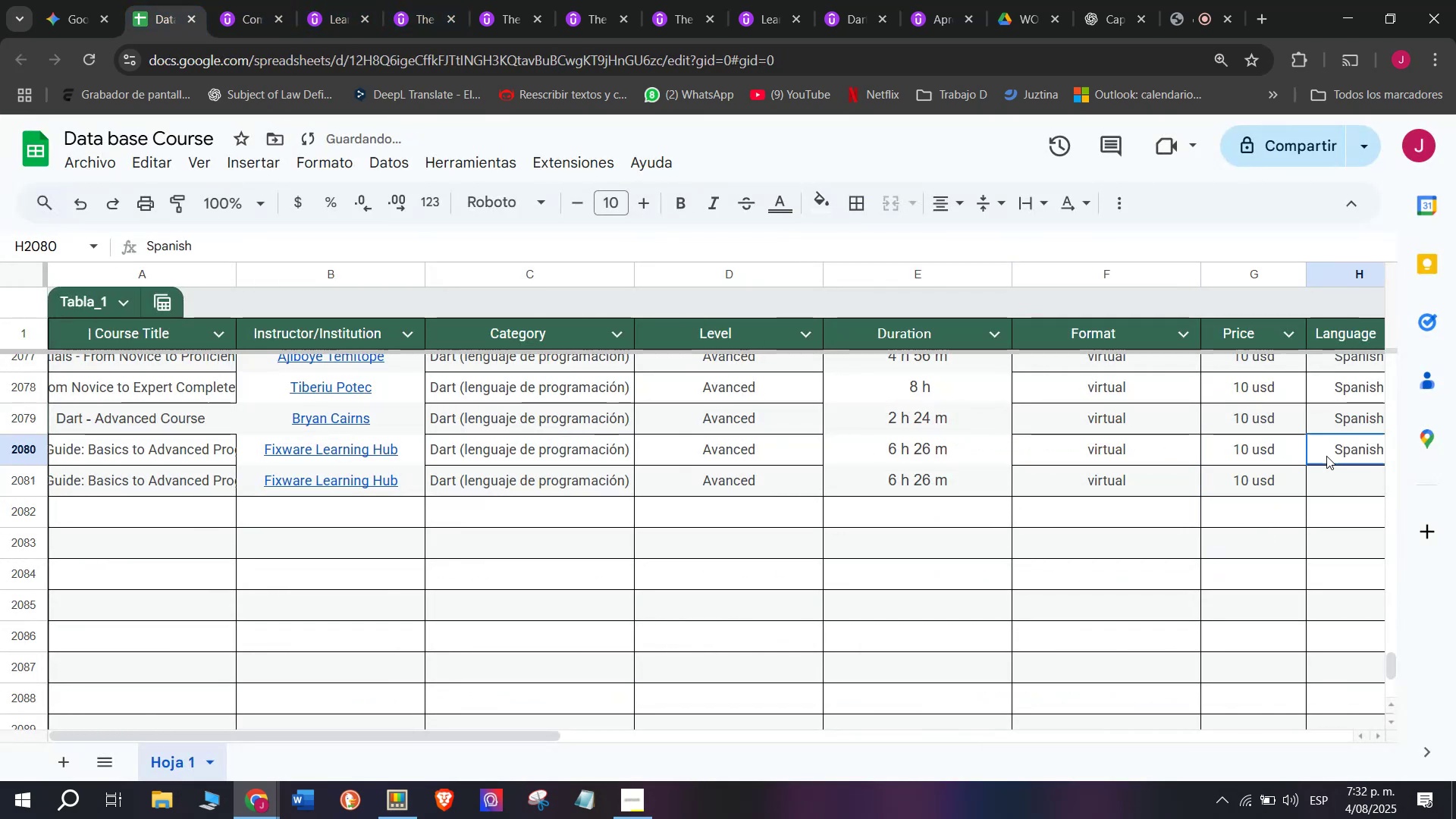 
key(Control+ControlLeft)
 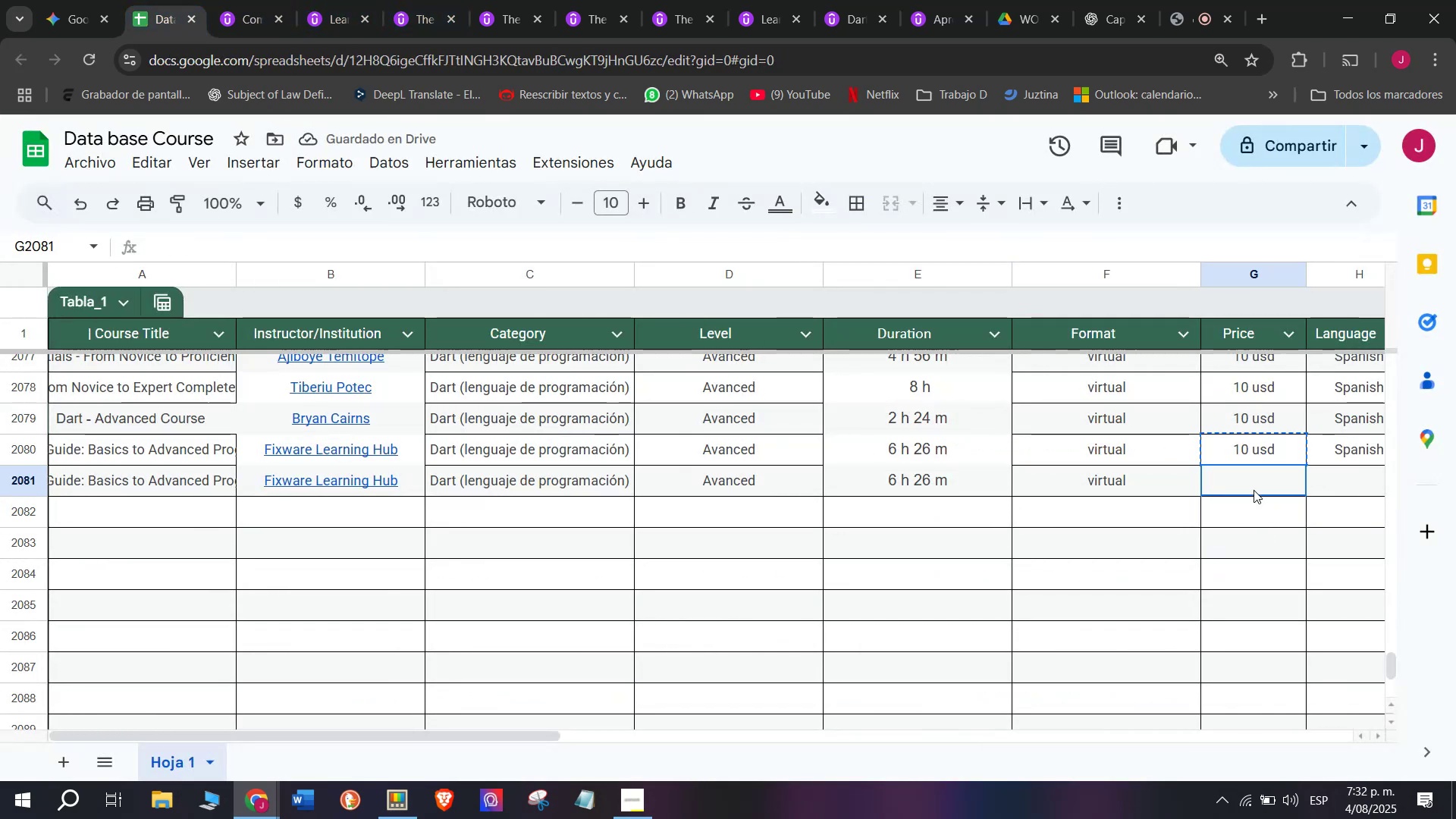 
key(Control+V)
 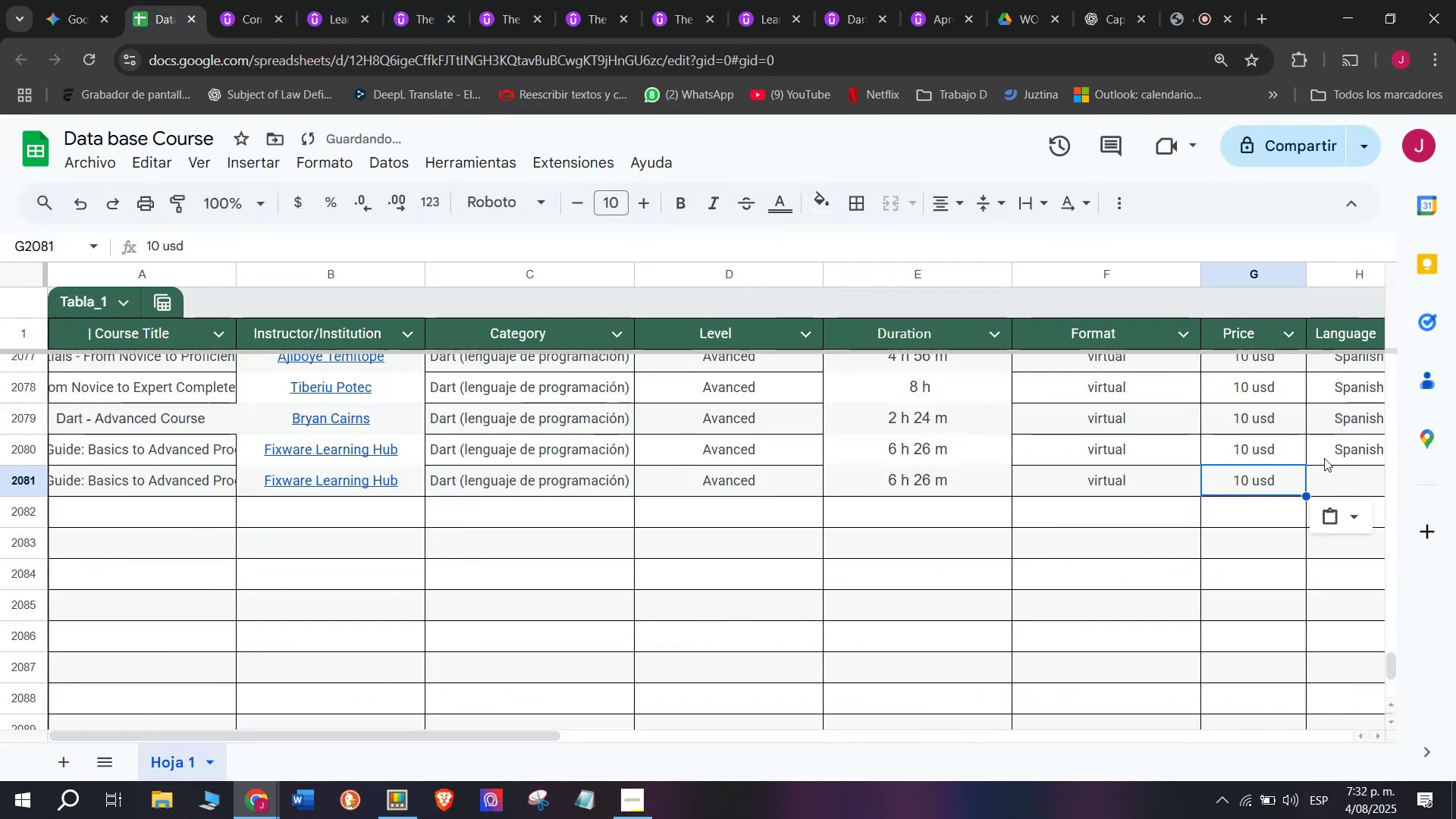 
key(Control+ControlLeft)
 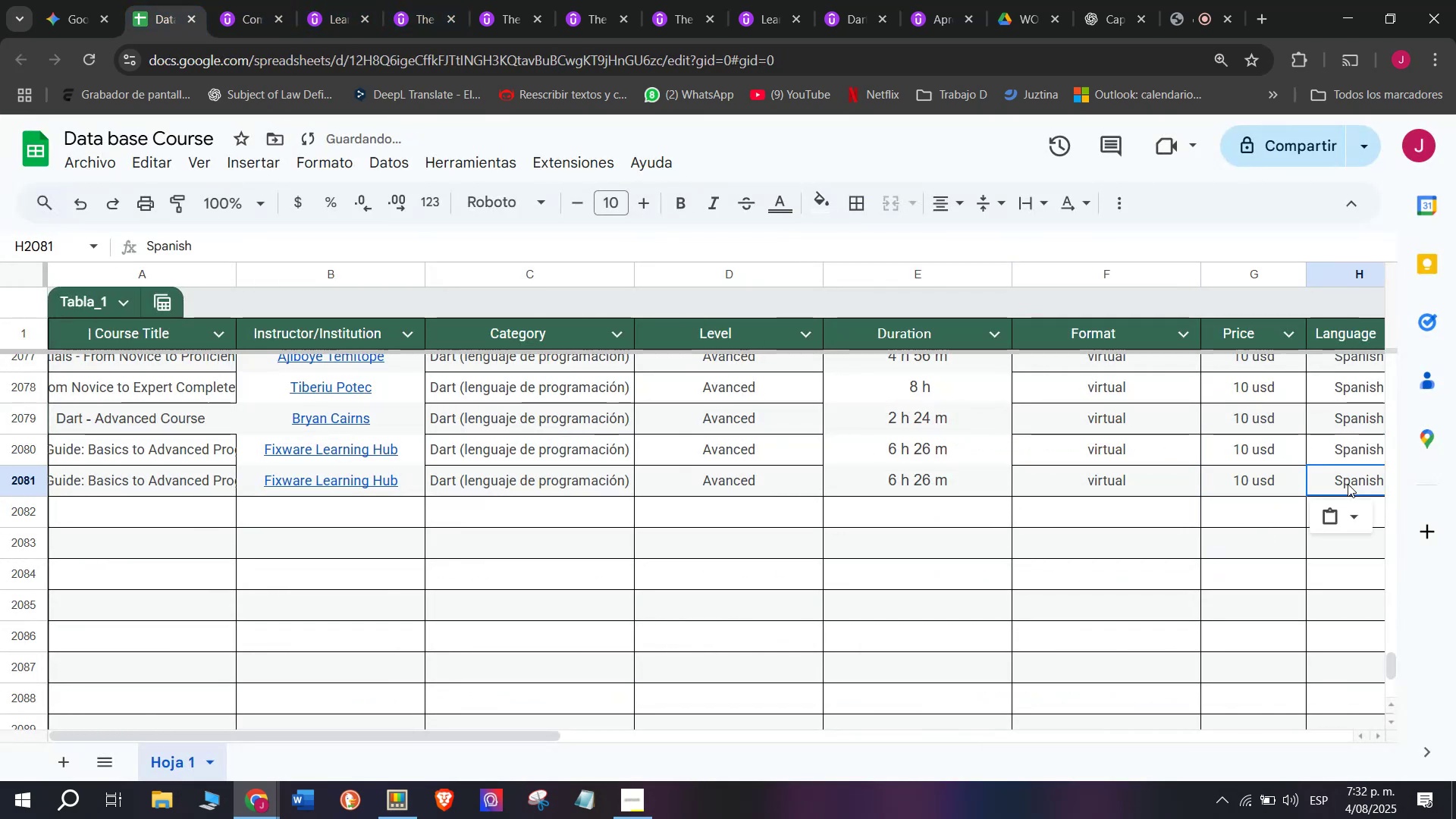 
key(Break)
 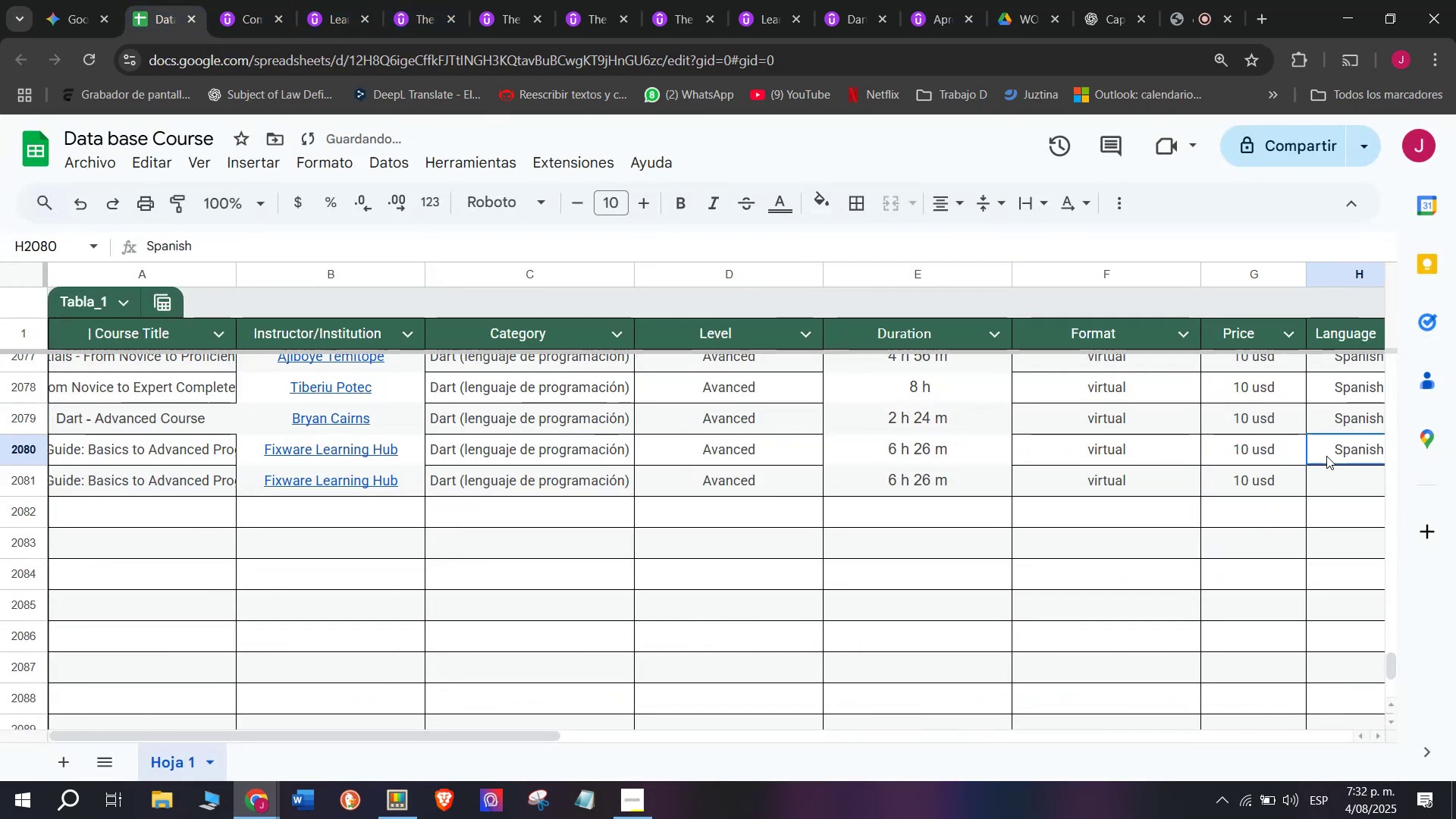 
key(Control+C)
 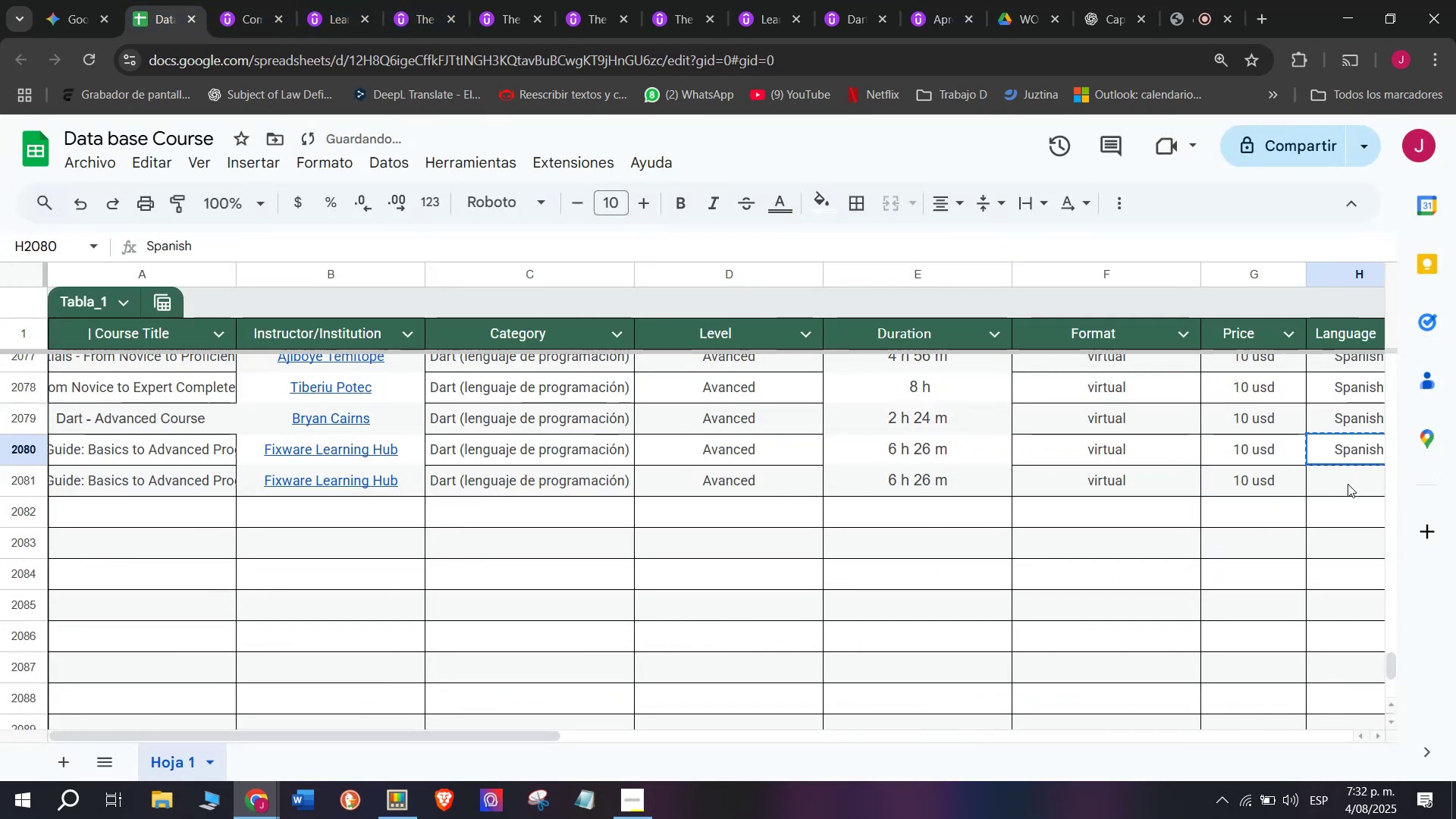 
key(Control+ControlLeft)
 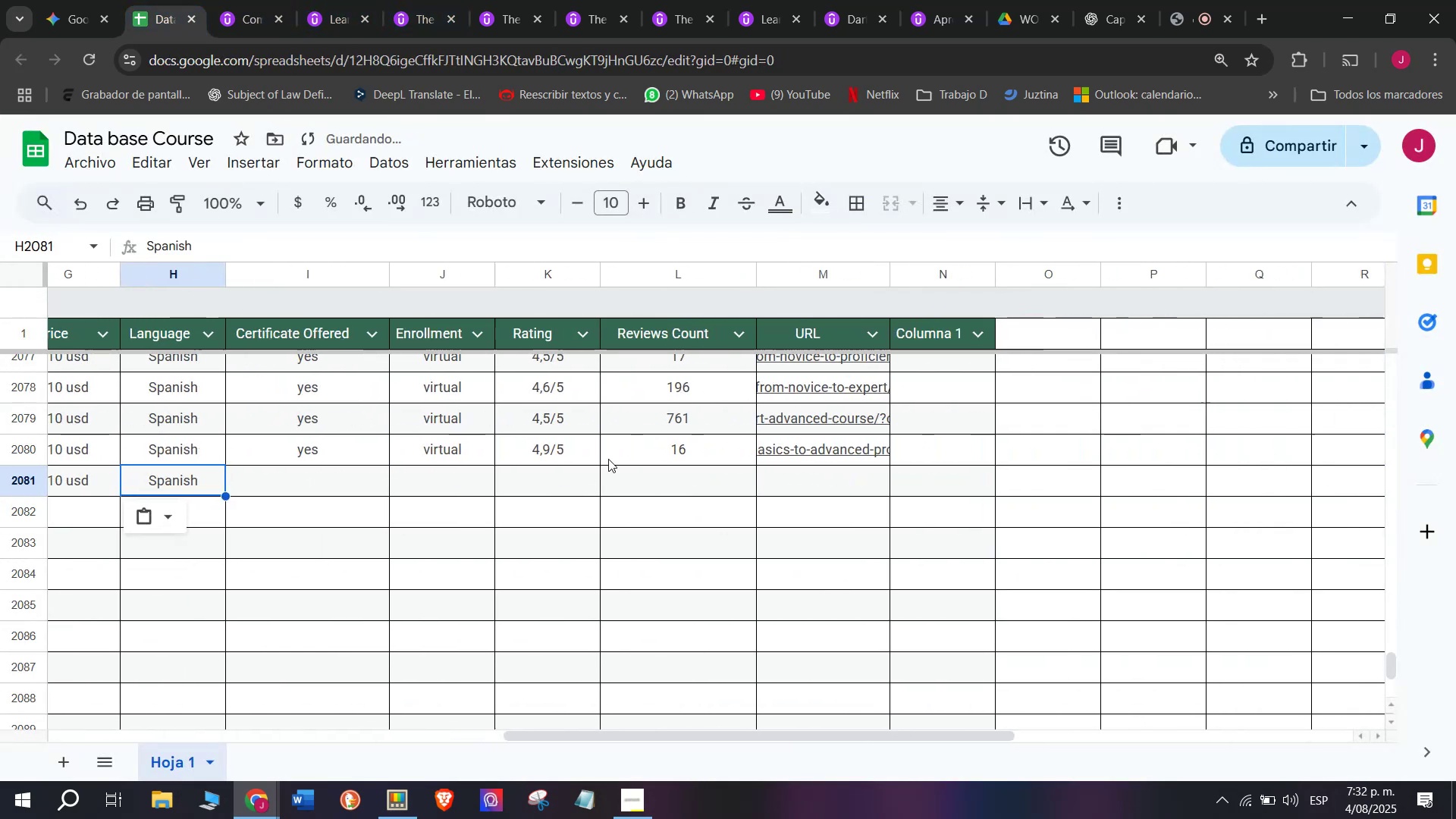 
triple_click([1348, 484])
 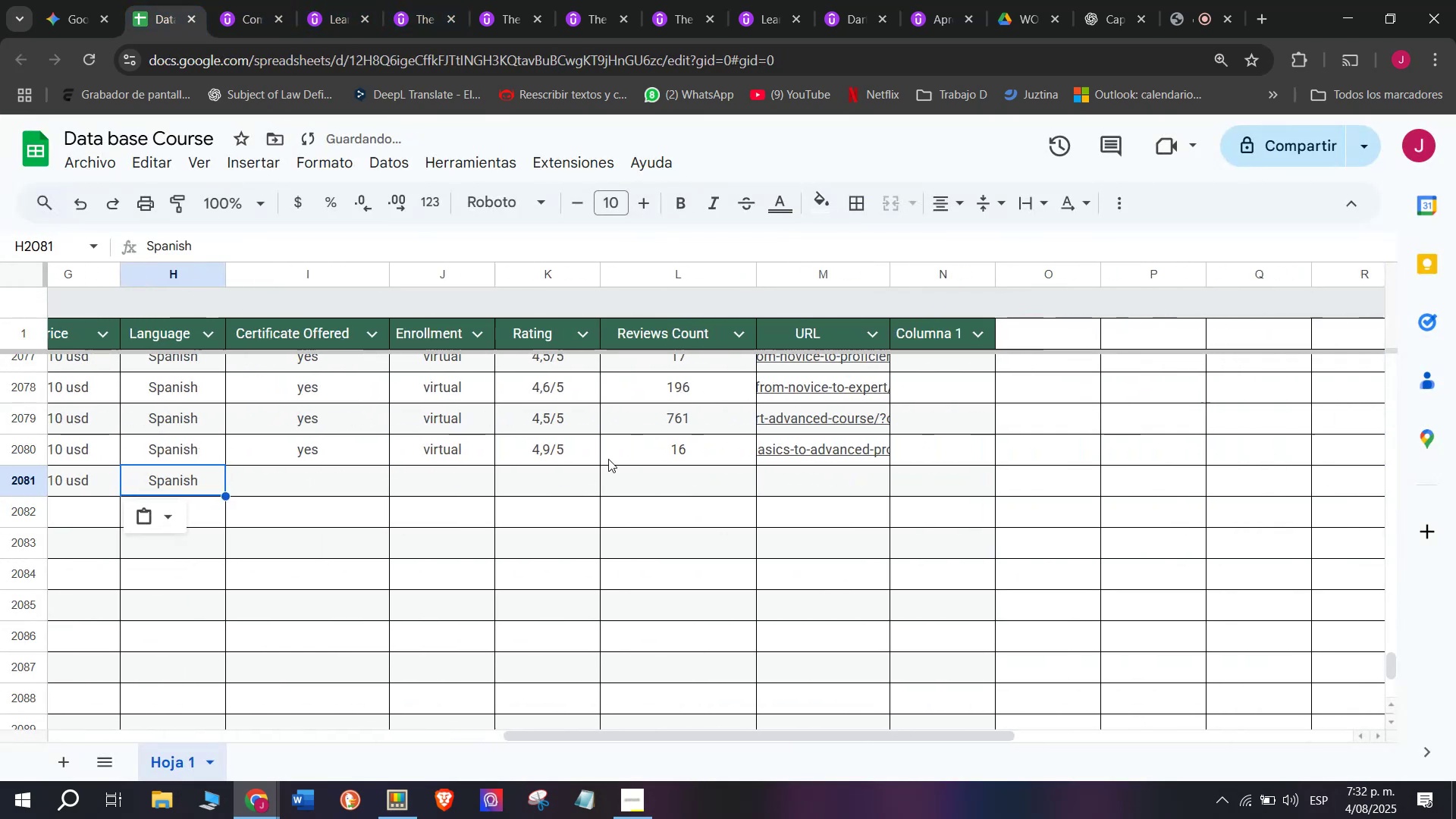 
key(Z)
 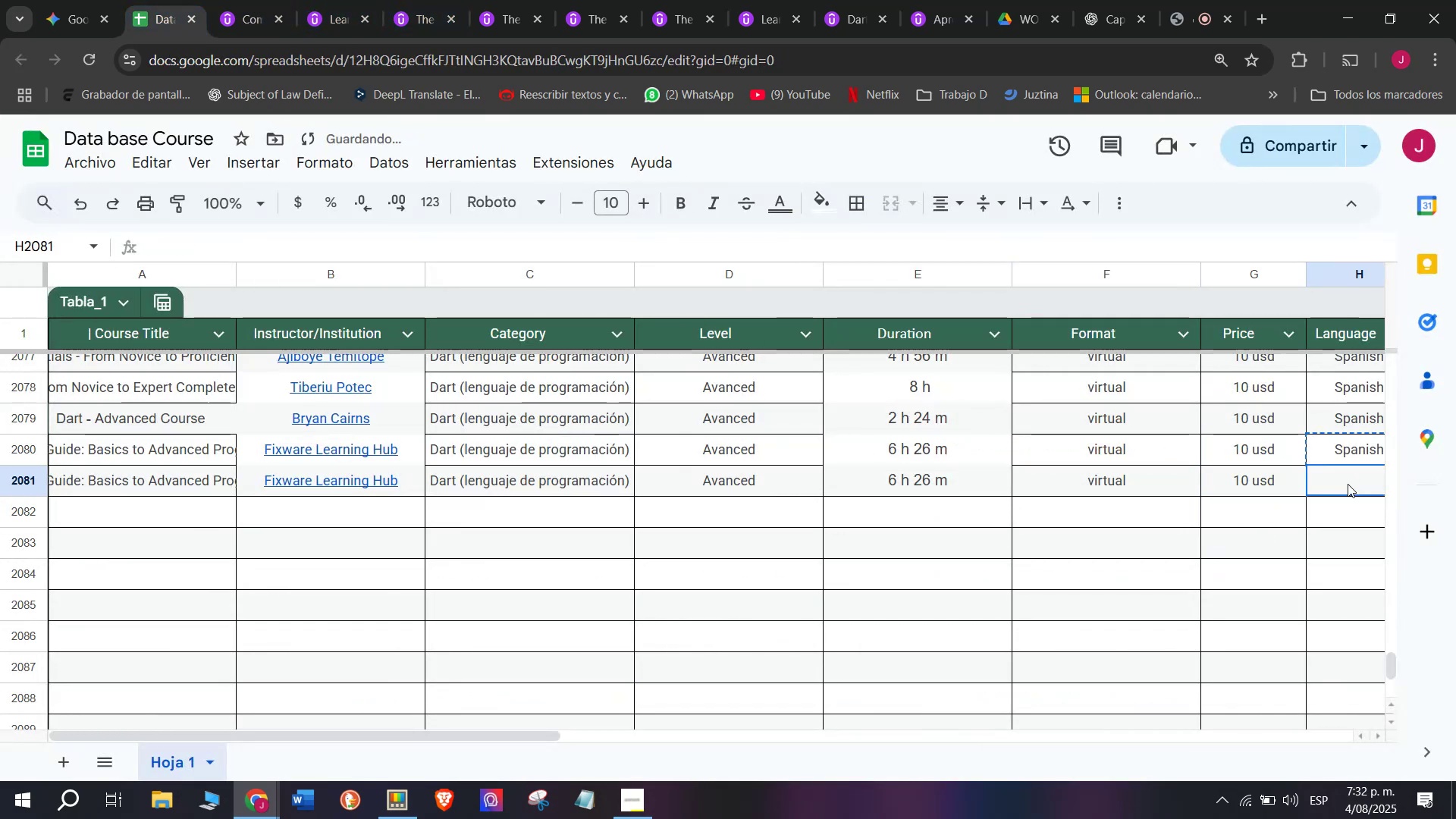 
key(Control+V)
 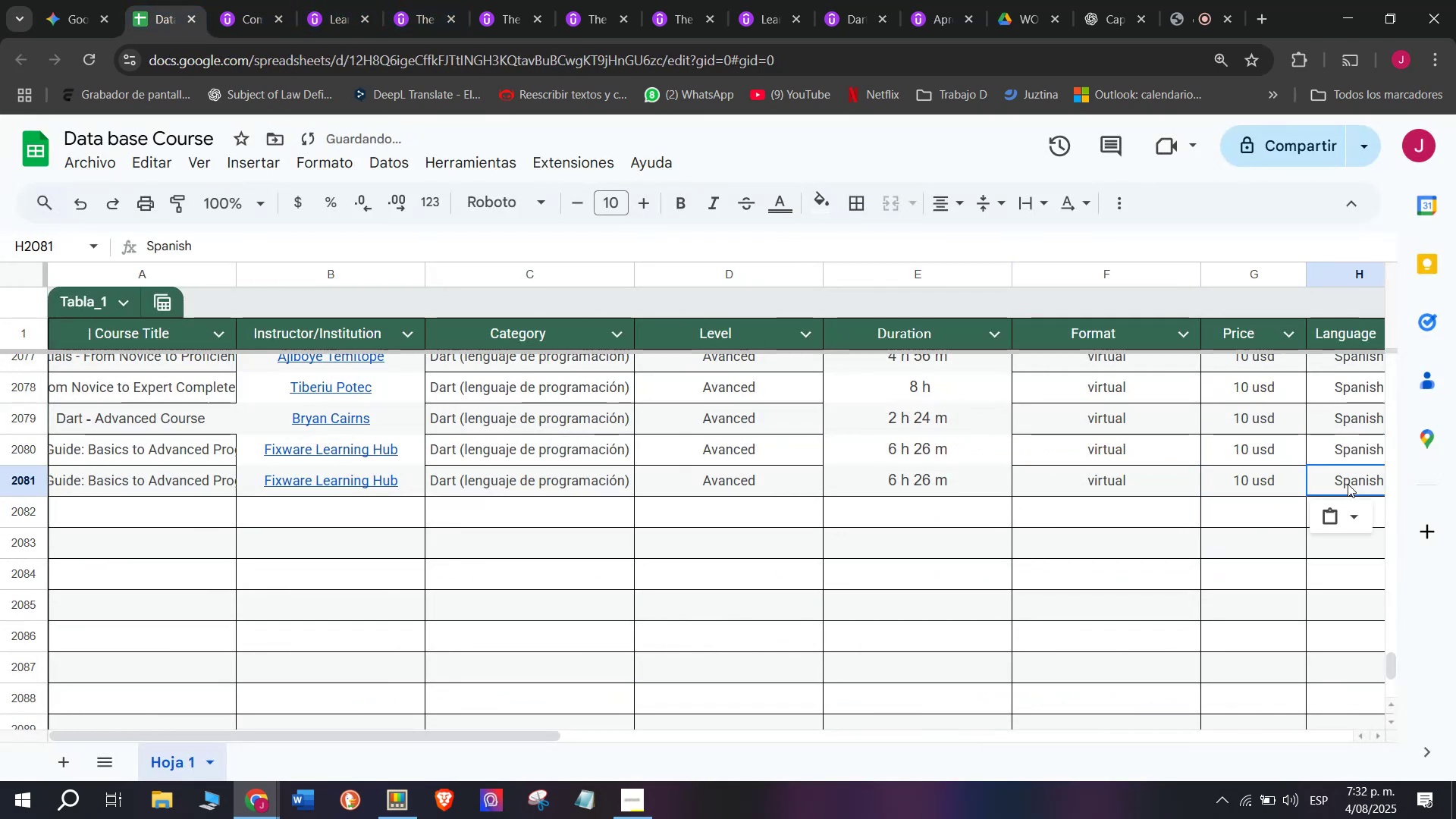 
scroll: coordinate [232, 478], scroll_direction: down, amount: 3.0
 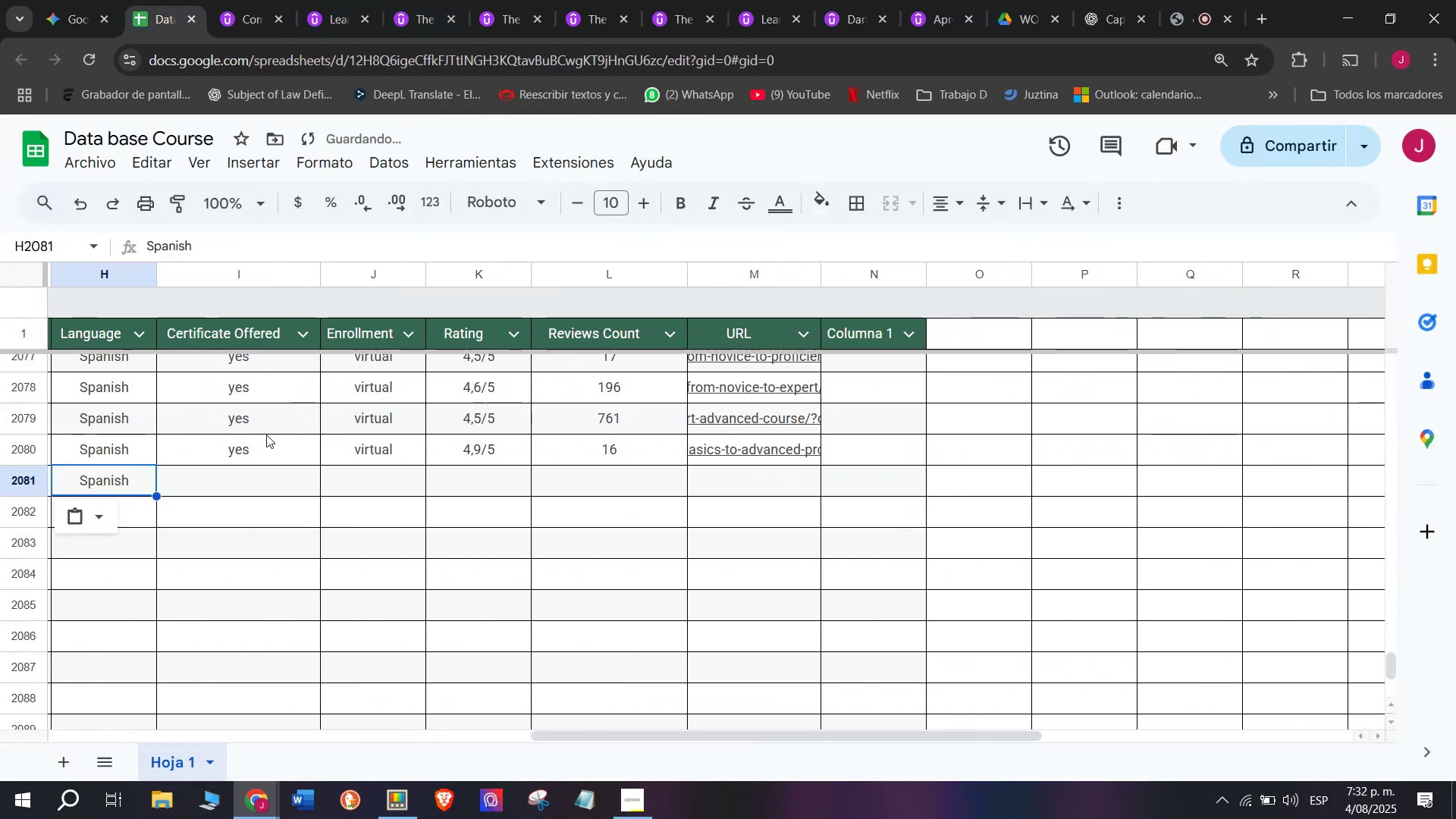 
left_click([266, 434])
 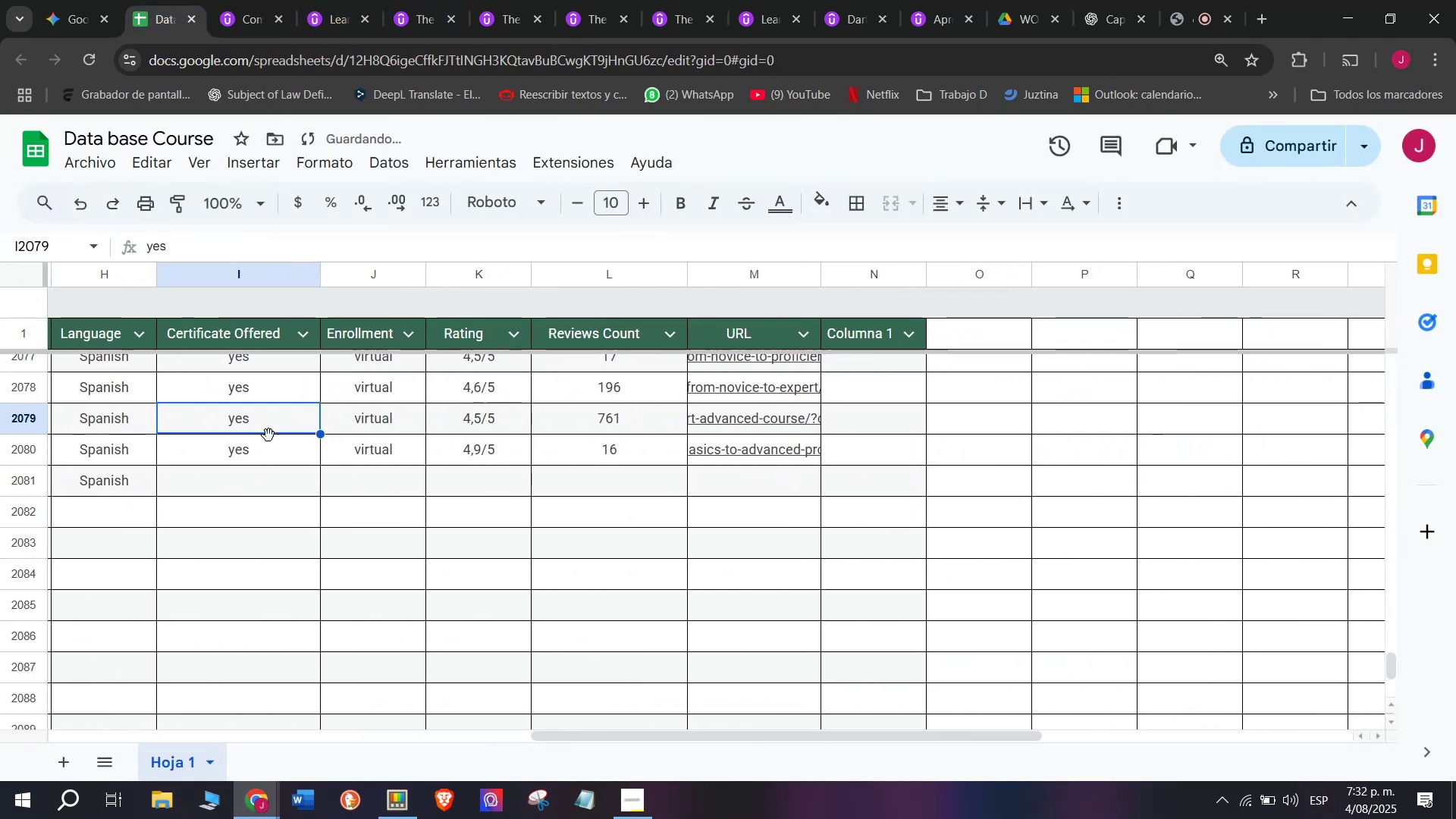 
key(Break)
 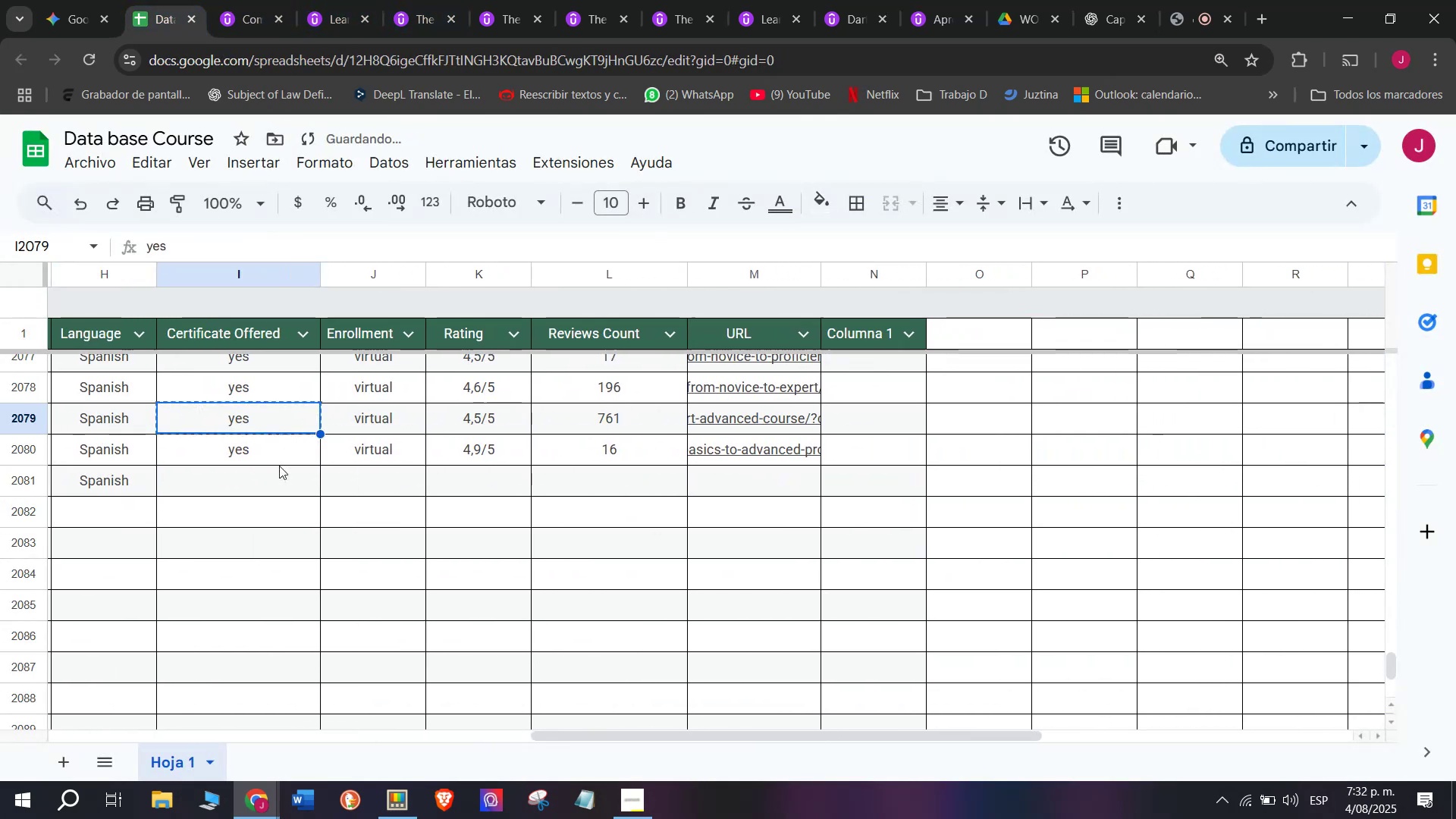 
key(Control+ControlLeft)
 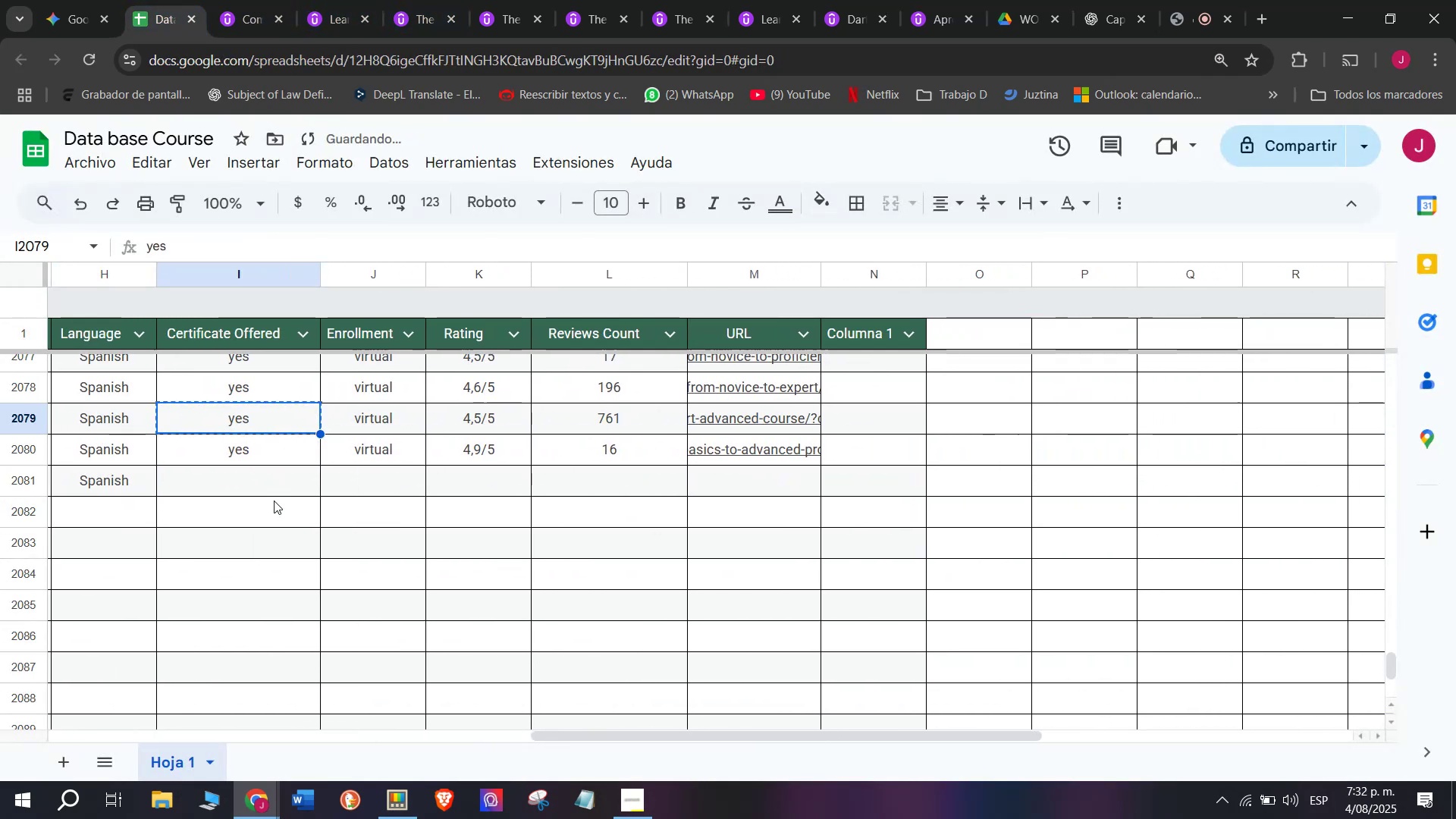 
key(Control+C)
 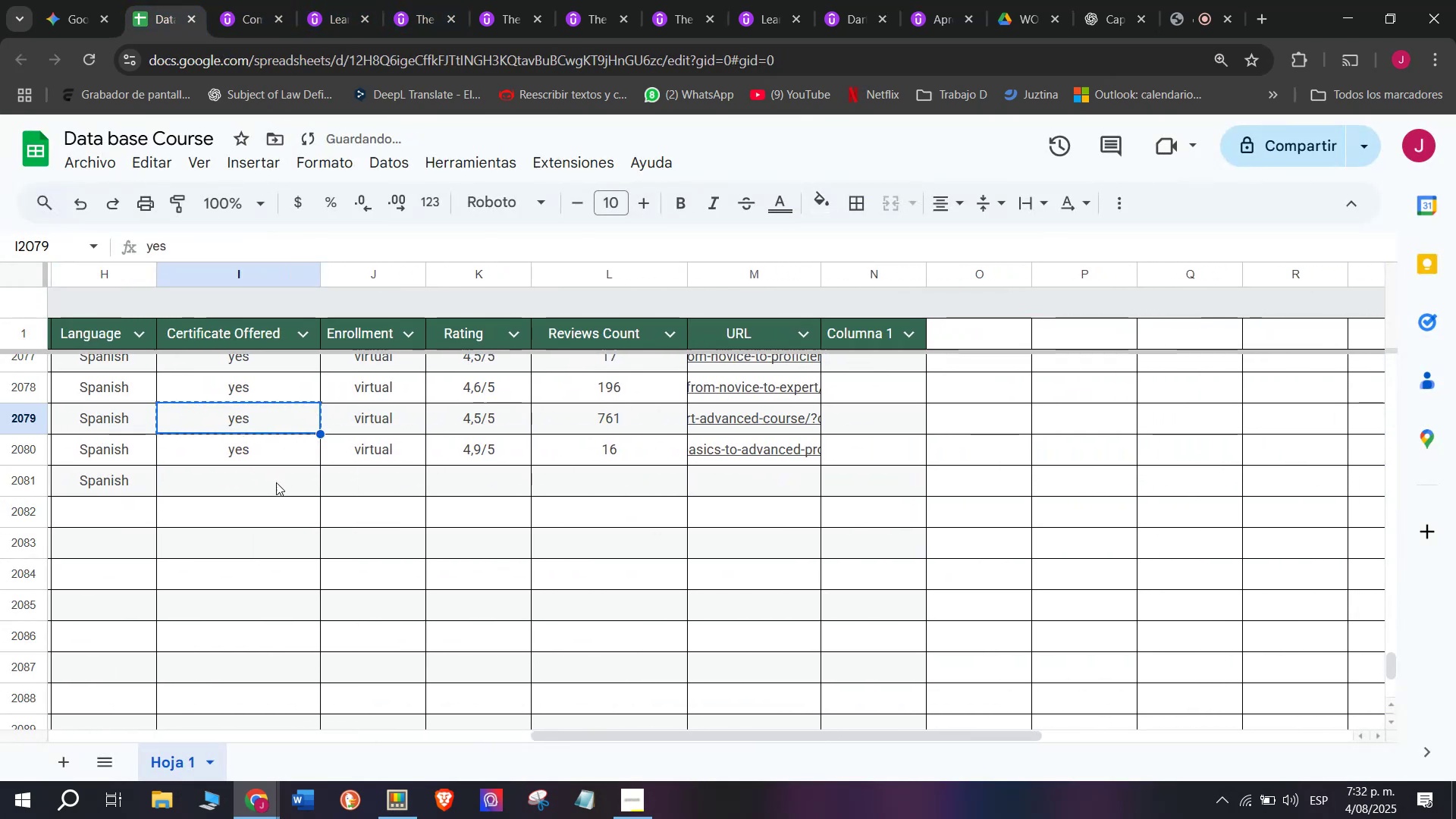 
key(Control+ControlLeft)
 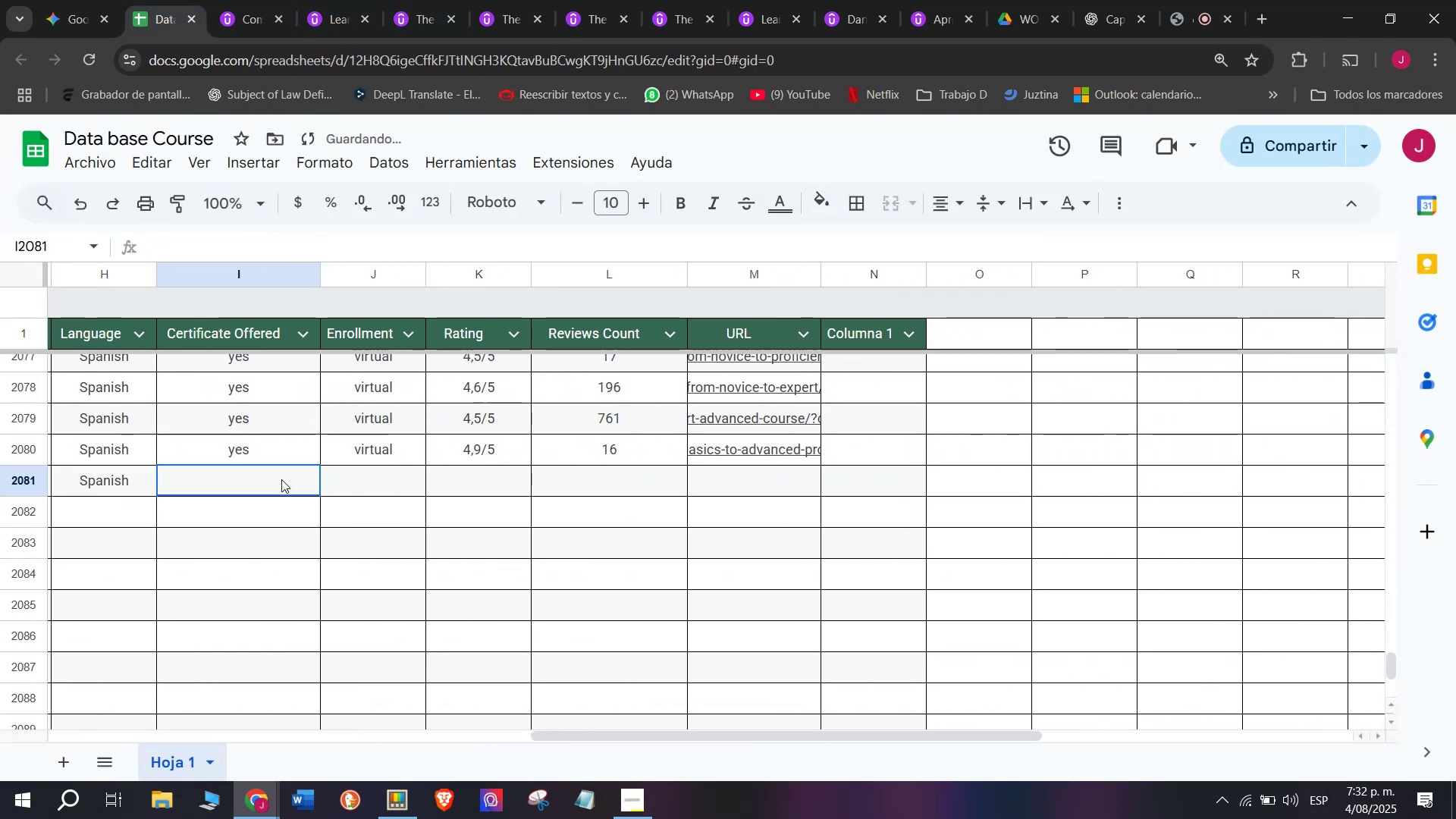 
key(Z)
 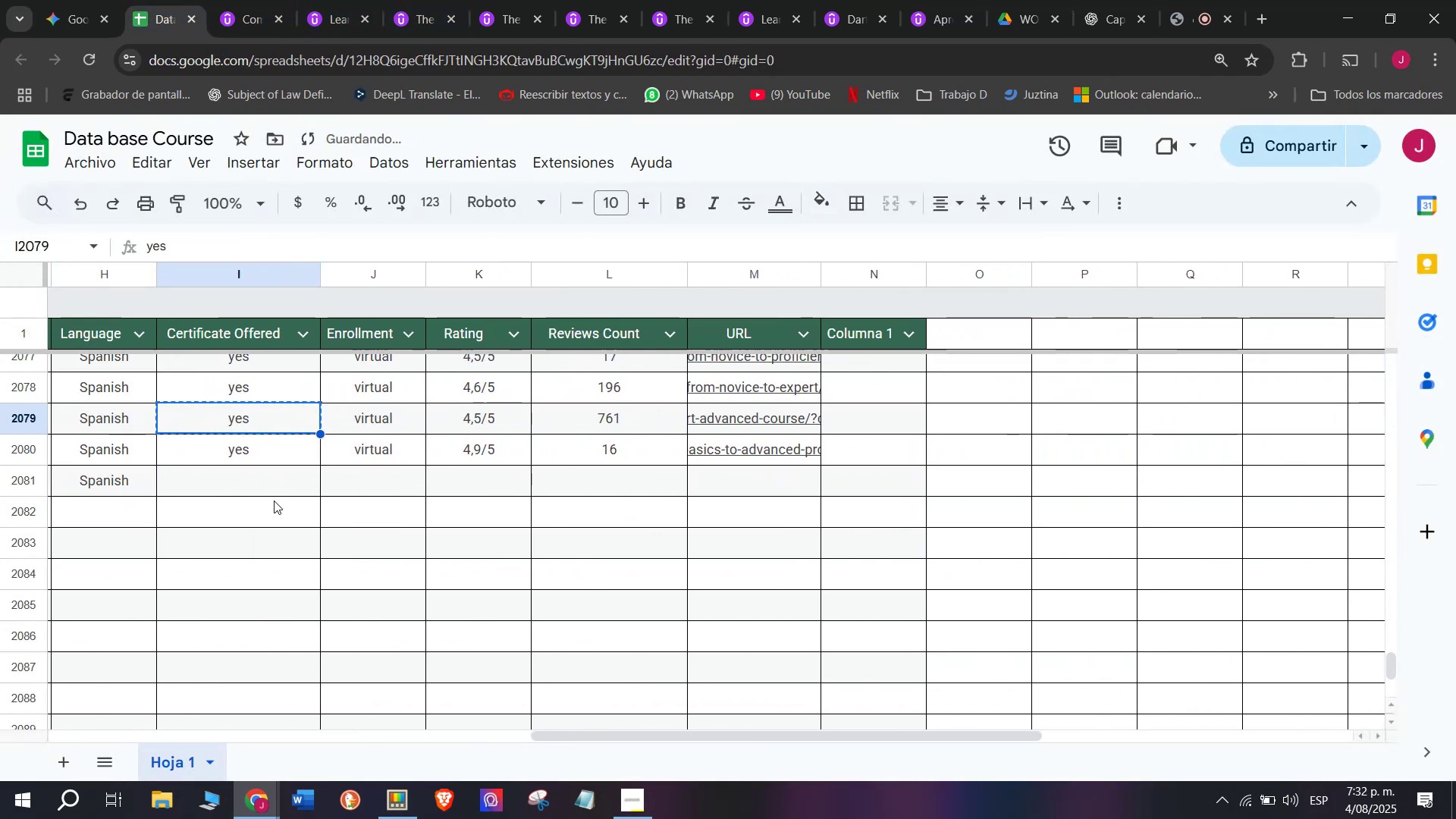 
key(Control+V)
 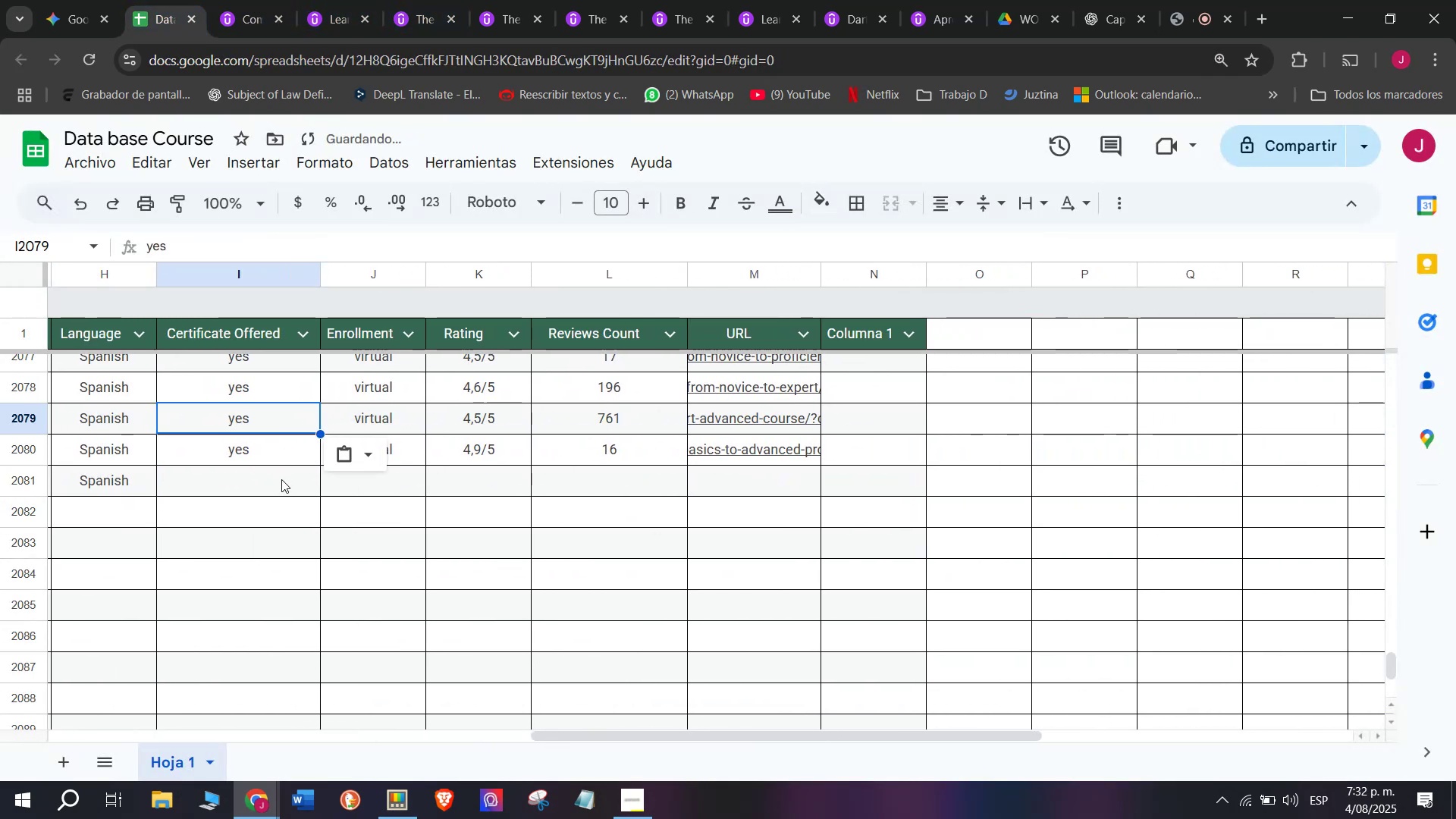 
left_click([281, 479])
 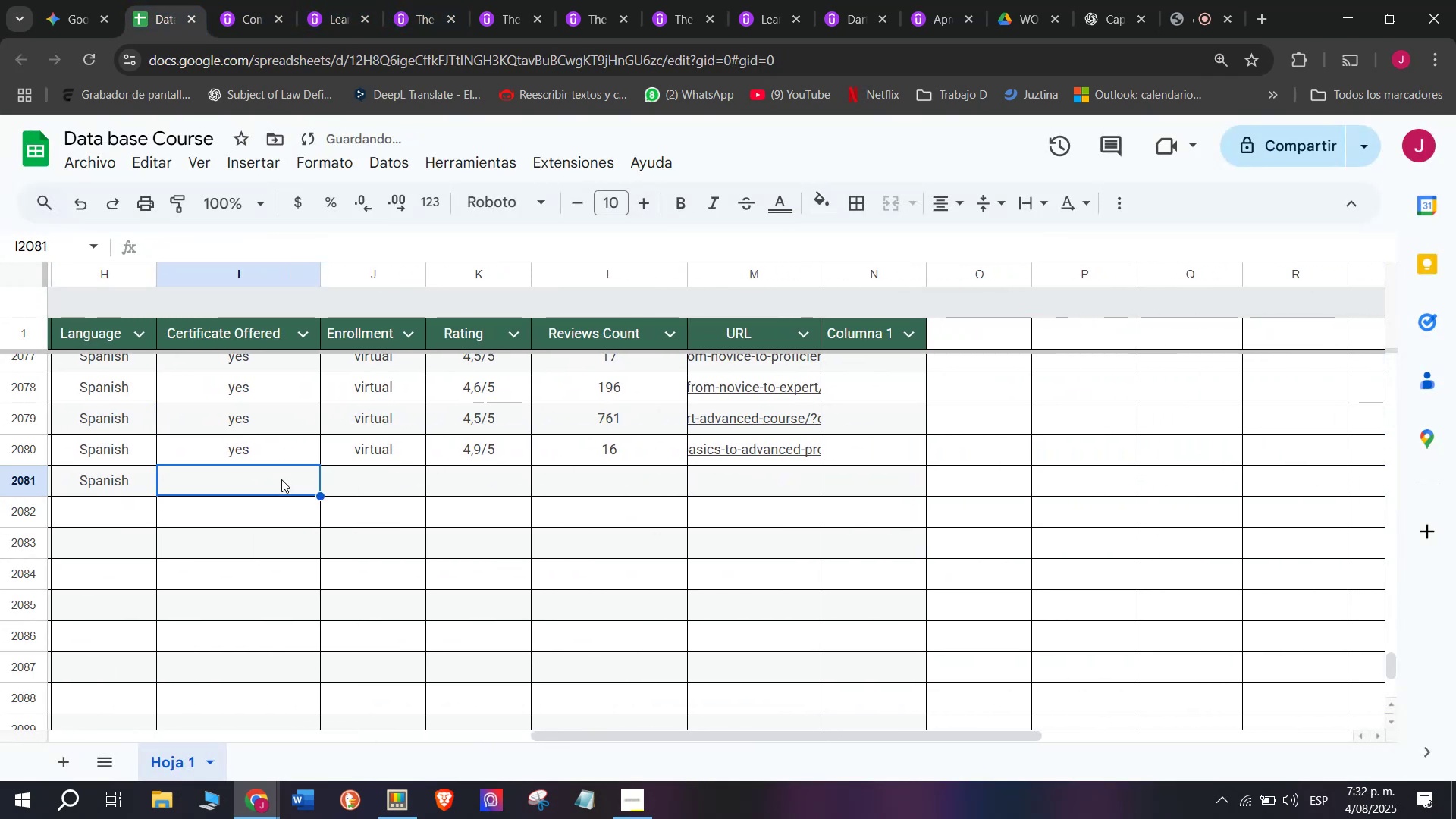 
key(Z)
 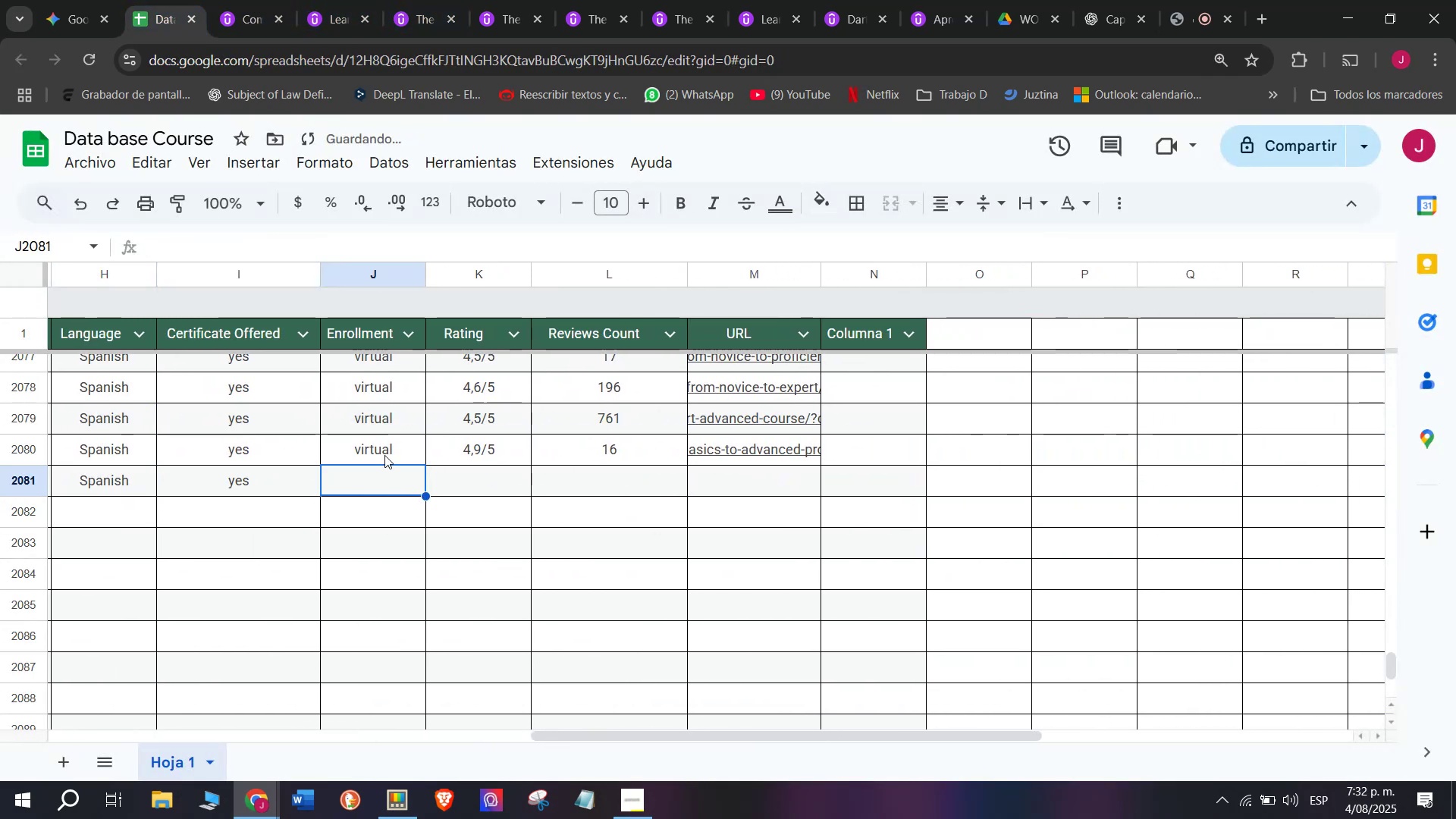 
key(Control+ControlLeft)
 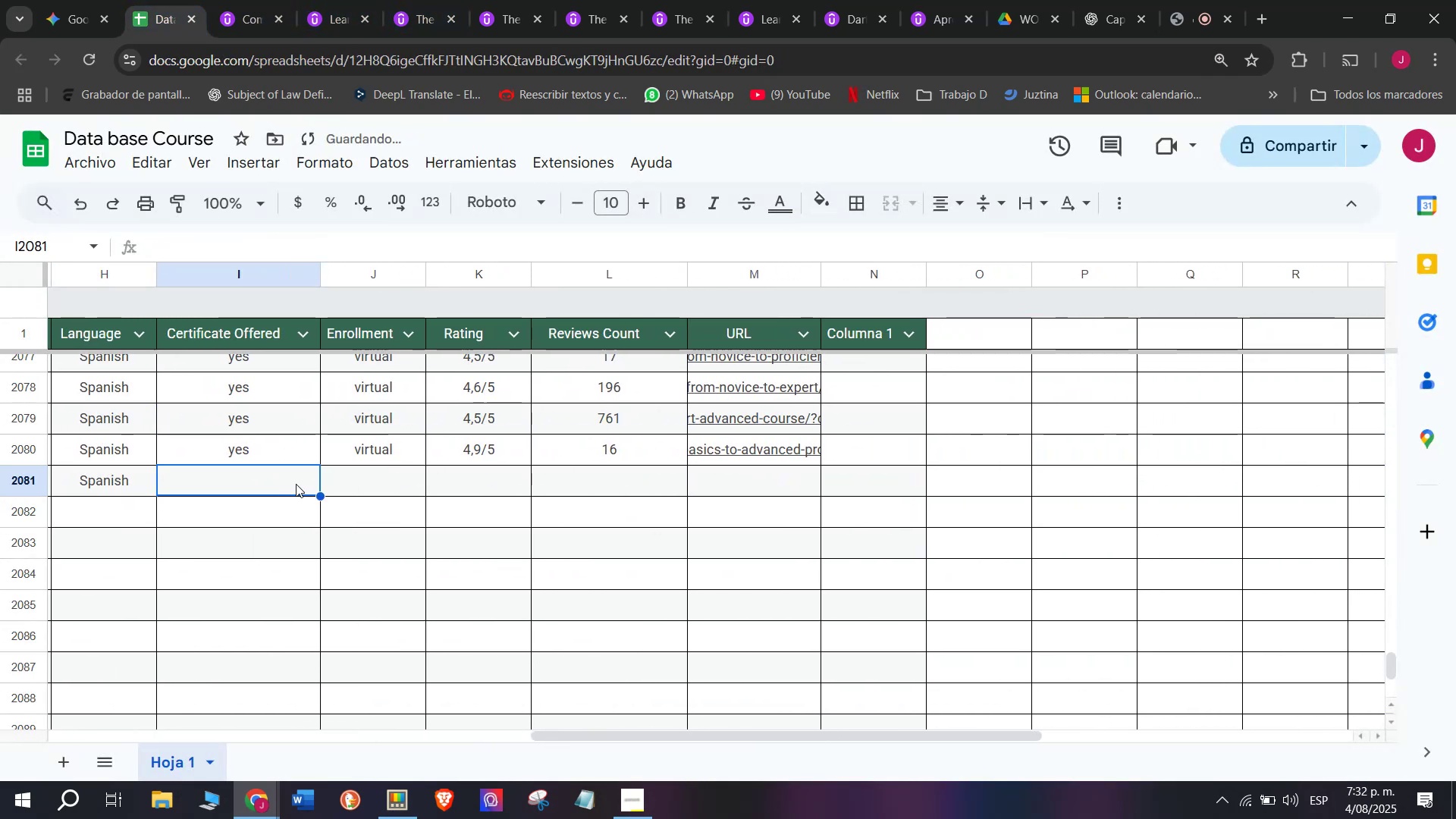 
key(Control+V)
 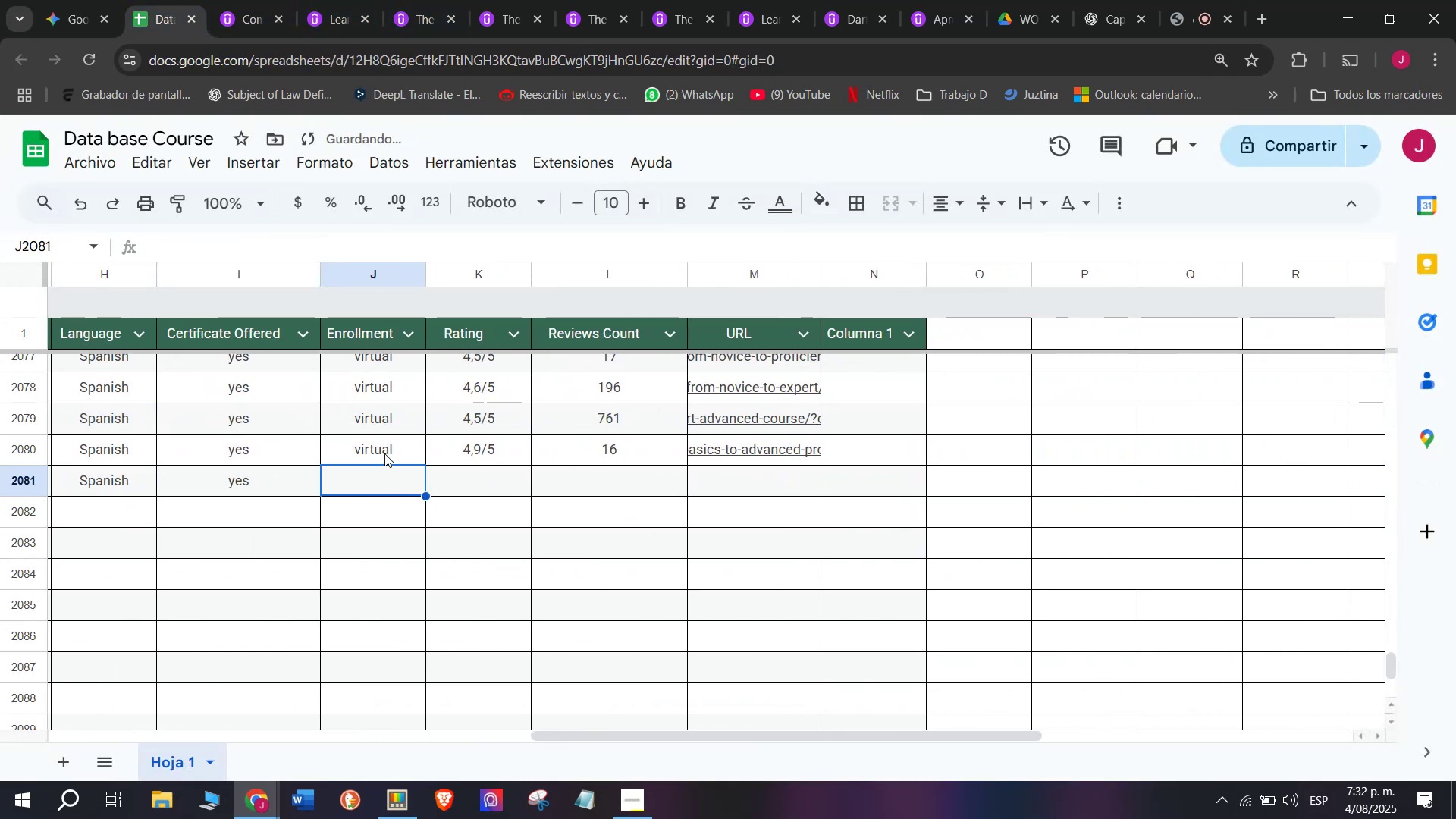 
key(Control+ControlLeft)
 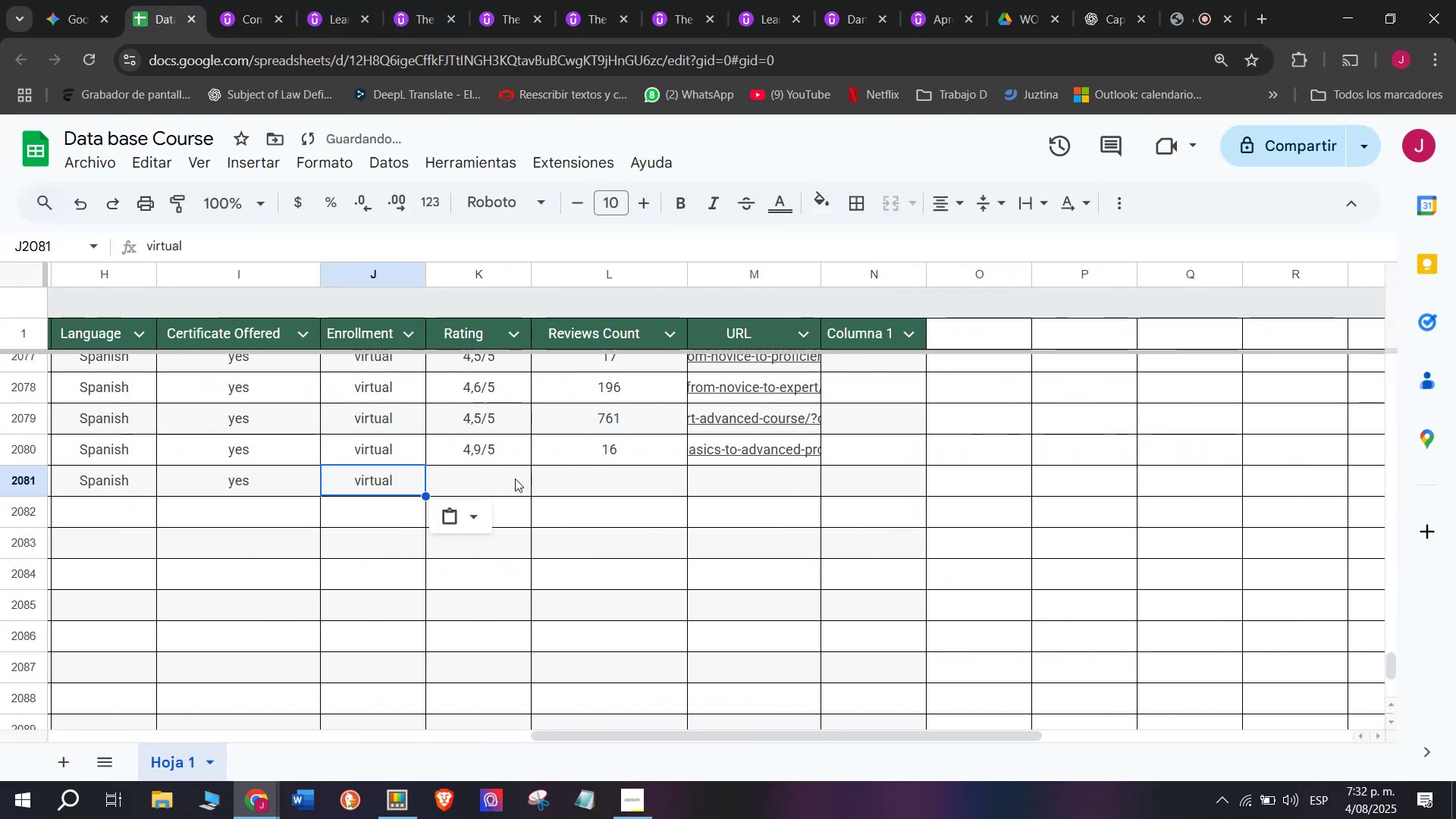 
key(Break)
 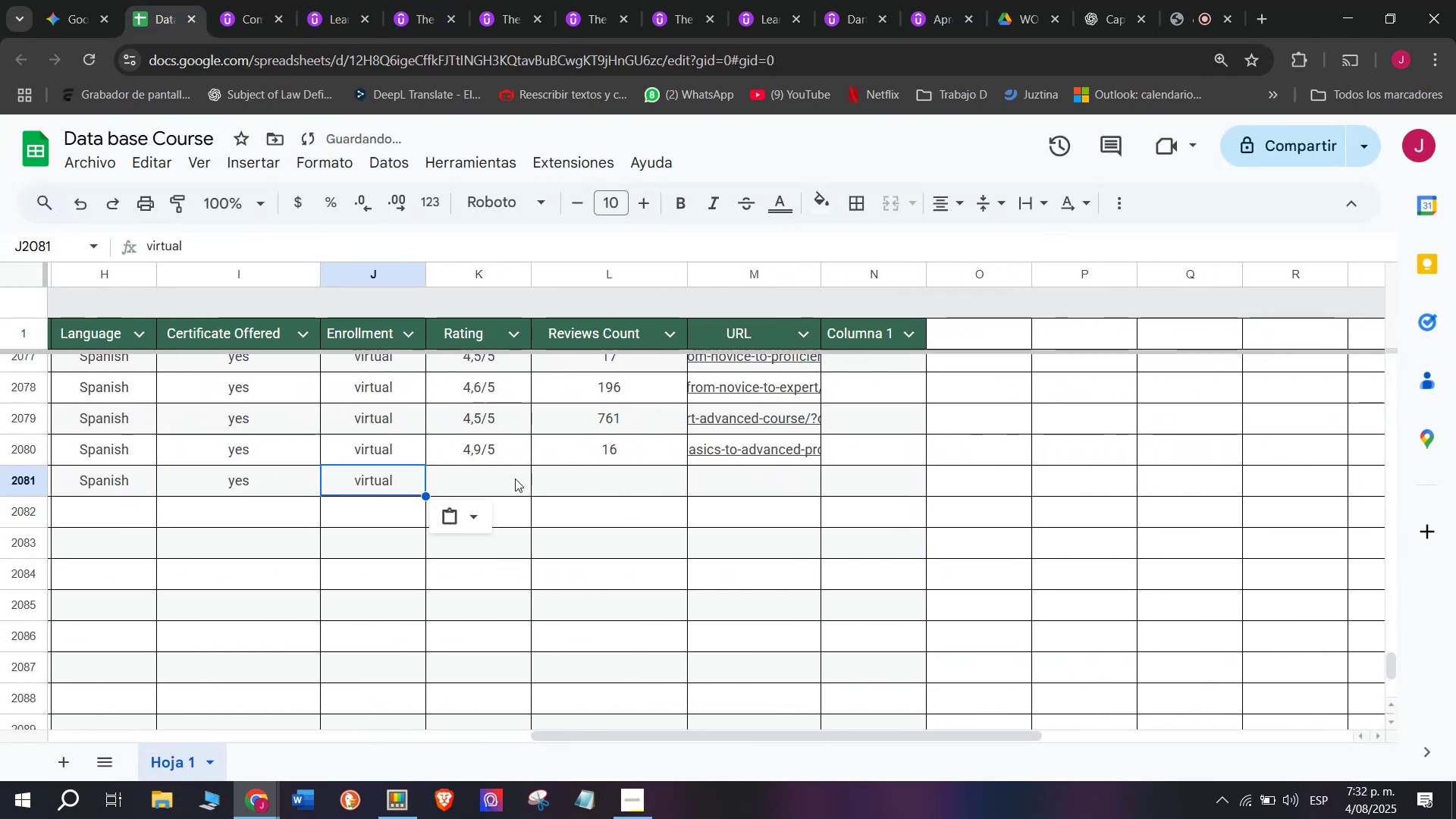 
double_click([384, 453])
 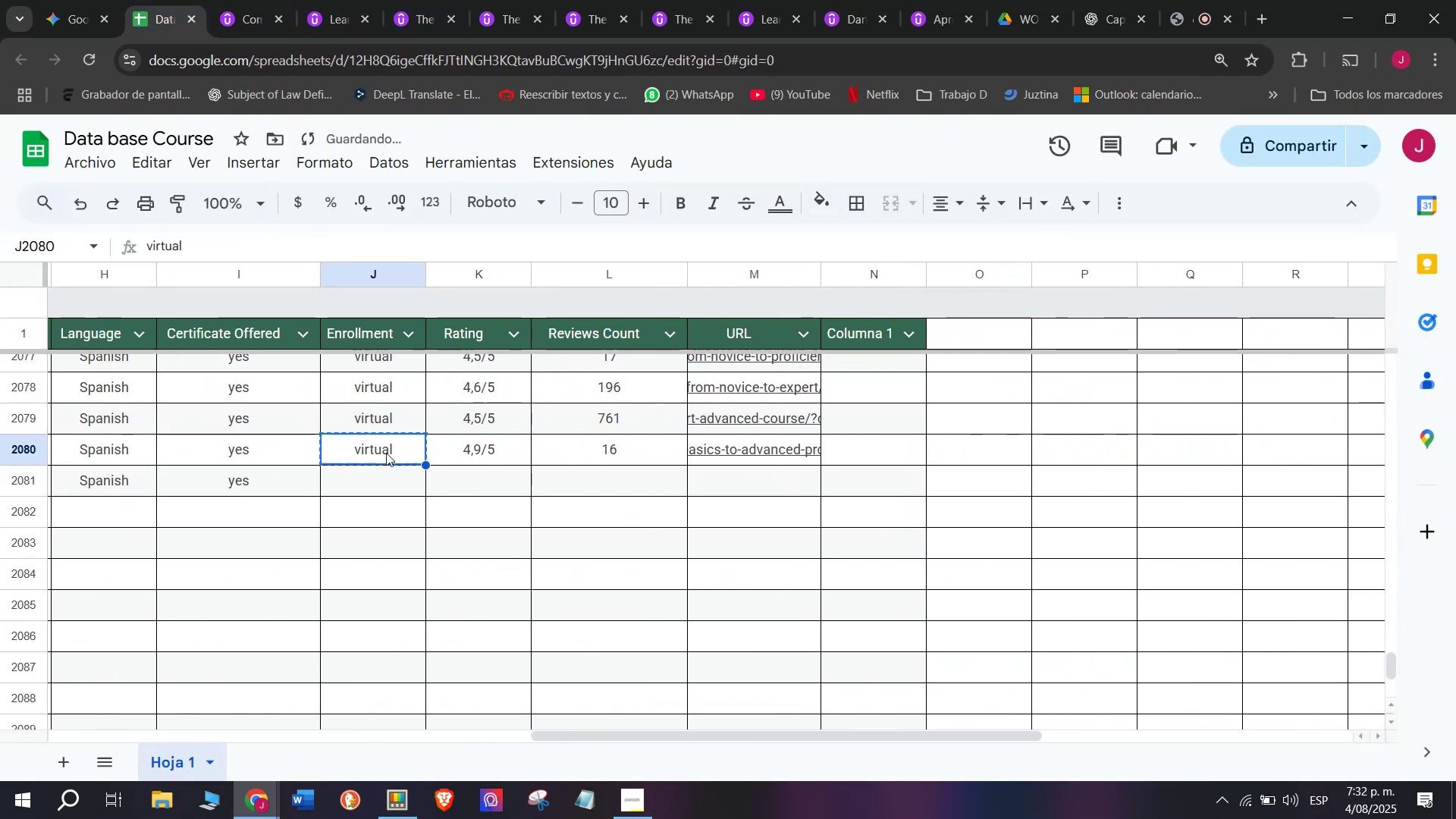 
key(Control+C)
 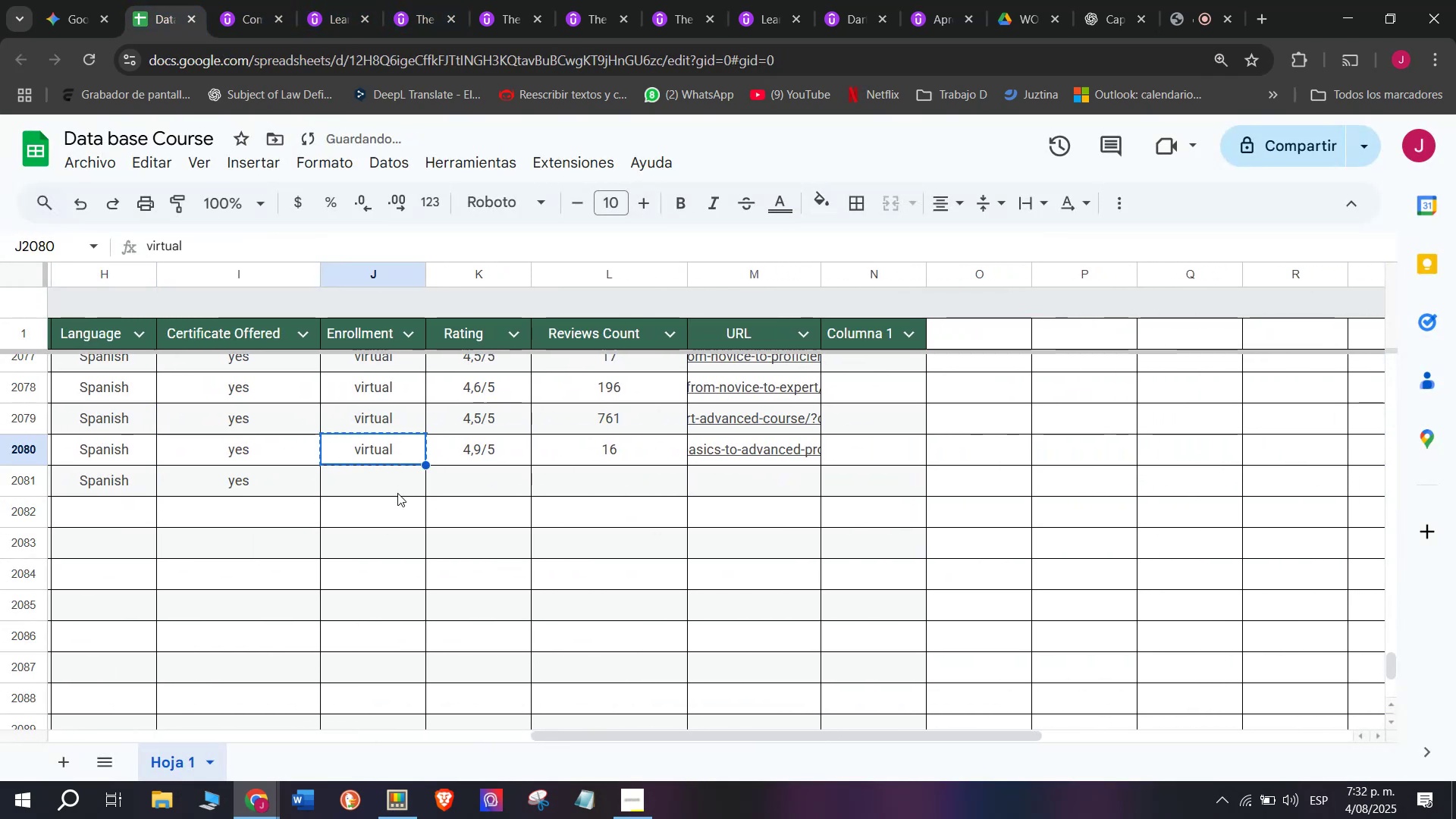 
key(Control+ControlLeft)
 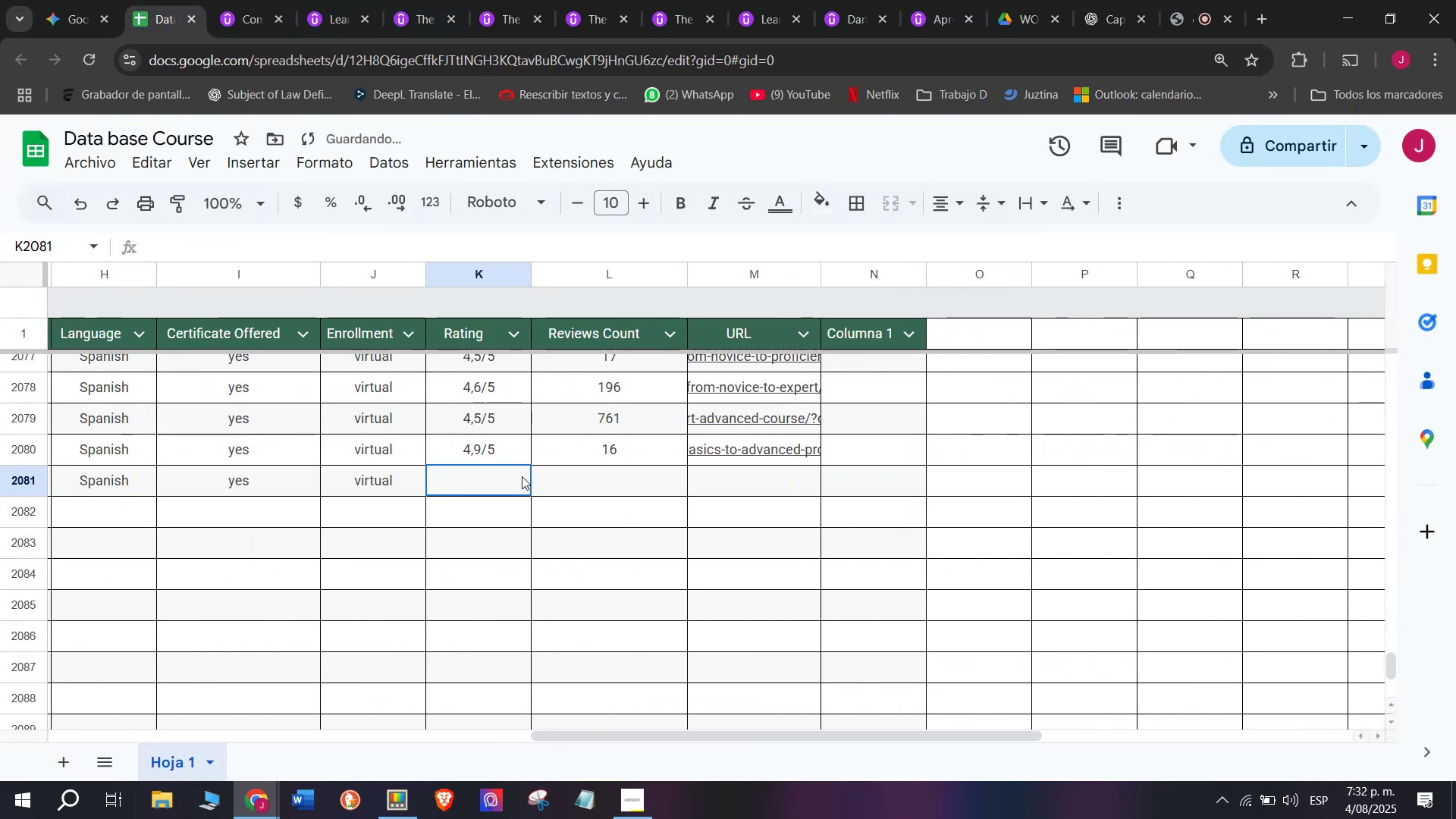 
key(Z)
 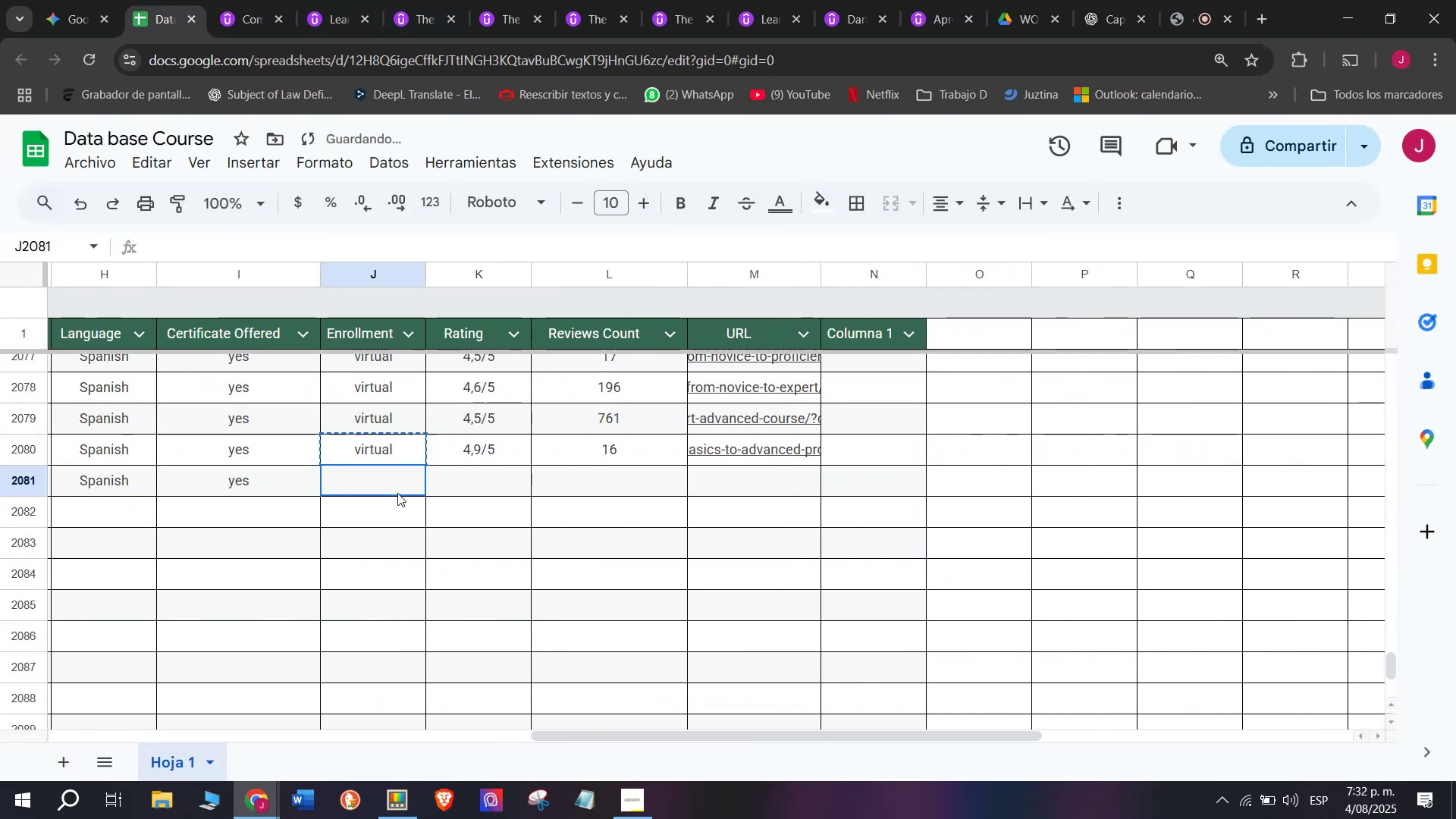 
key(Control+V)
 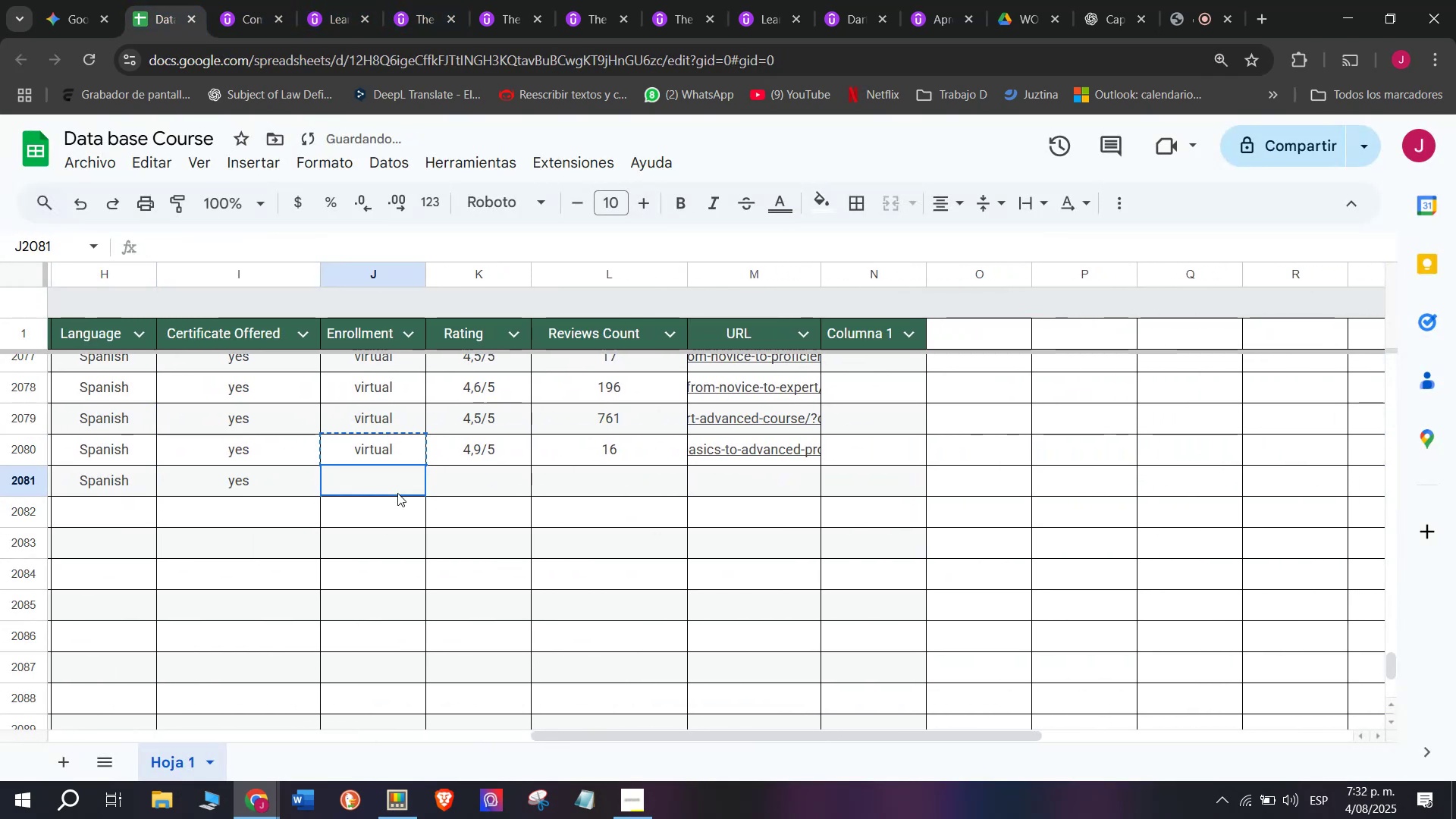 
triple_click([397, 493])
 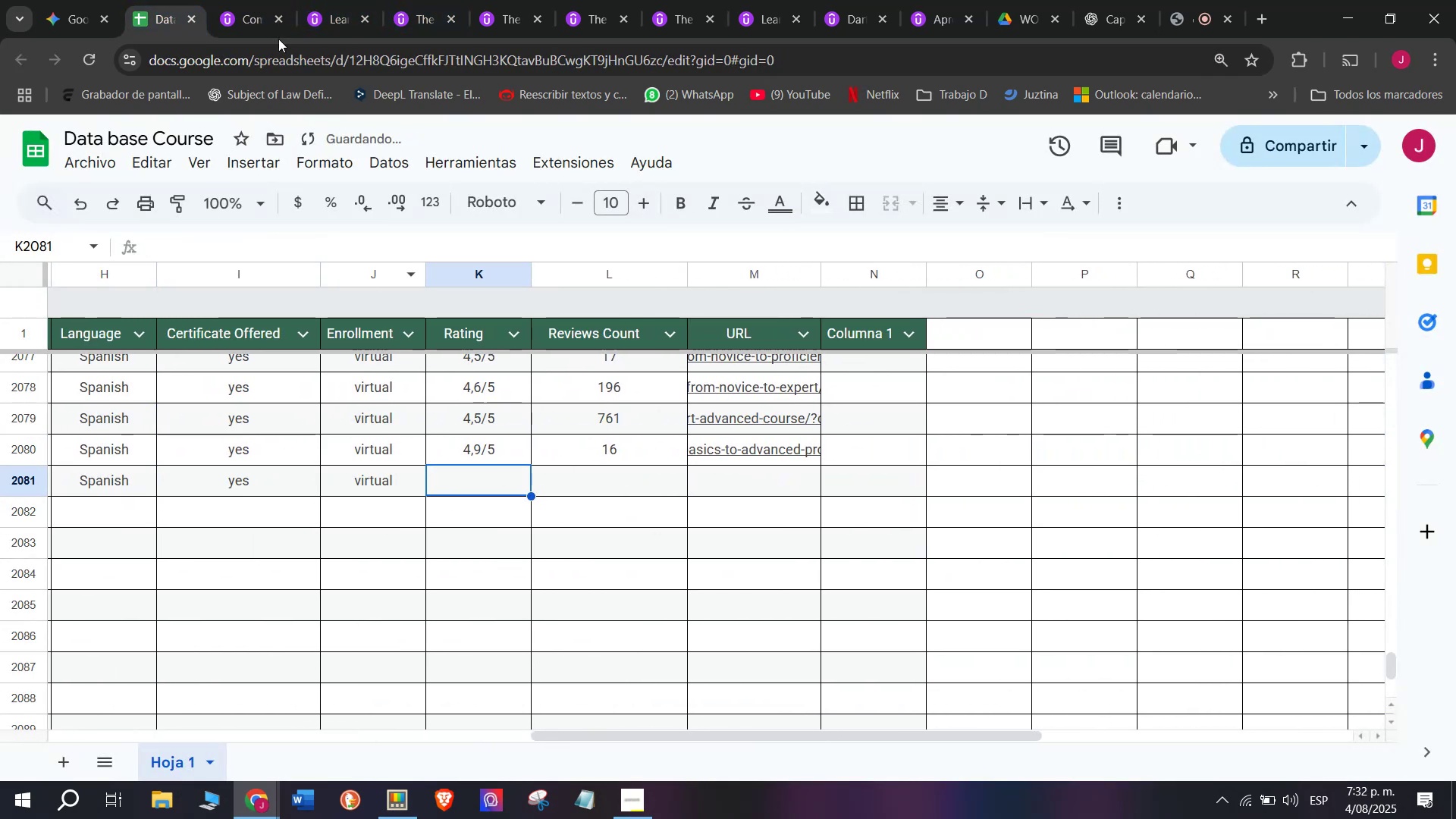 
left_click([259, 0])
 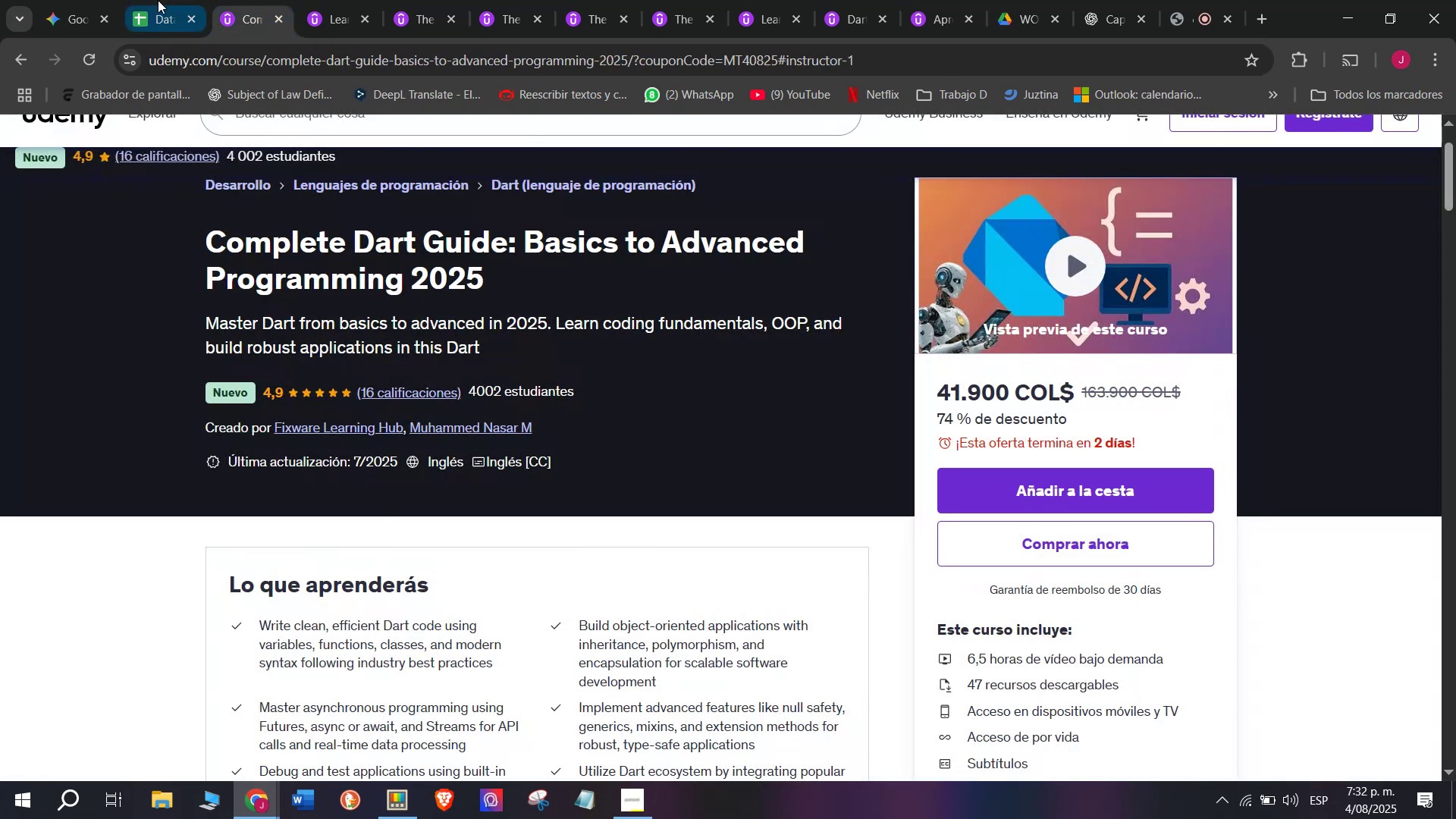 
left_click([143, 0])
 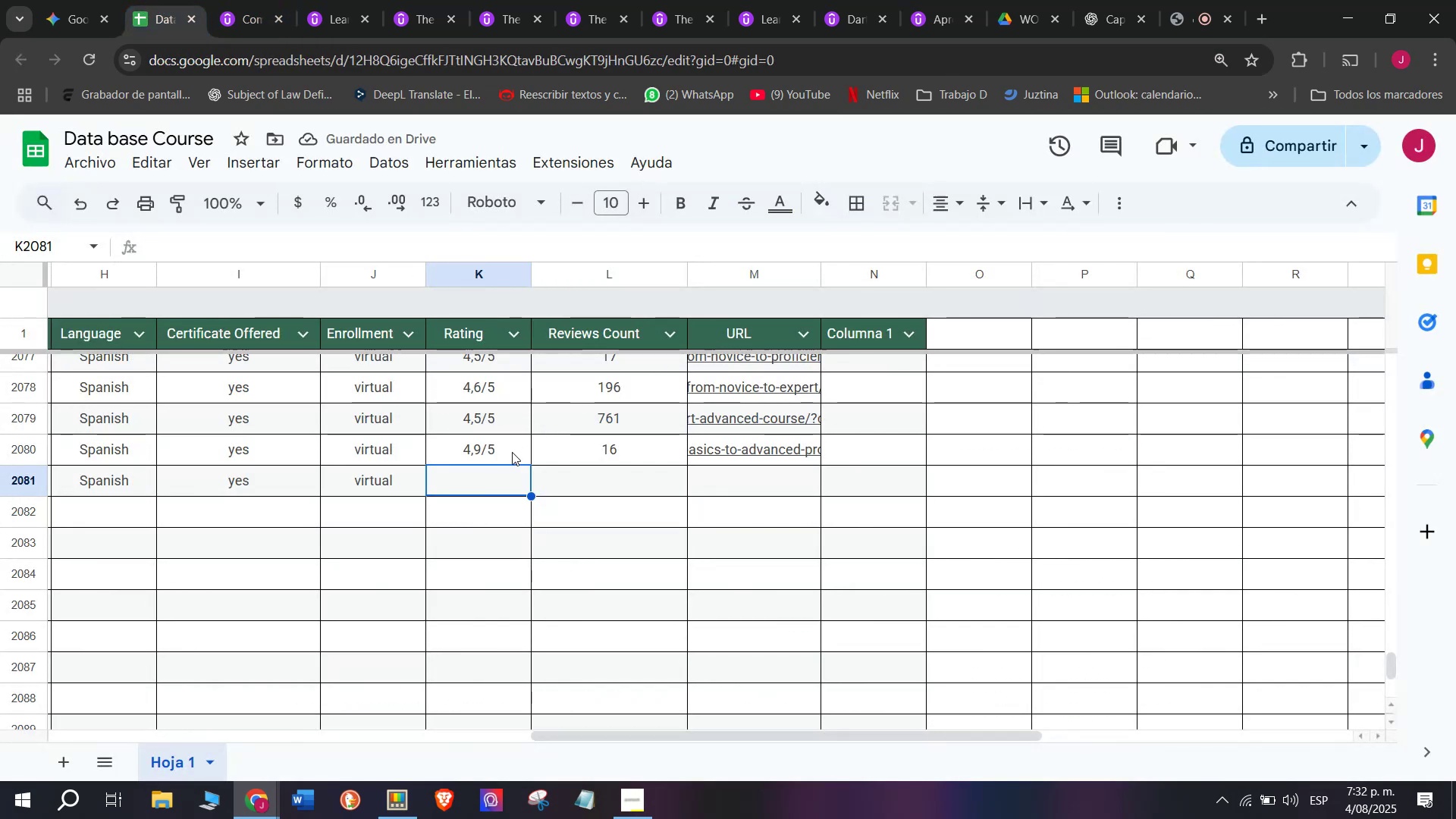 
left_click([501, 450])
 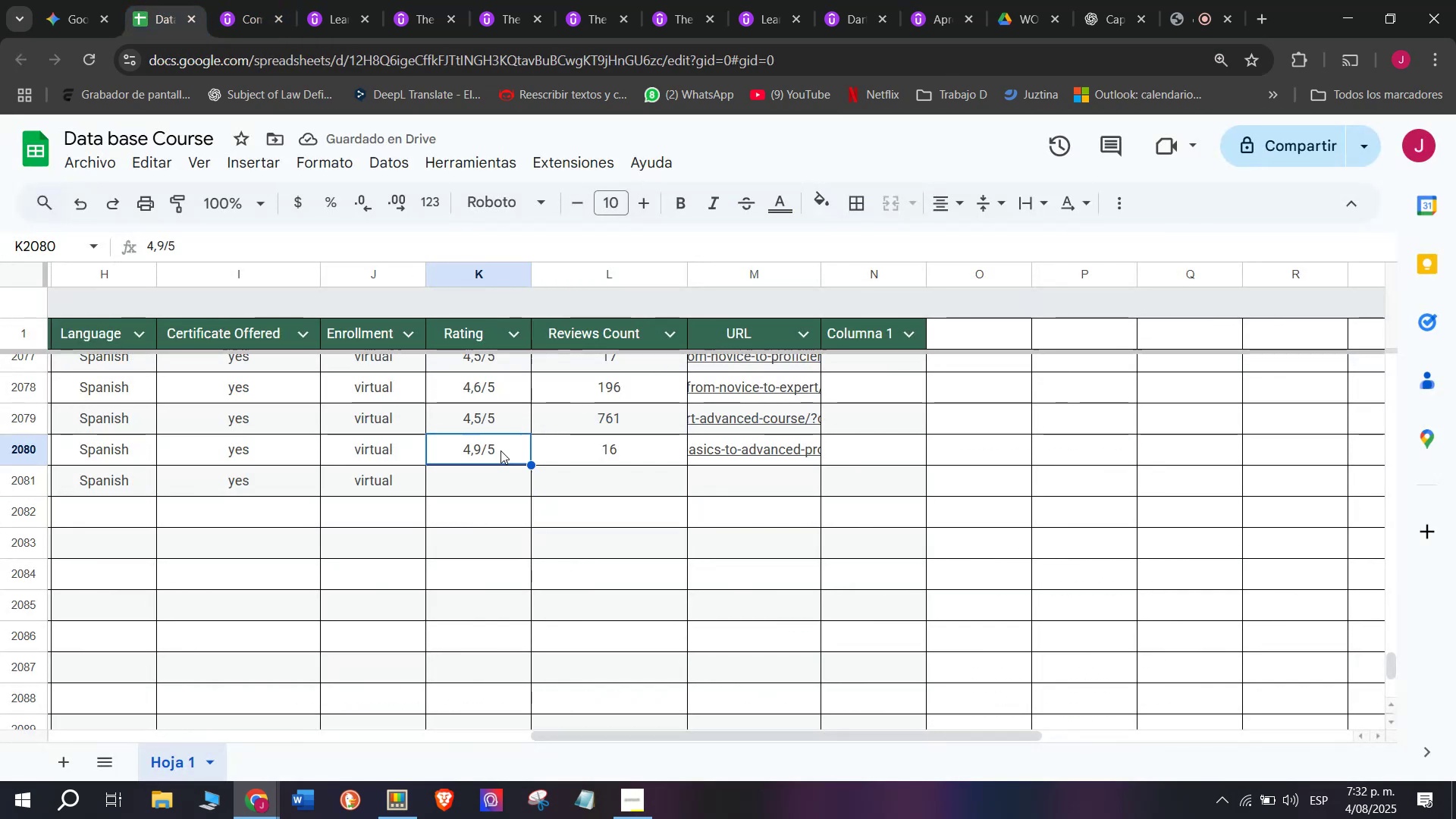 
key(Control+ControlLeft)
 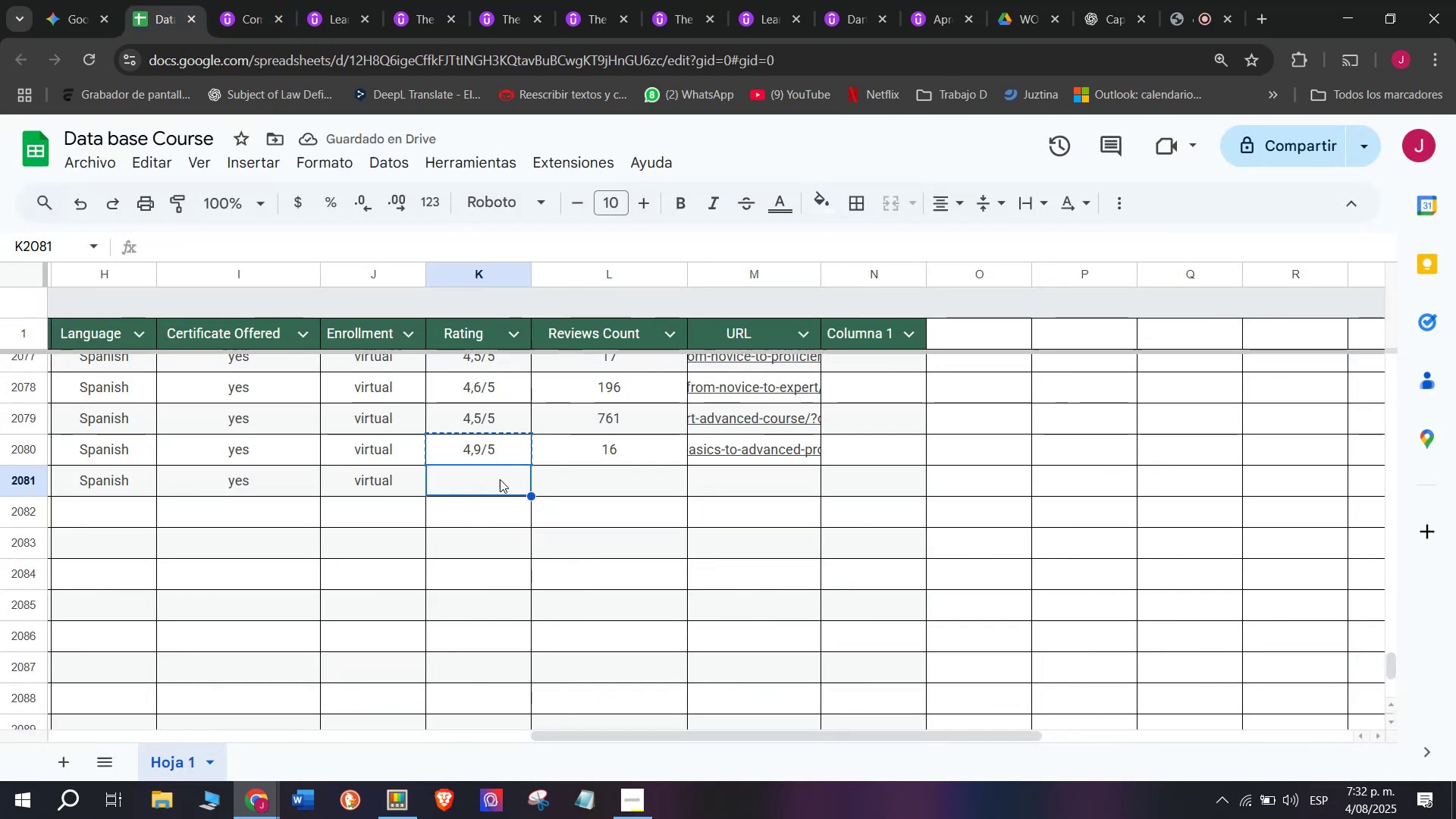 
key(Break)
 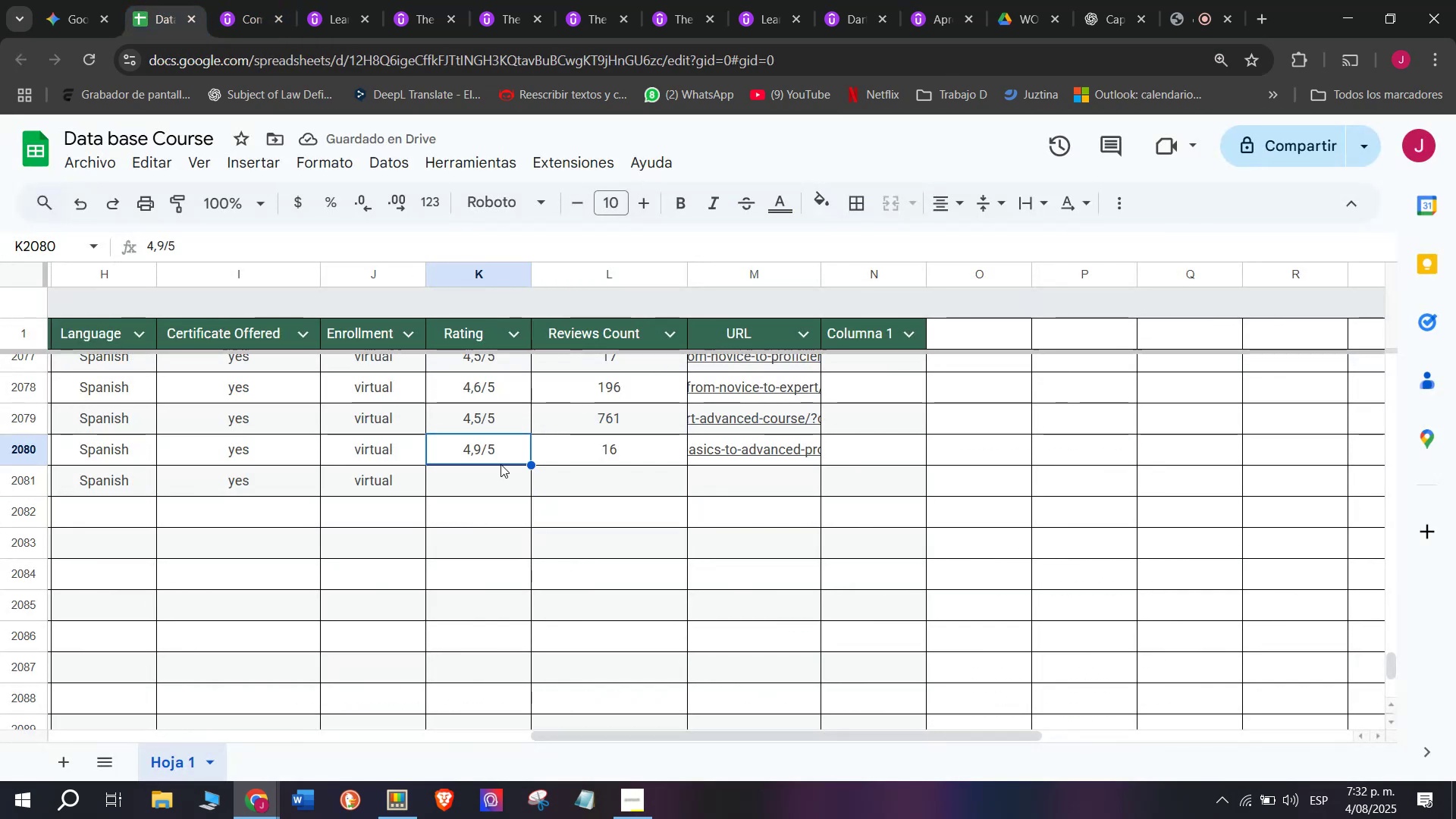 
key(Control+C)
 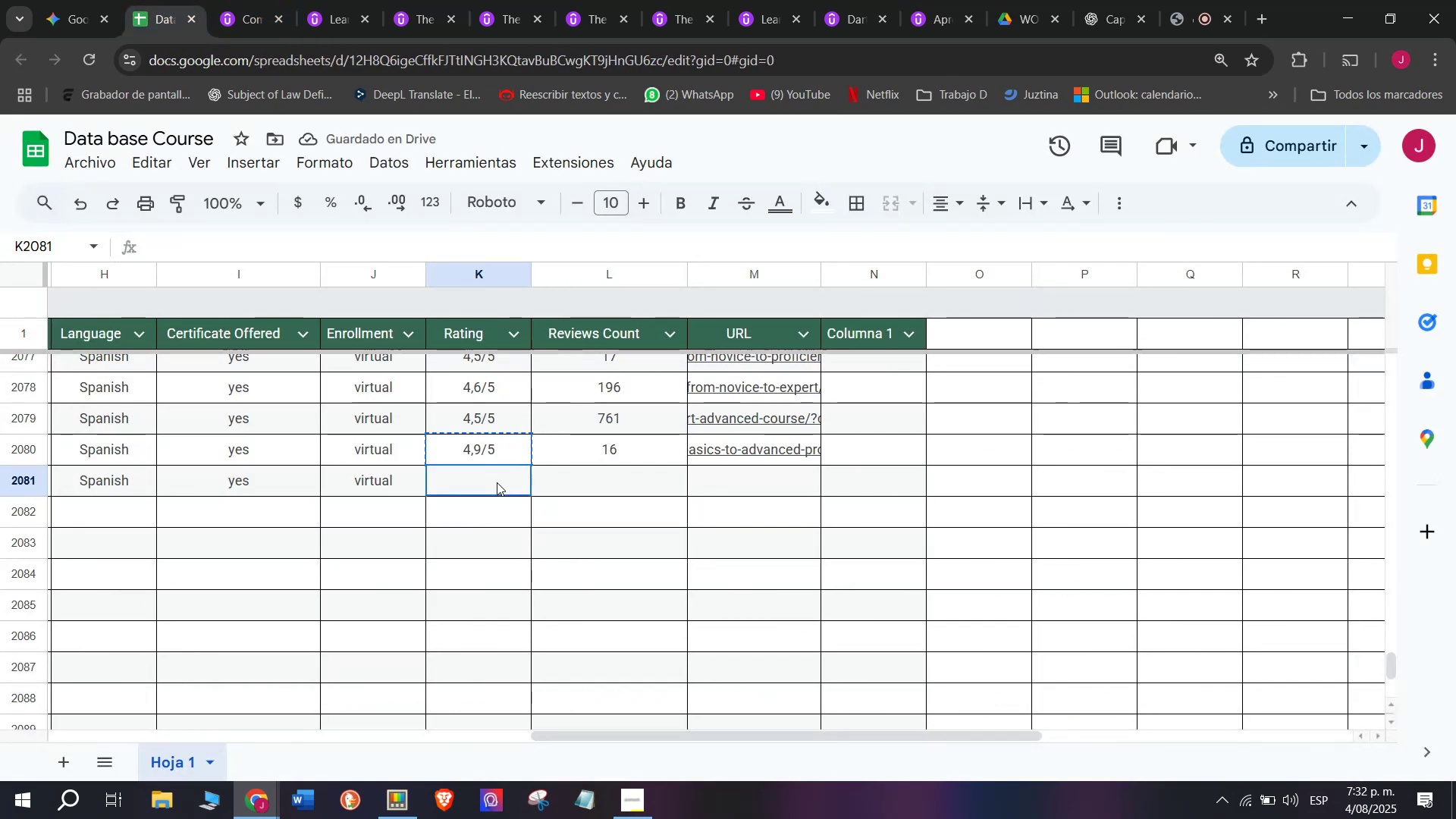 
key(Z)
 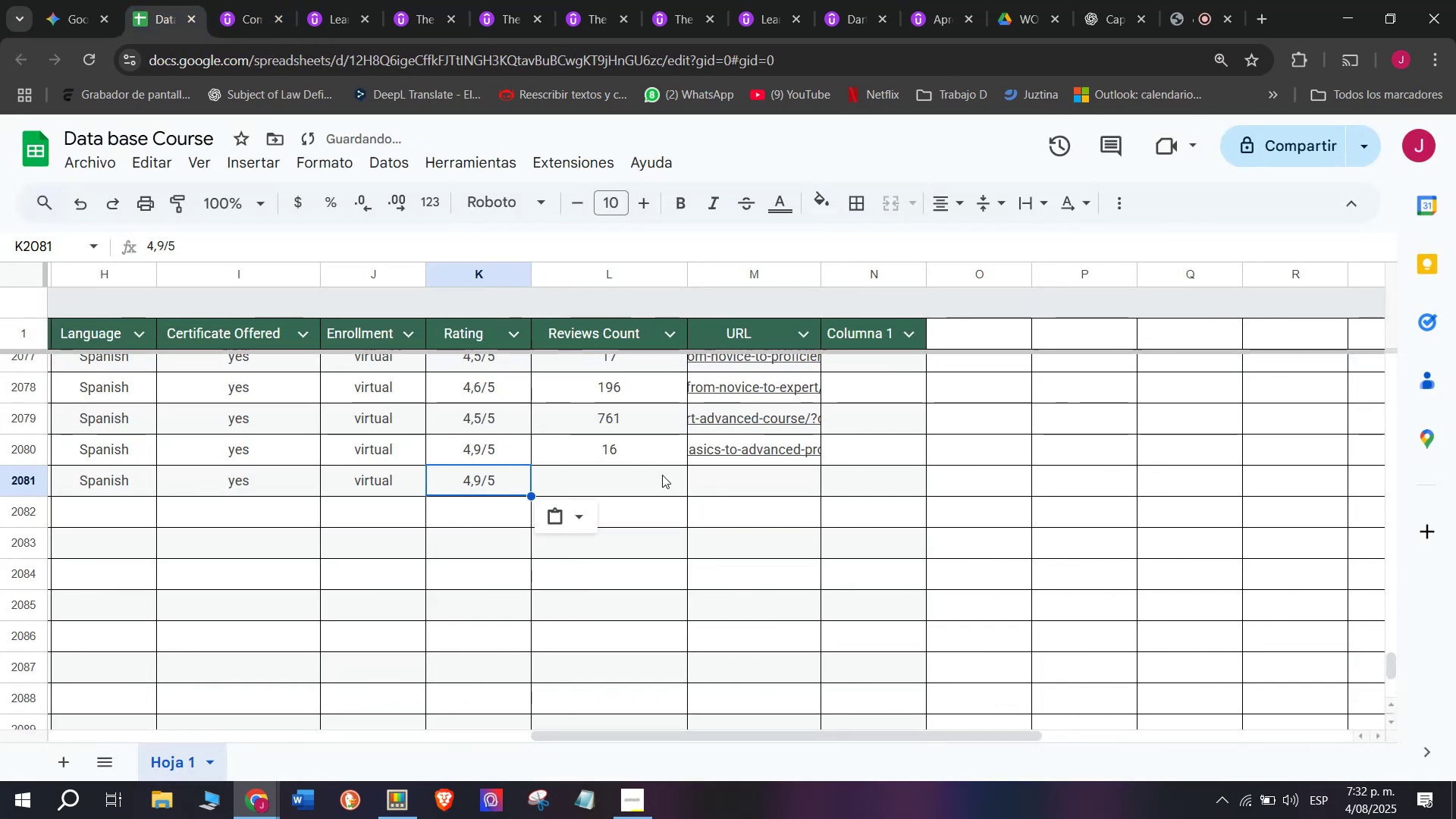 
key(Control+ControlLeft)
 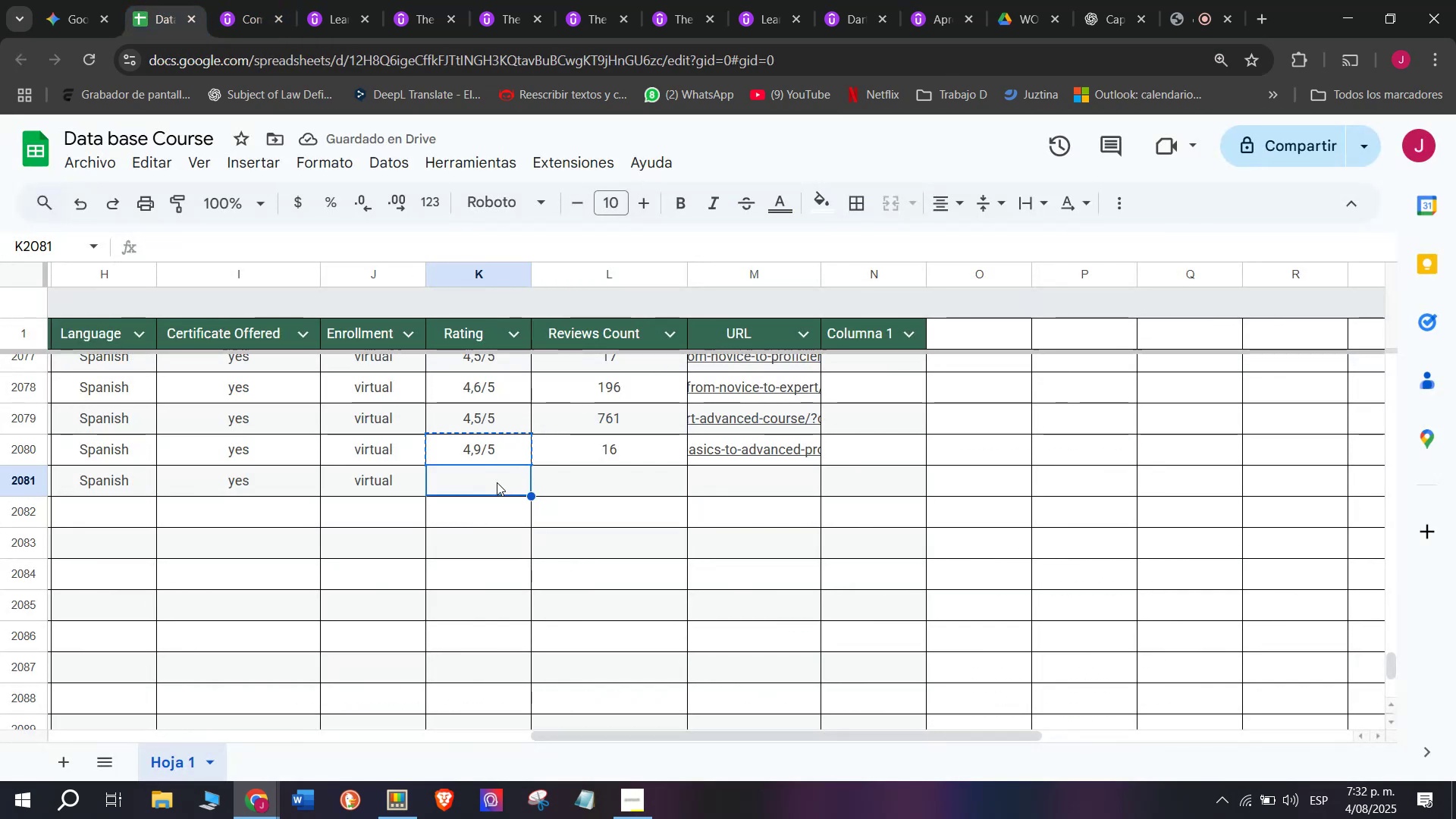 
key(Control+V)
 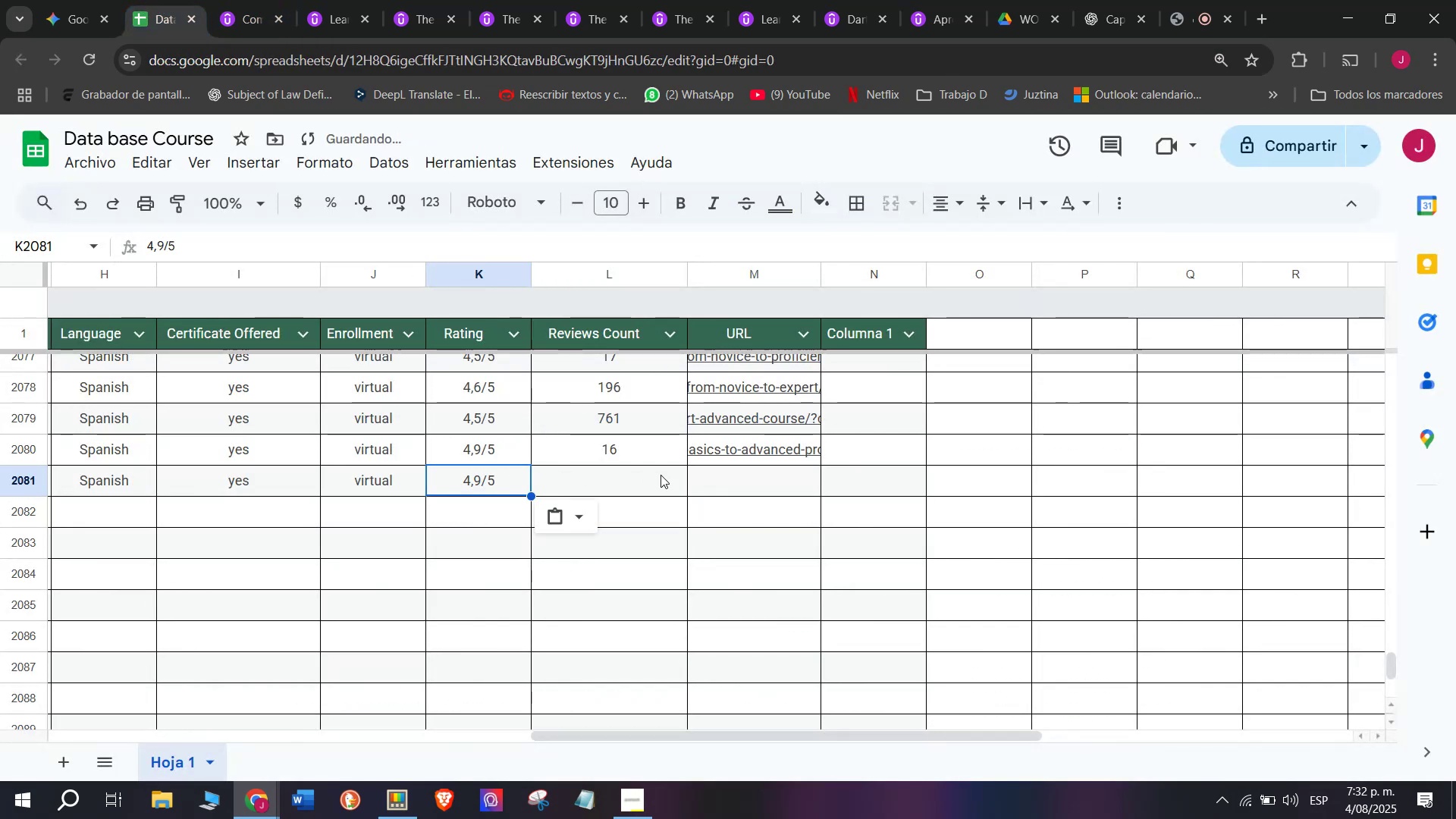 
left_click([662, 475])
 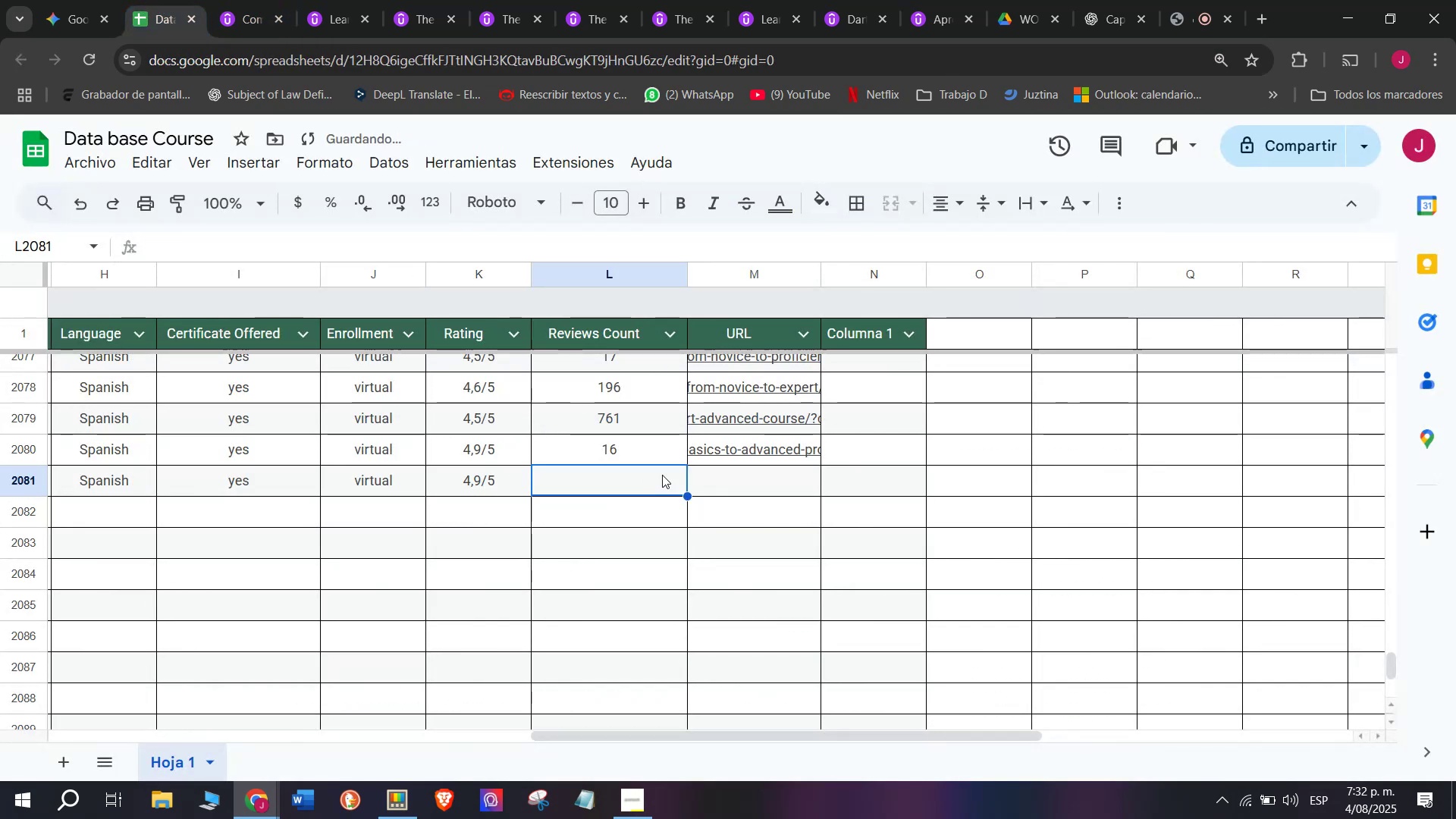 
type(126)
key(Backspace)
key(Backspace)
type(25)
 